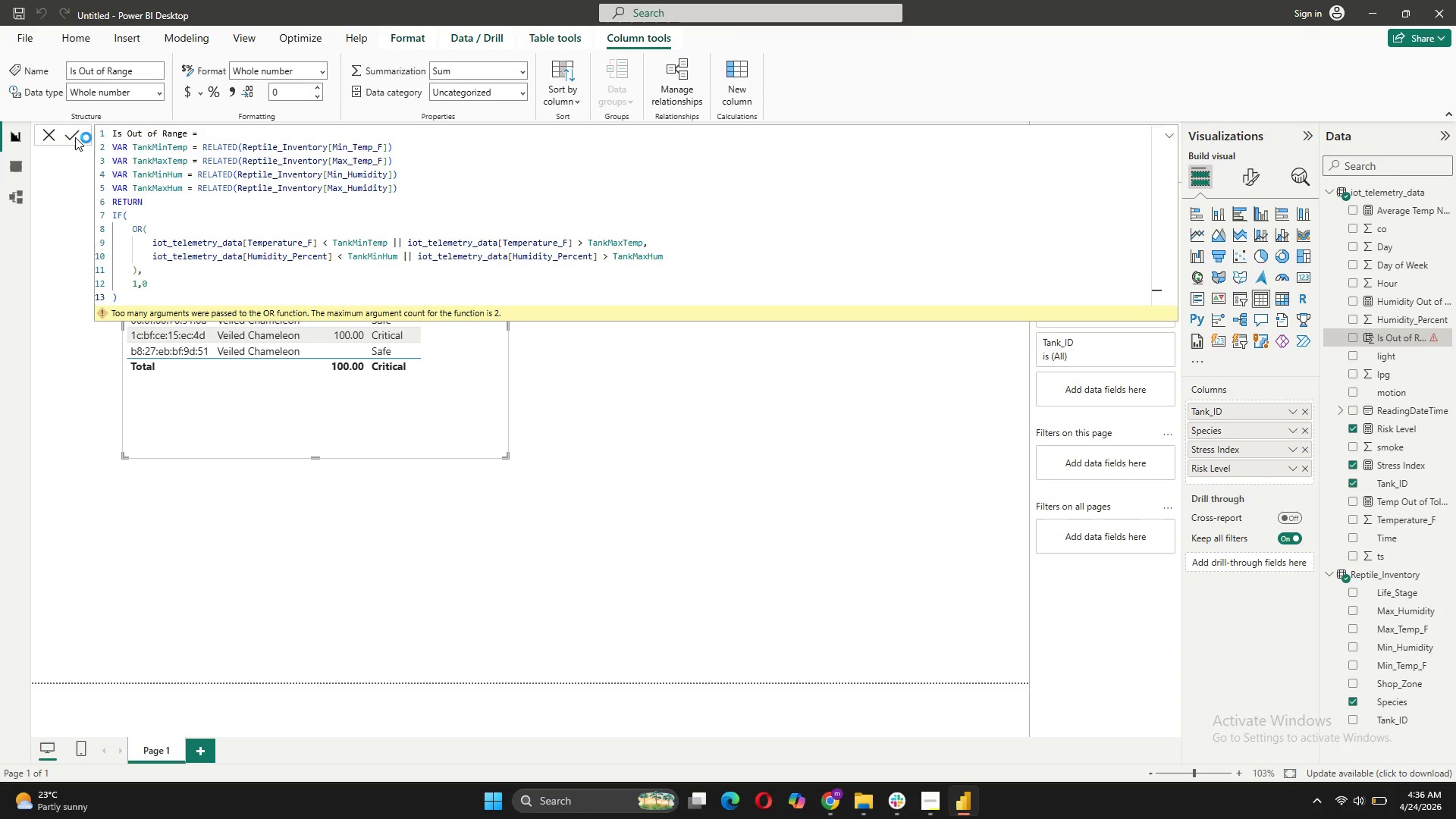 
left_click([1368, 466])
 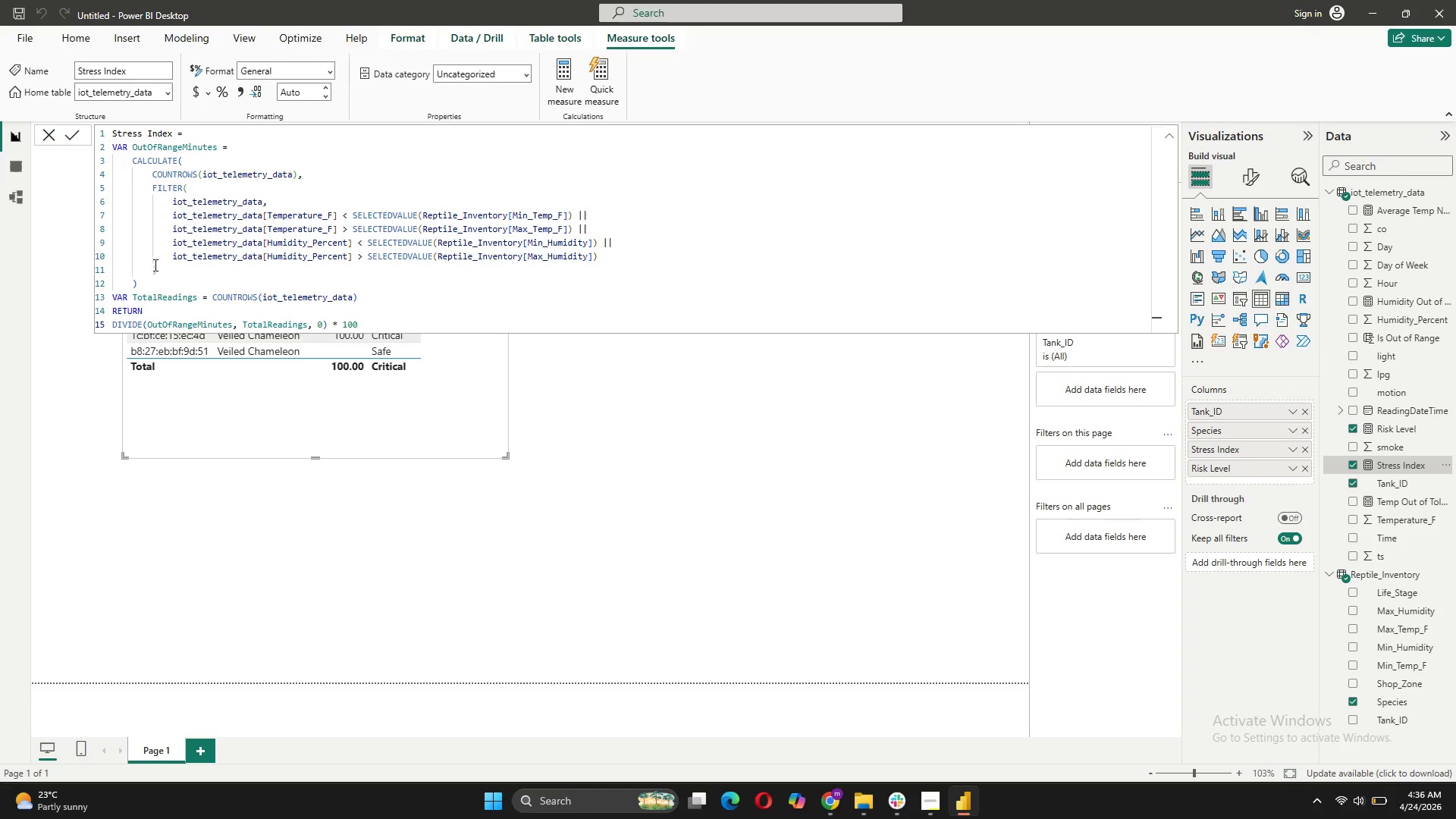 
wait(5.12)
 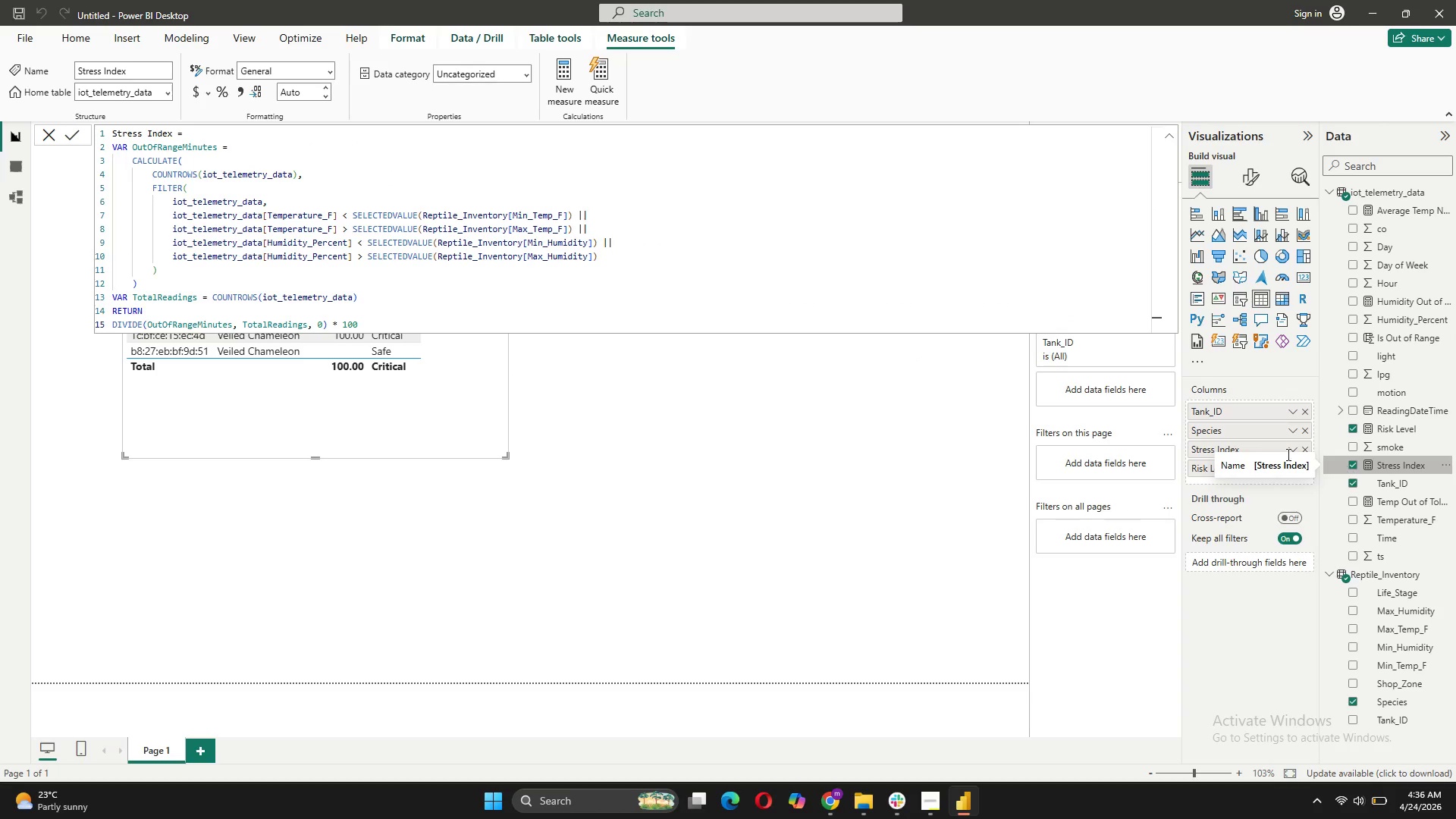 
left_click_drag(start_coordinate=[388, 322], to_coordinate=[108, 148])
 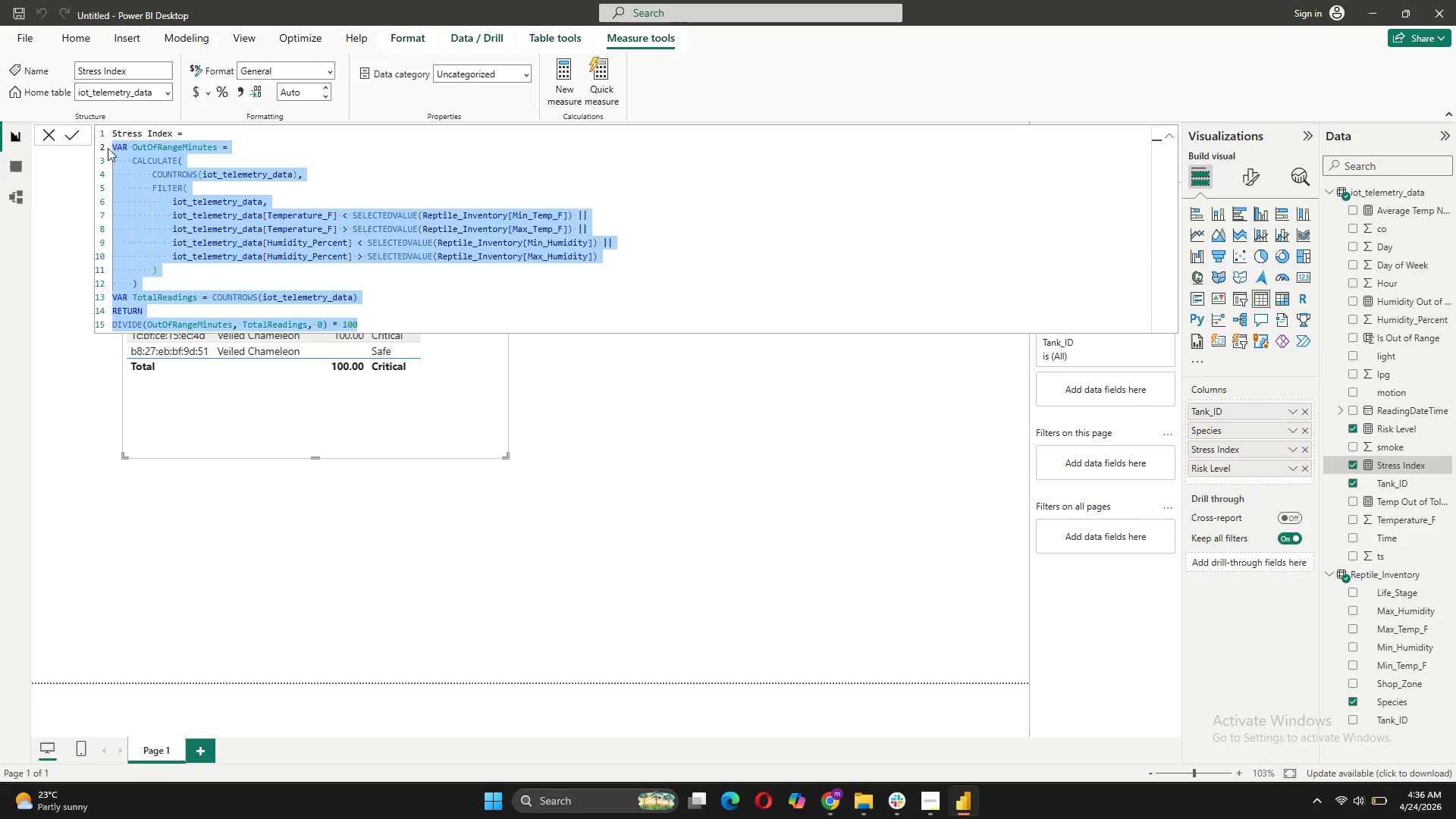 
key(Control+Slash)
 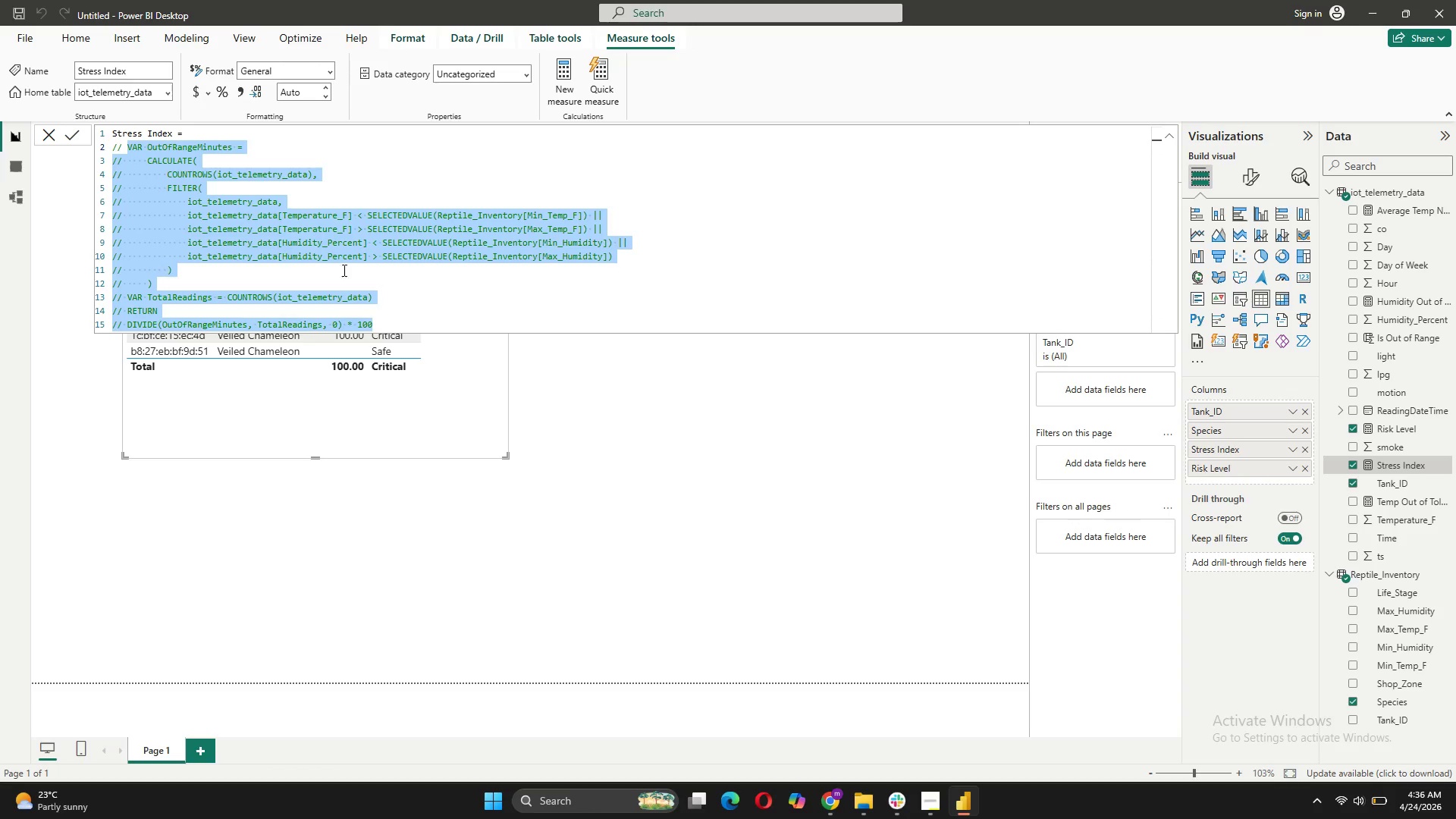 
left_click([384, 314])
 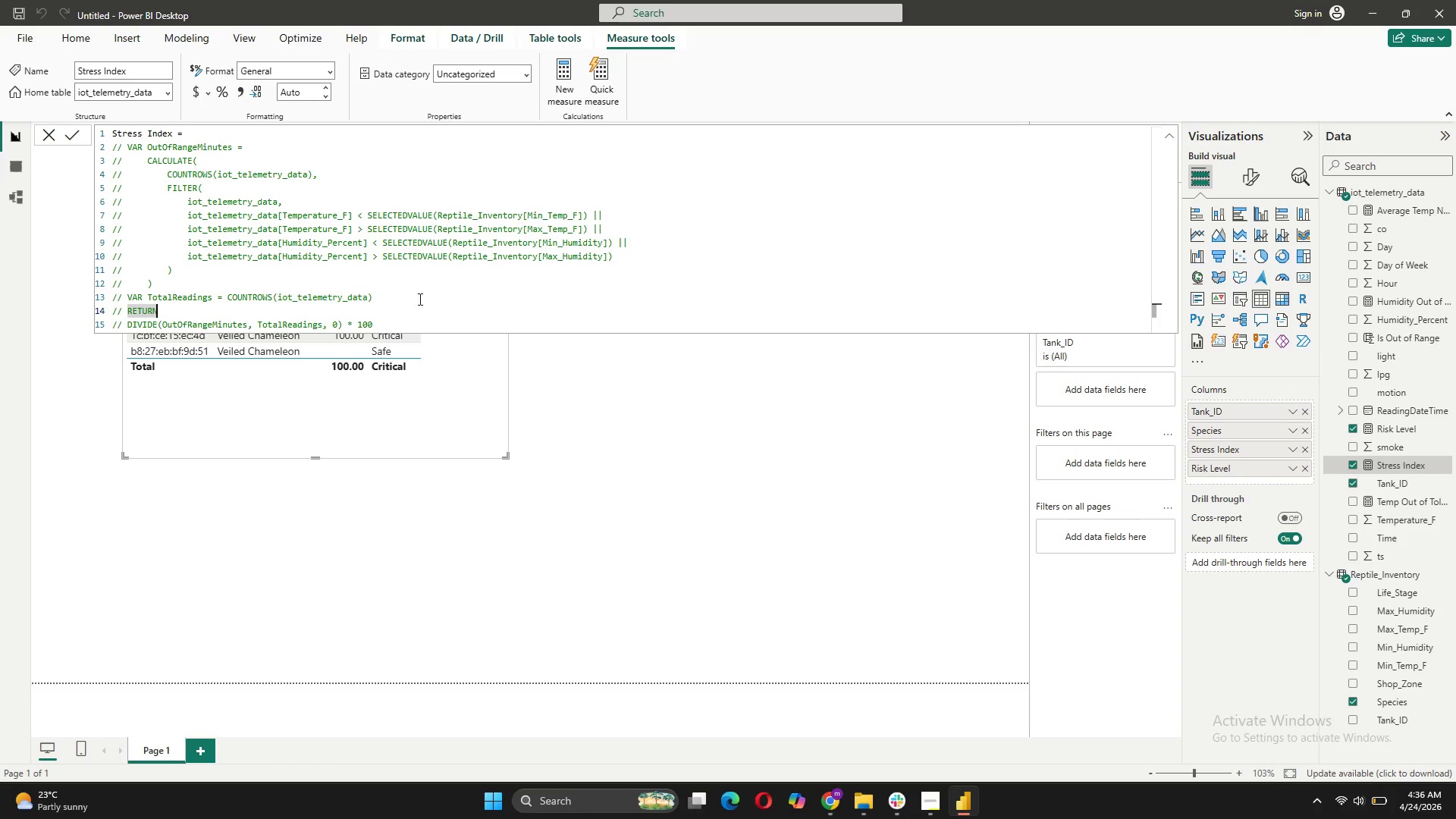 
left_click([373, 325])
 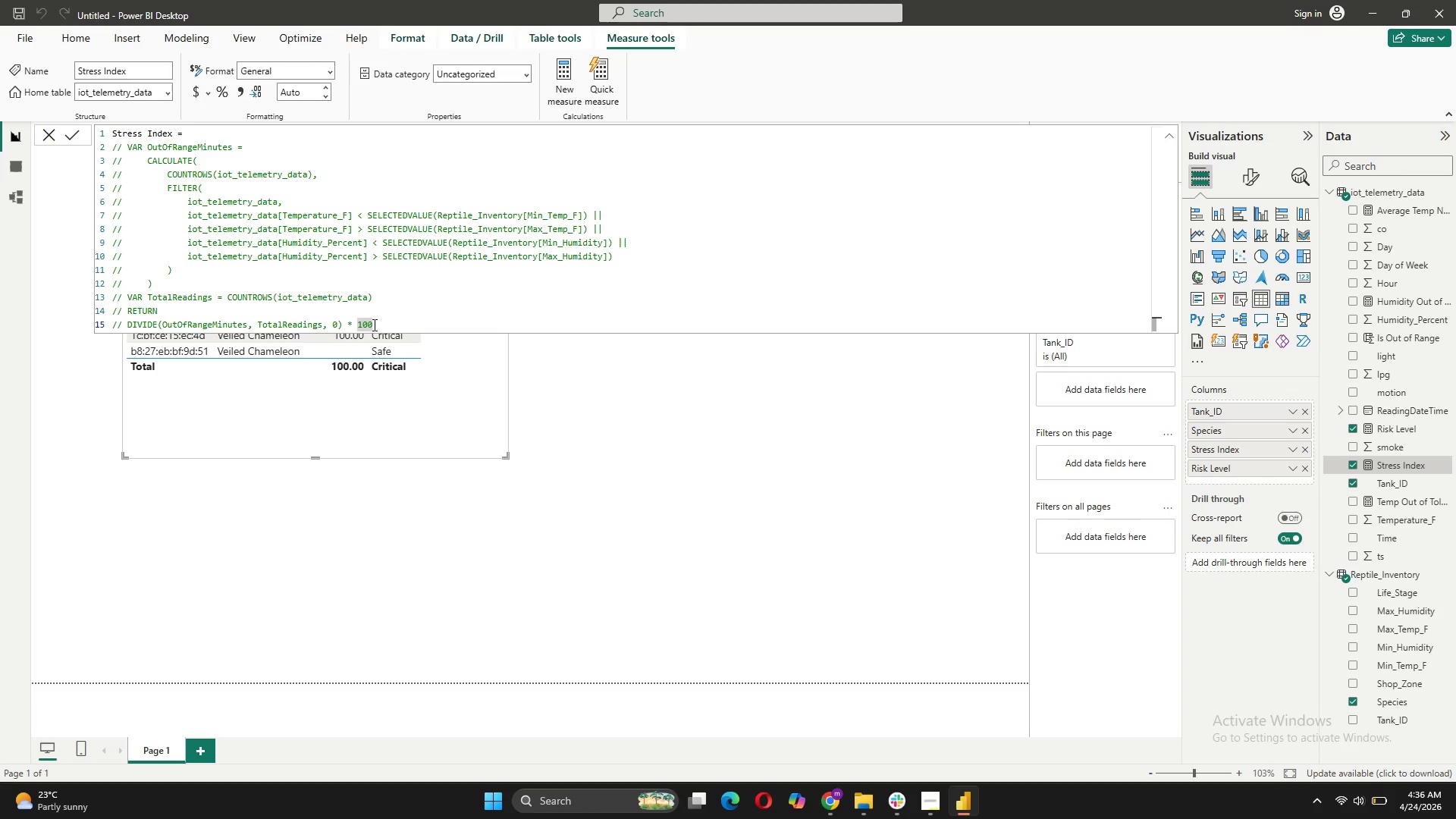 
key(Shift+Enter)
 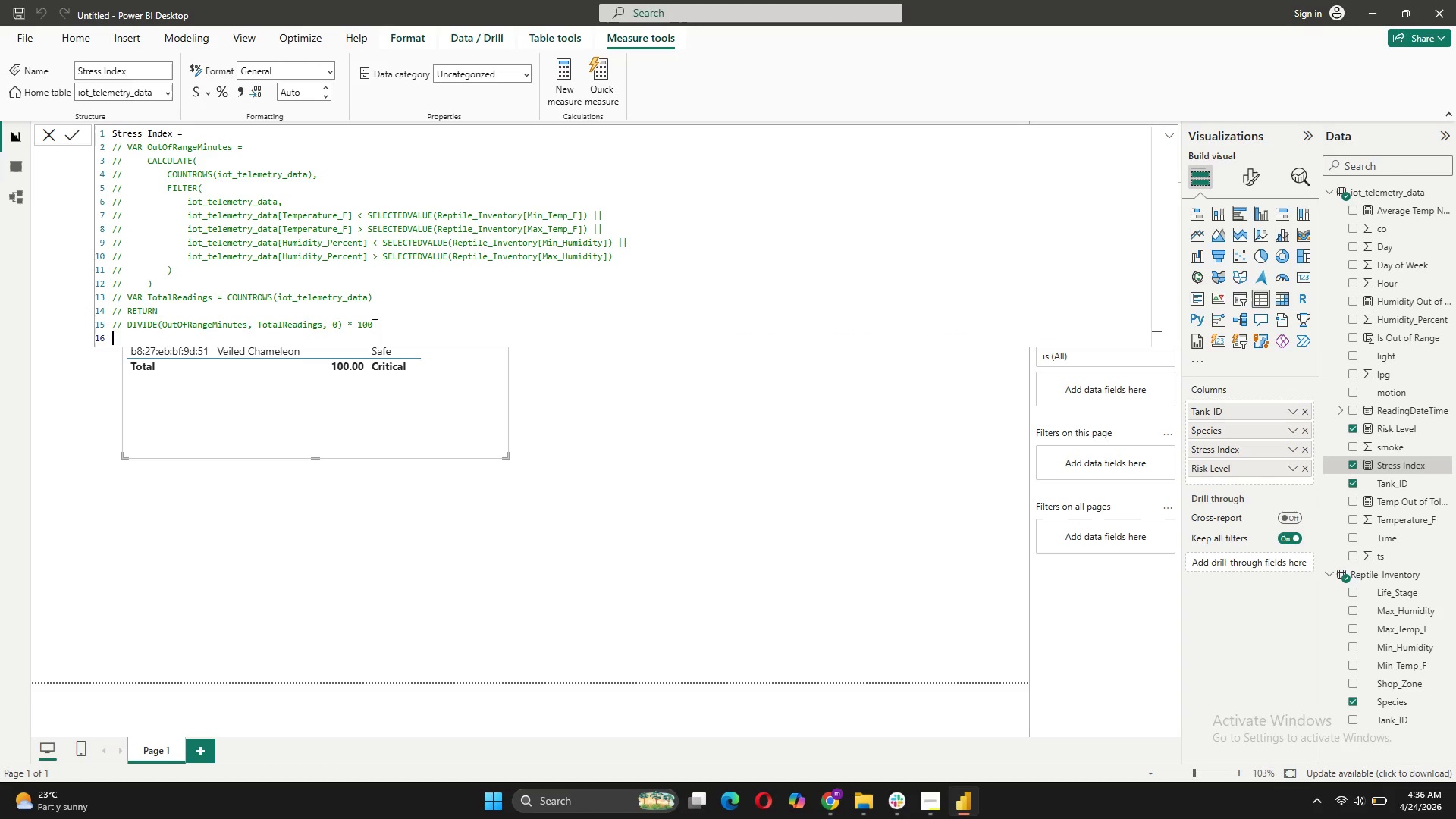 
type(VAR OutOfRangeCount = SUM()
 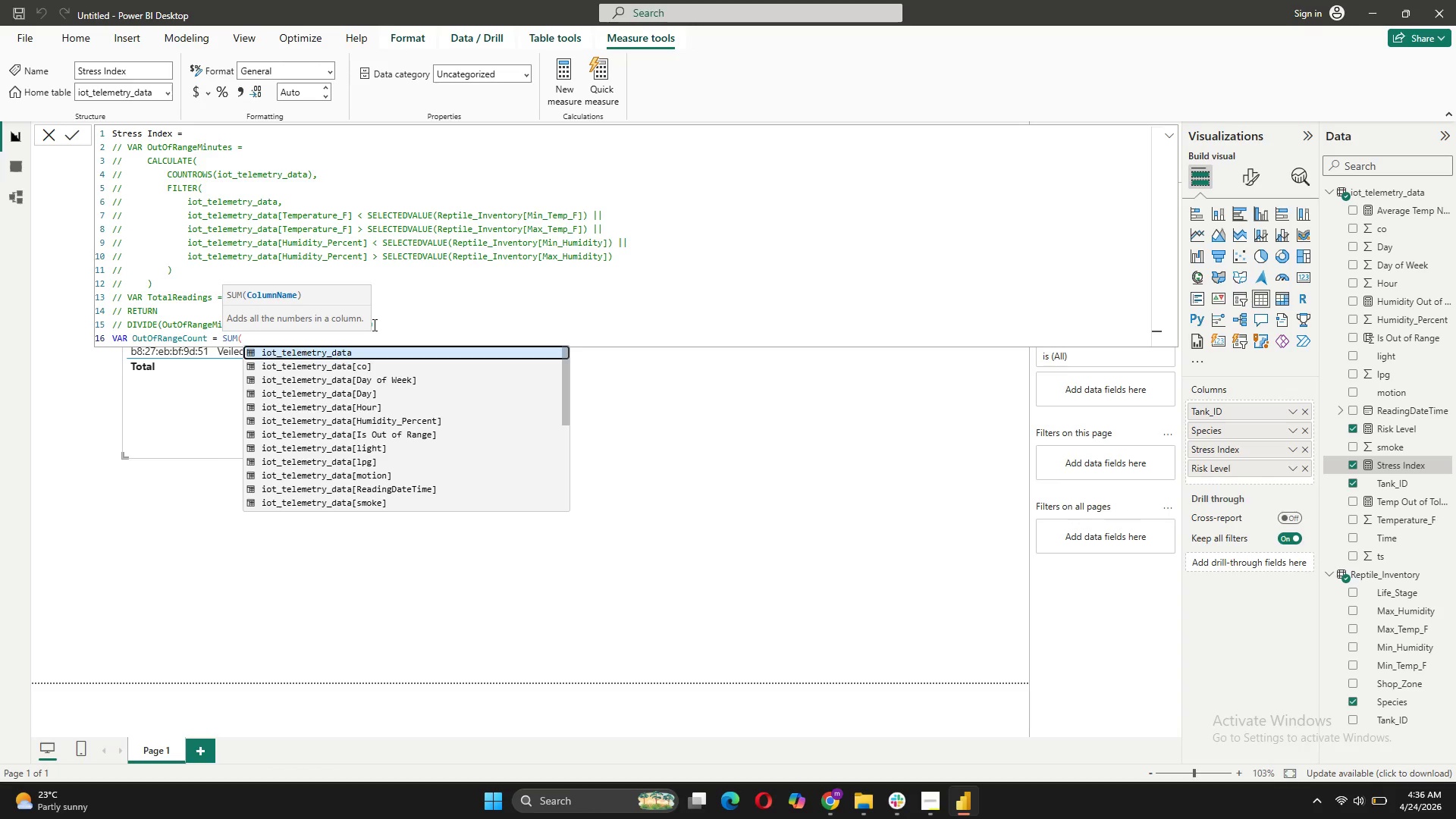 
left_click([396, 435])
 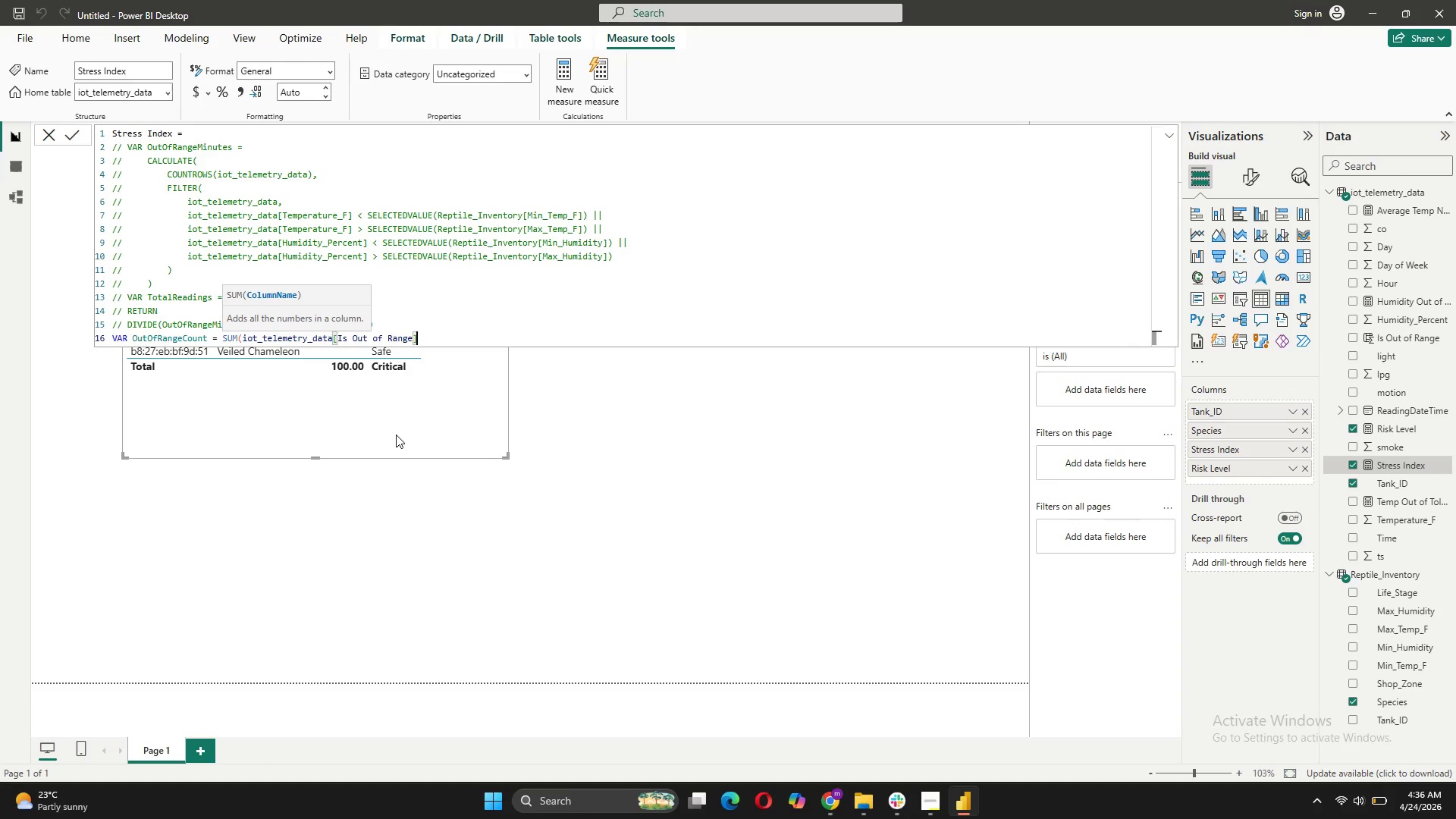 
key(Shift+0)
 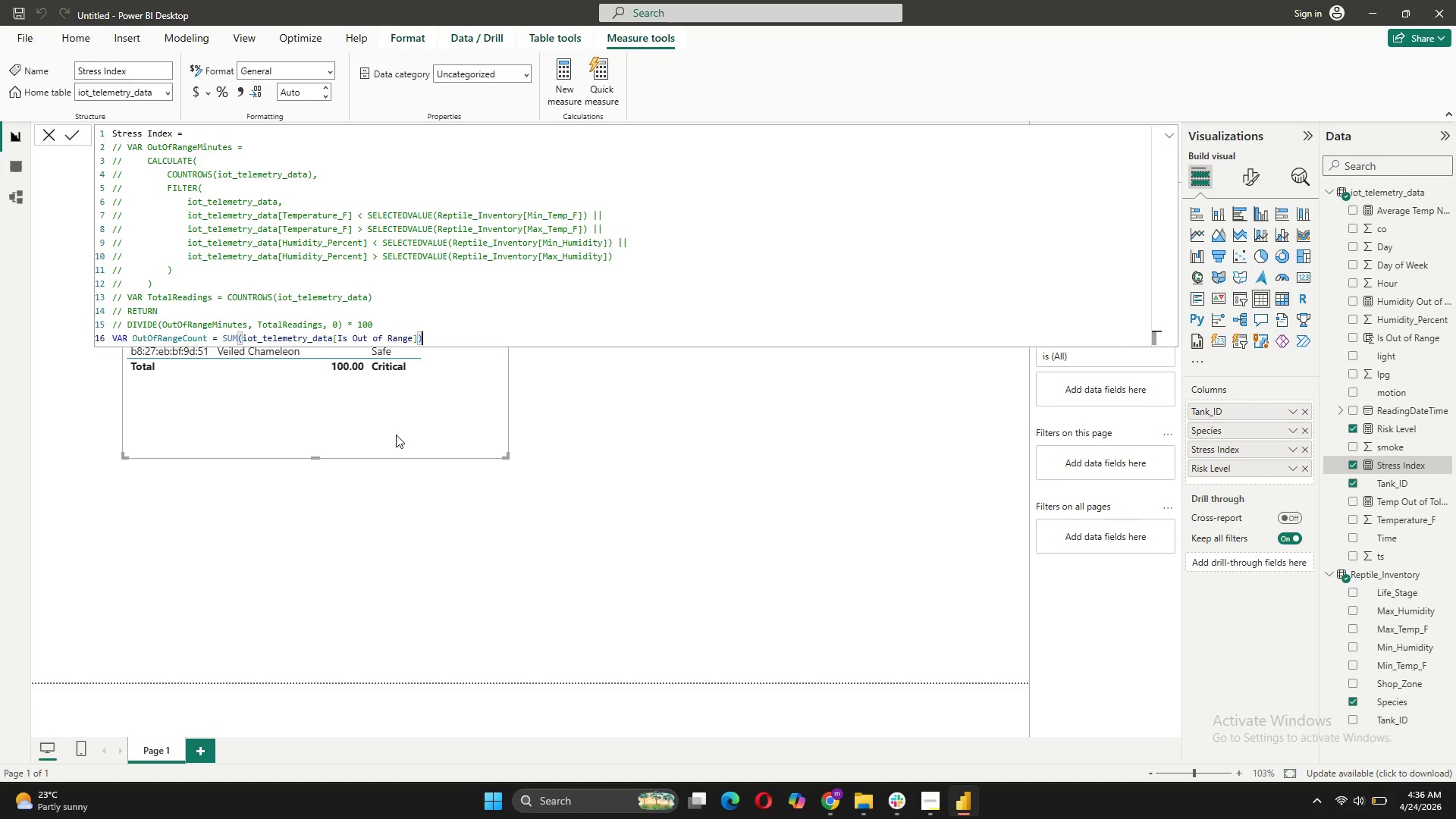 
key(Shift+Enter)
 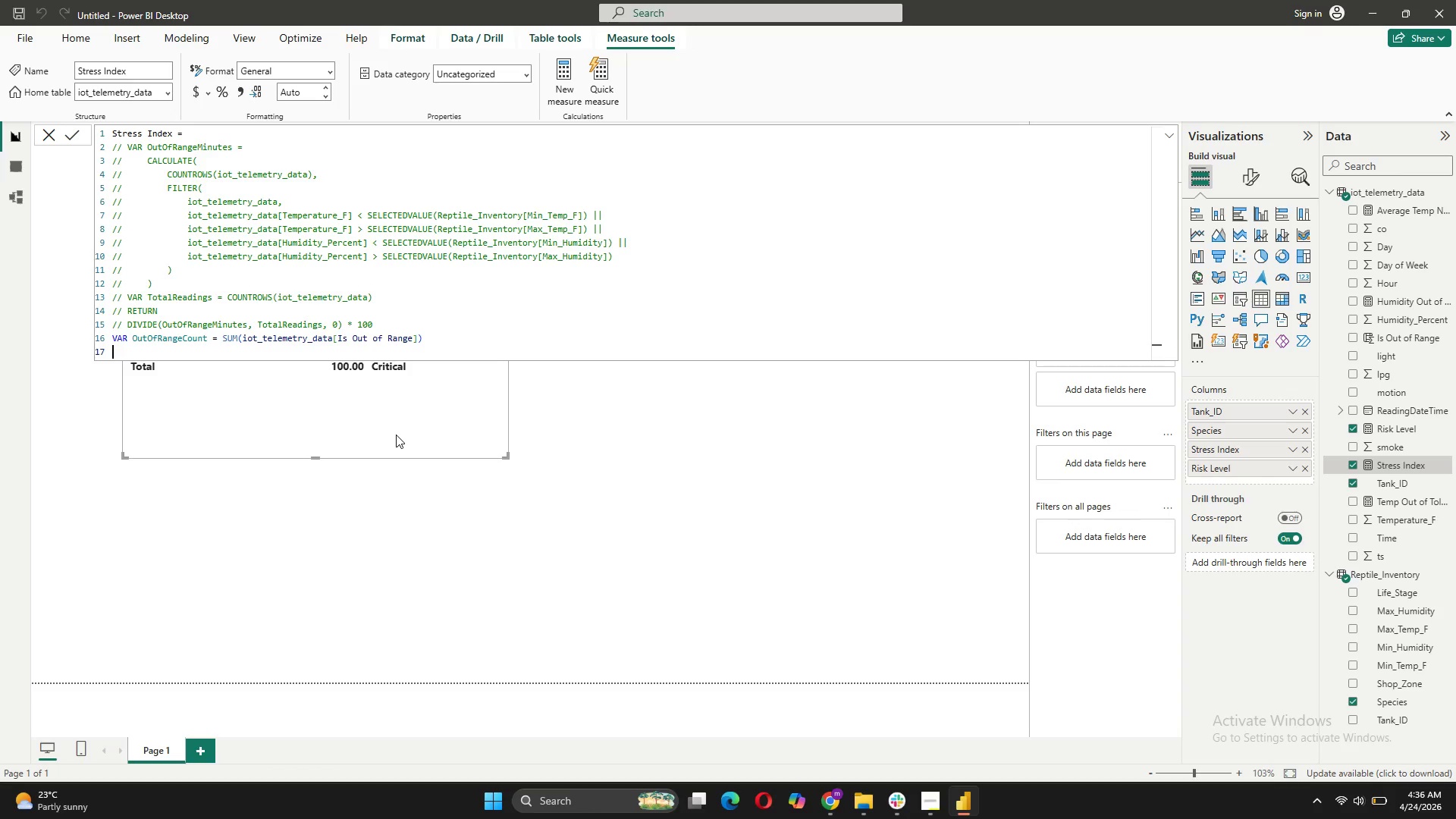 
hold_key(key=CapsLock, duration=0.31)
 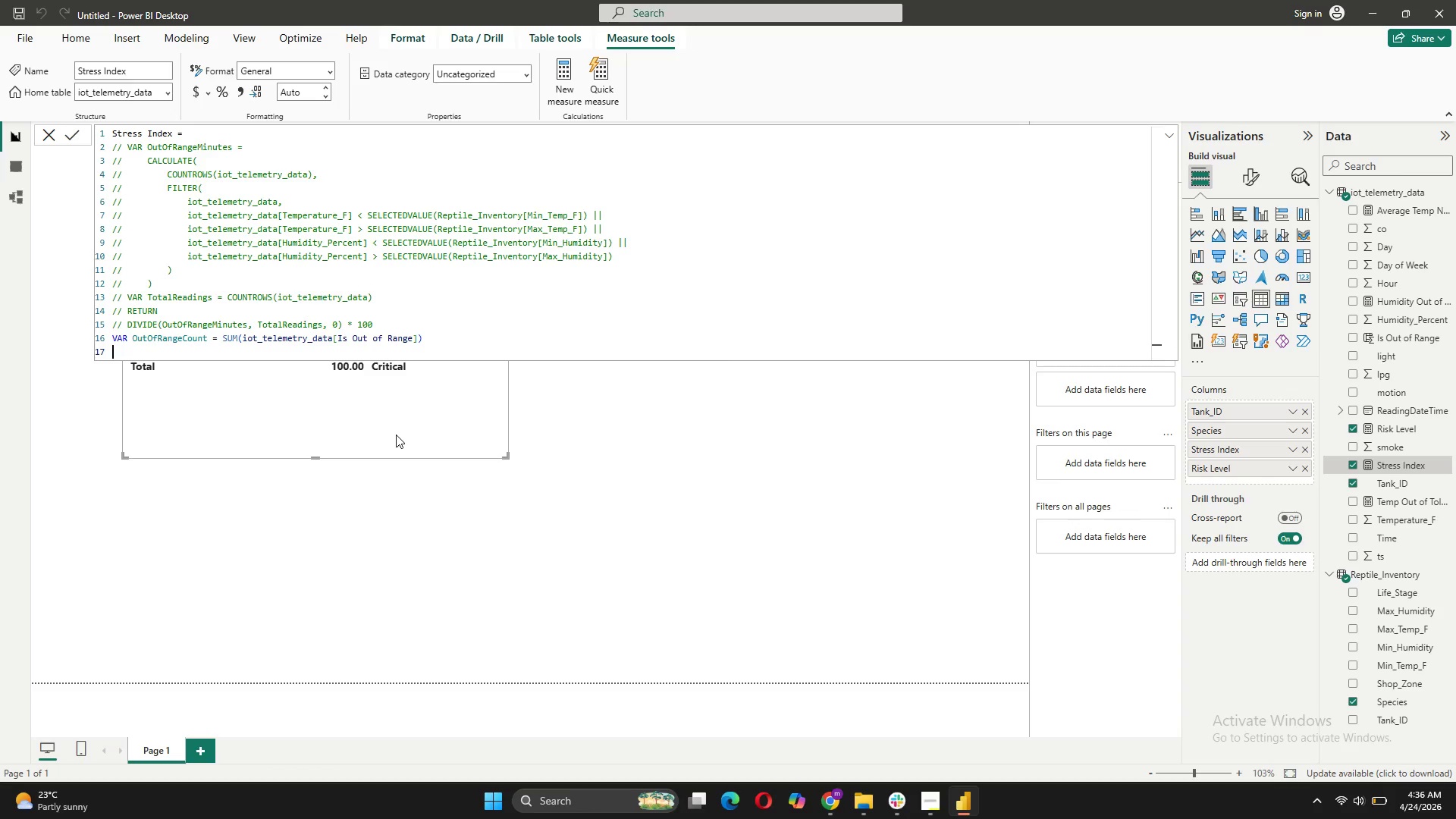 
type(VAR TotalCount =Count)
 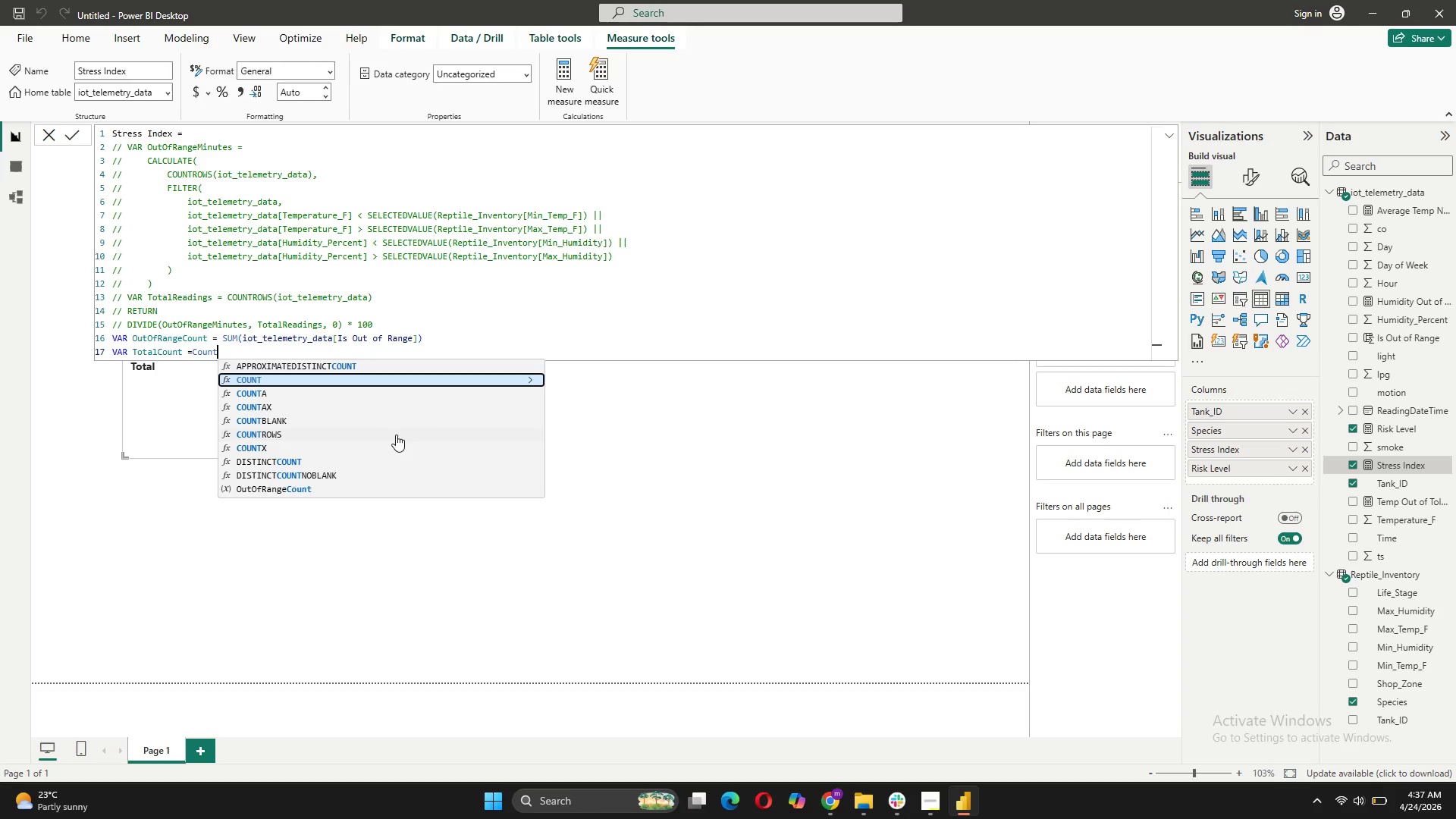 
left_click([257, 437])
 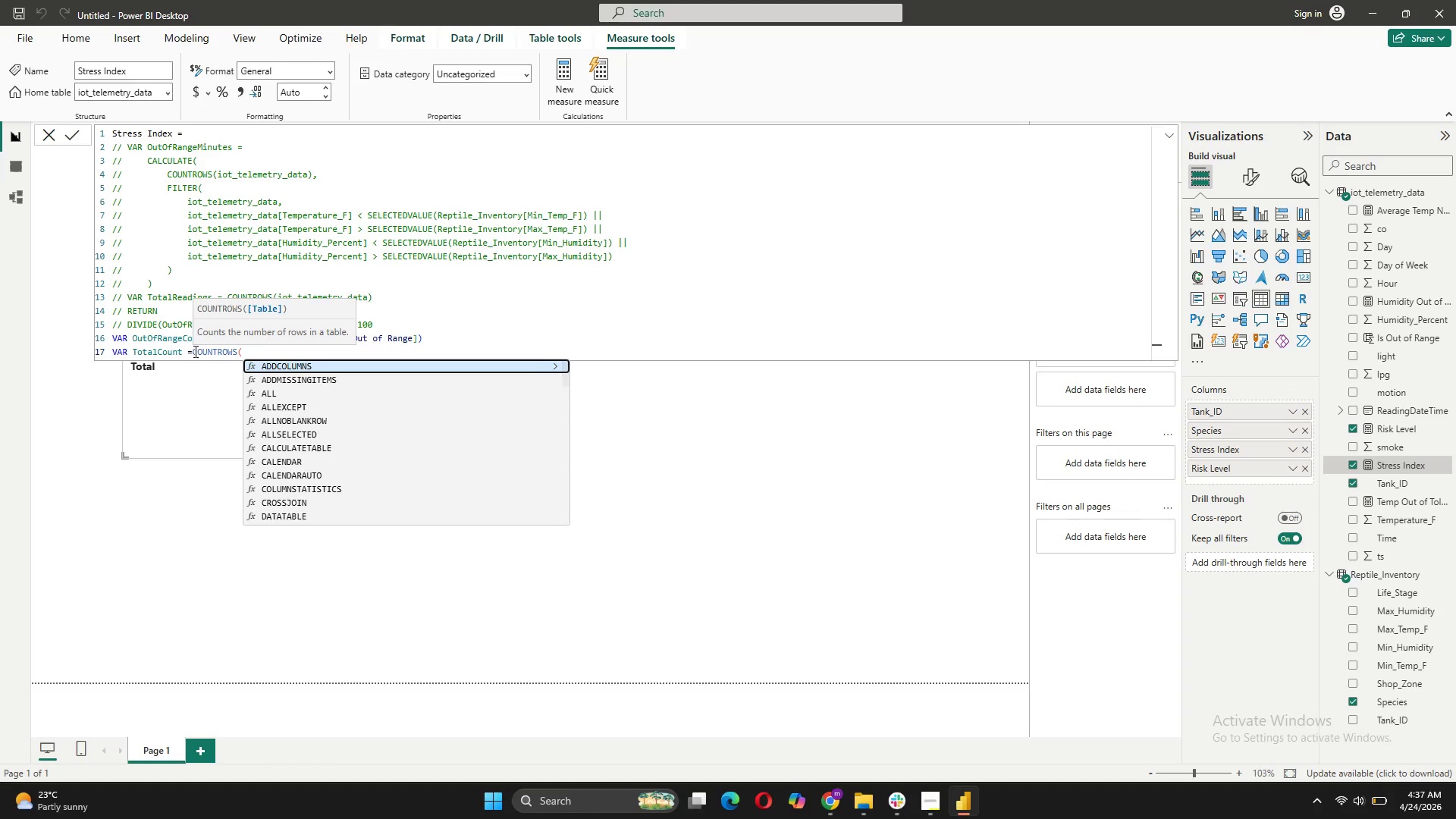 
left_click([192, 351])
 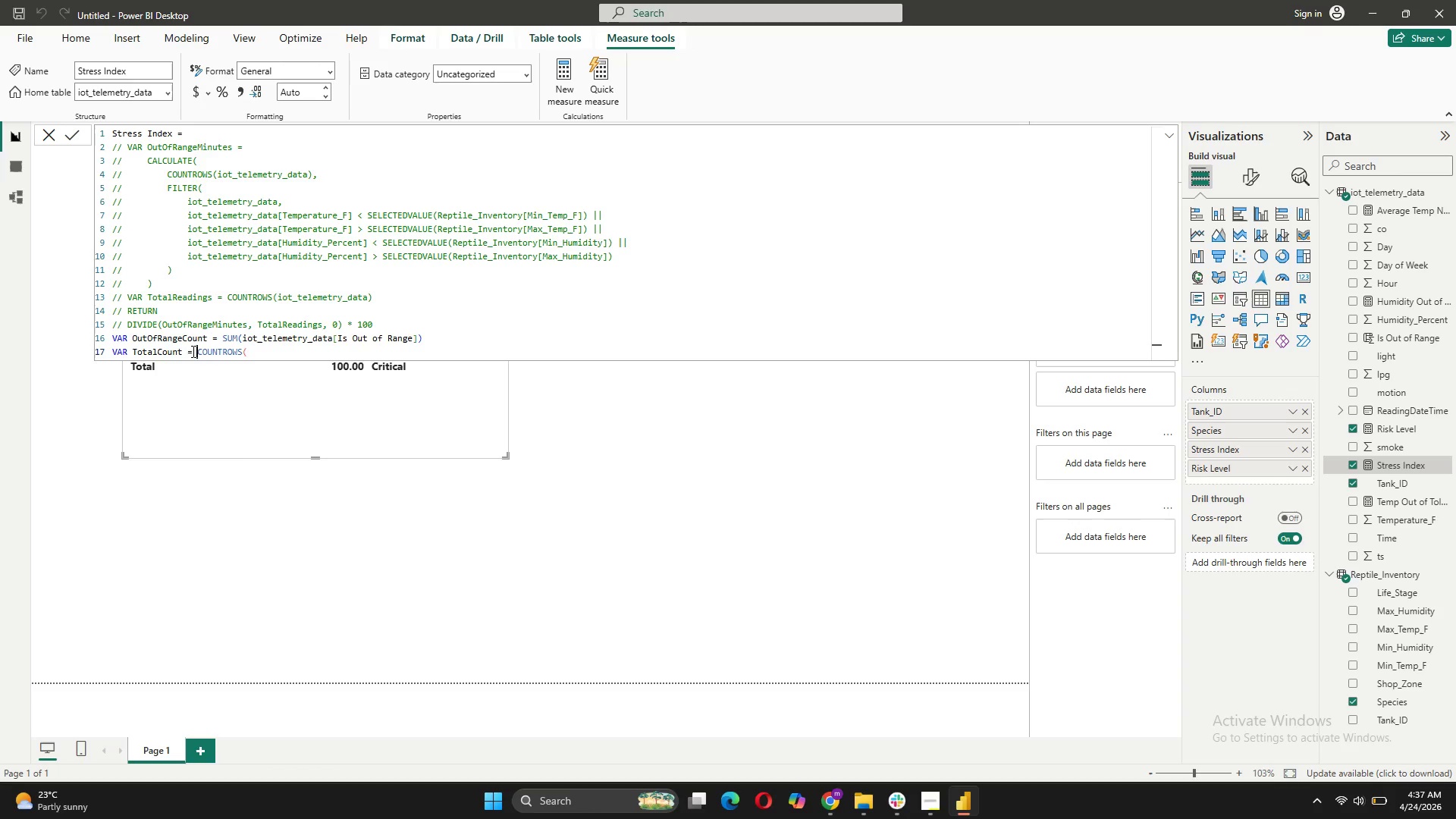 
key(Space)
 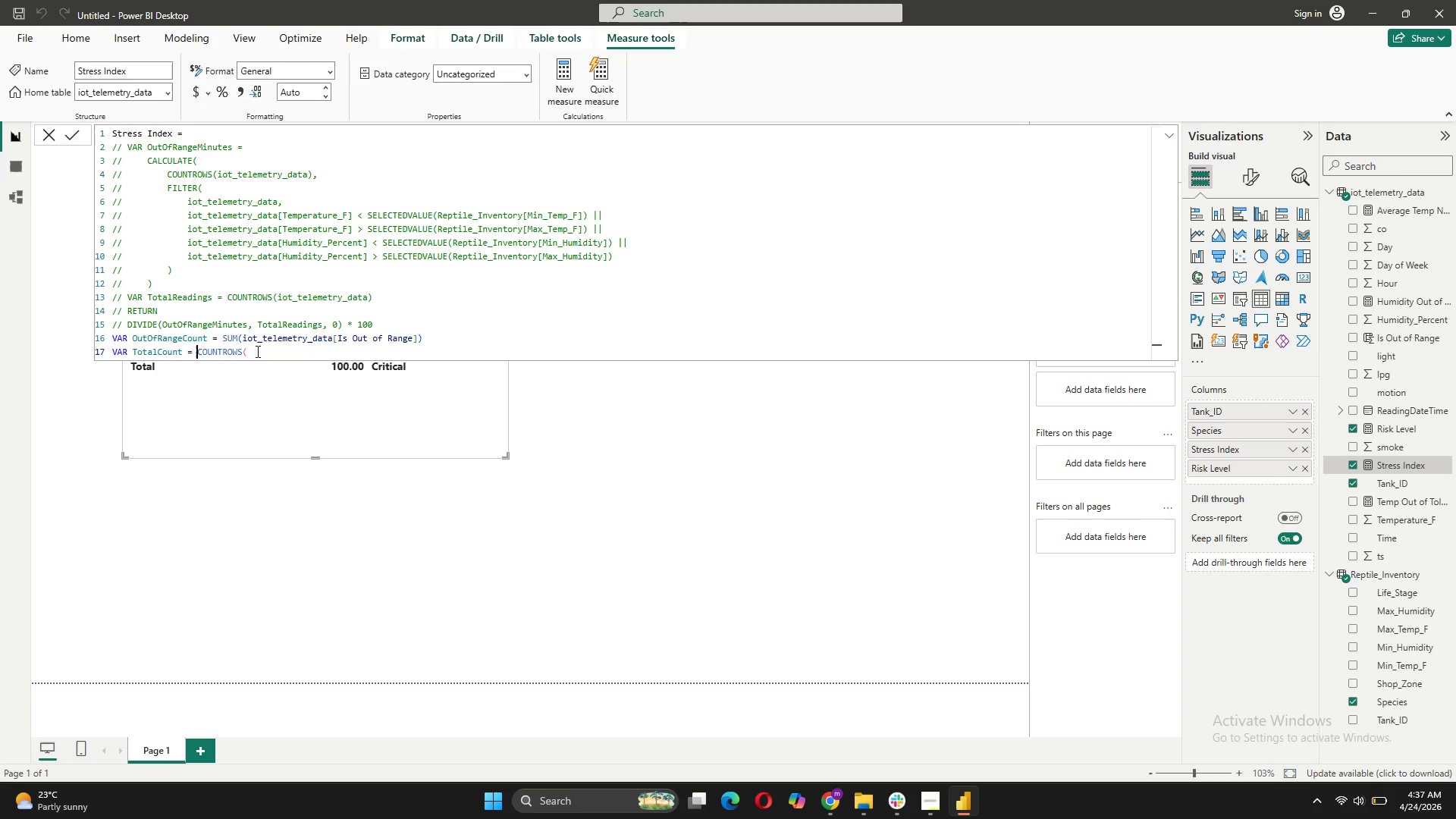 
left_click([257, 351])
 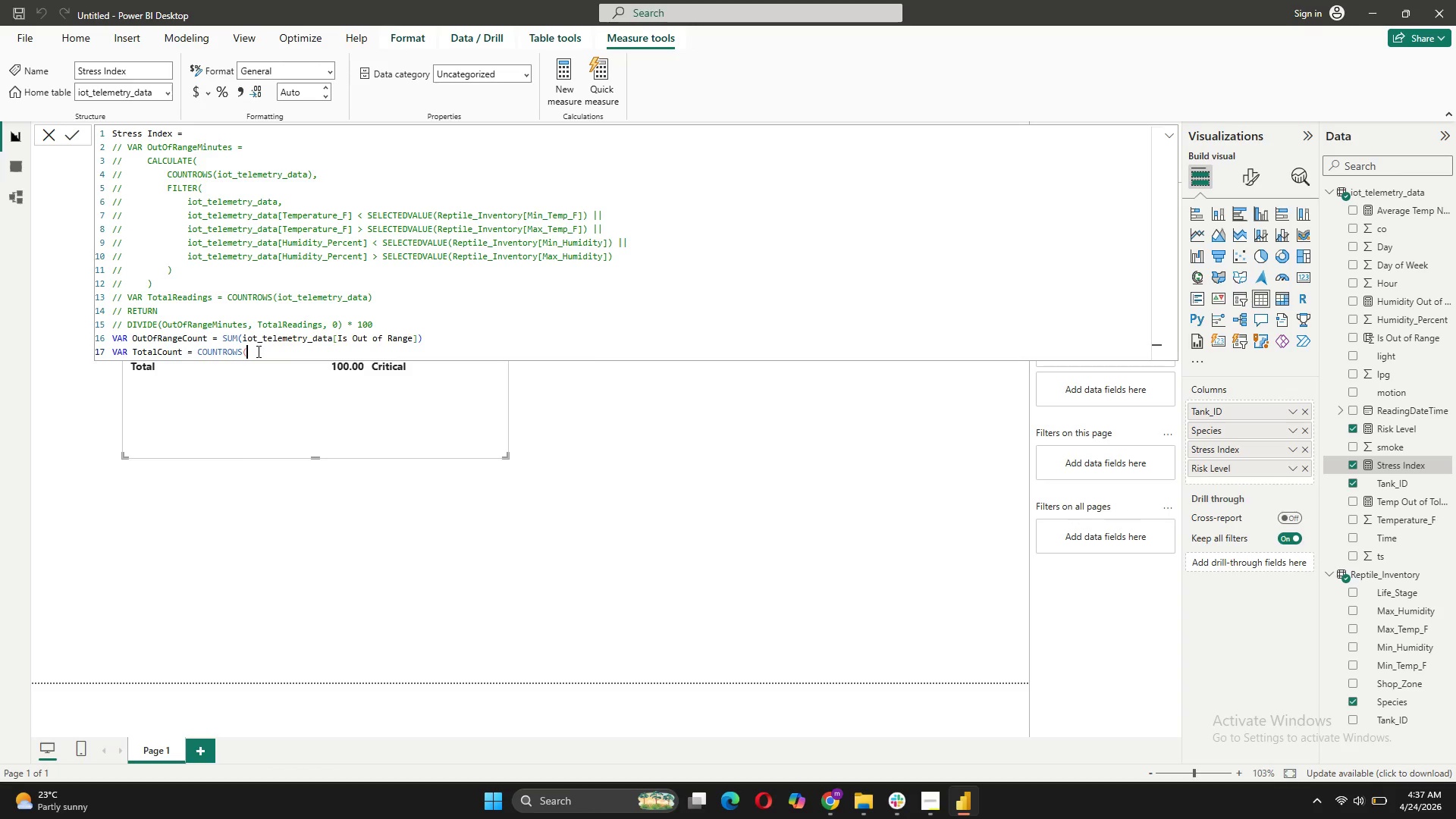 
type(Sensor)
key(Backspace)
key(Backspace)
key(Backspace)
key(Backspace)
key(Backspace)
key(Backspace)
type(i)
 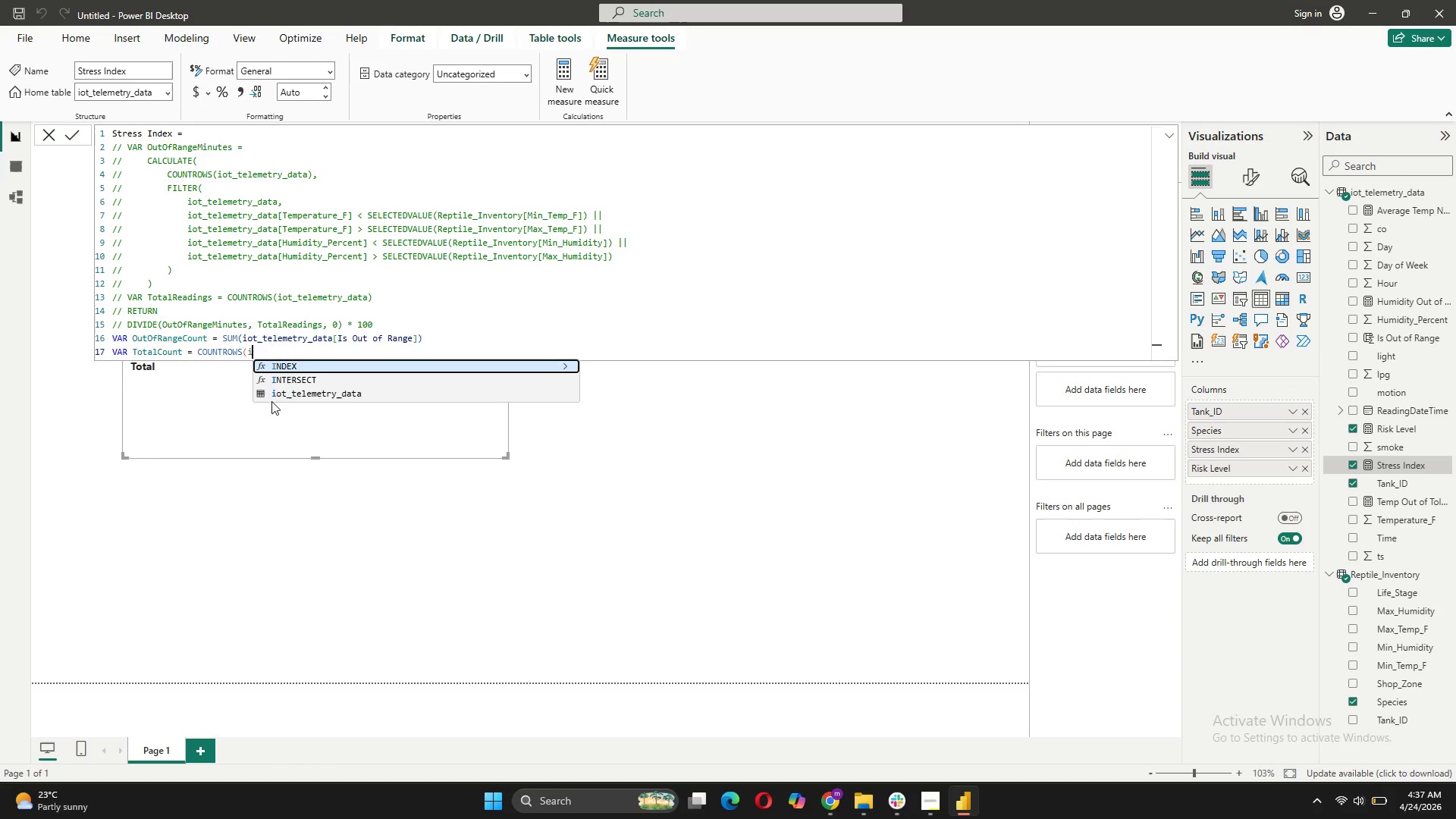 
left_click([289, 397])
 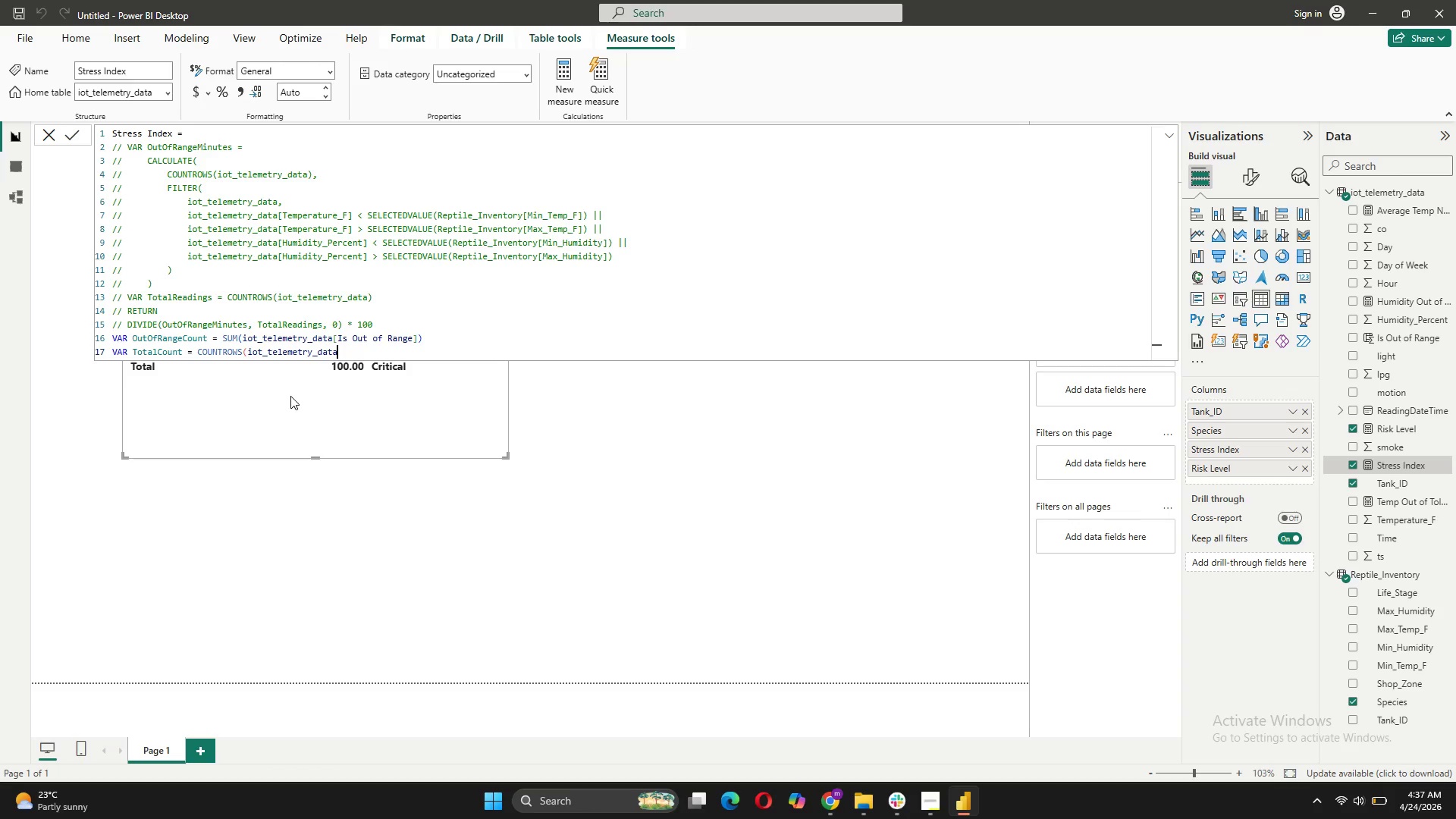 
key(Shift+0)
 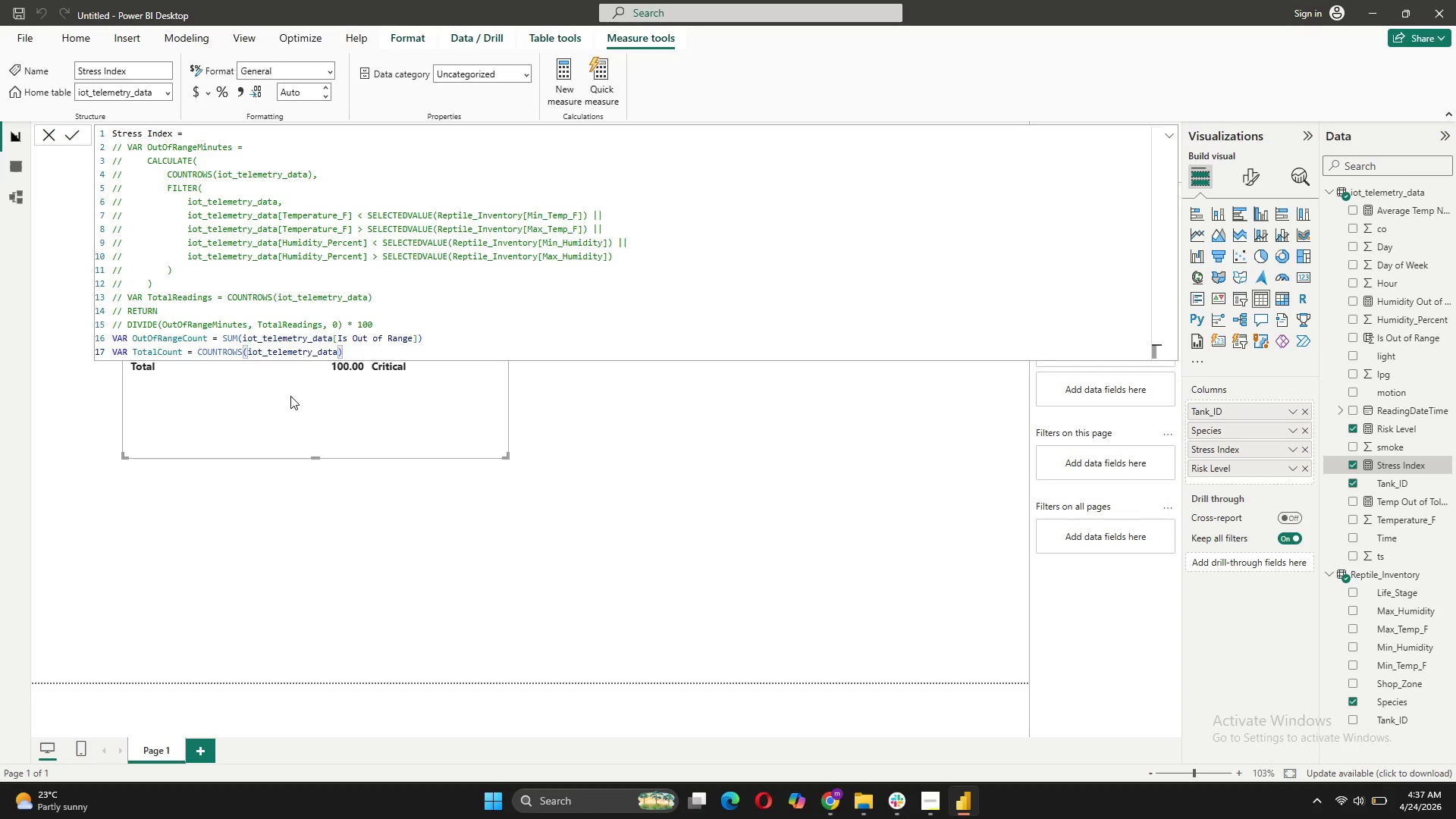 
key(Shift+ShiftRight)
 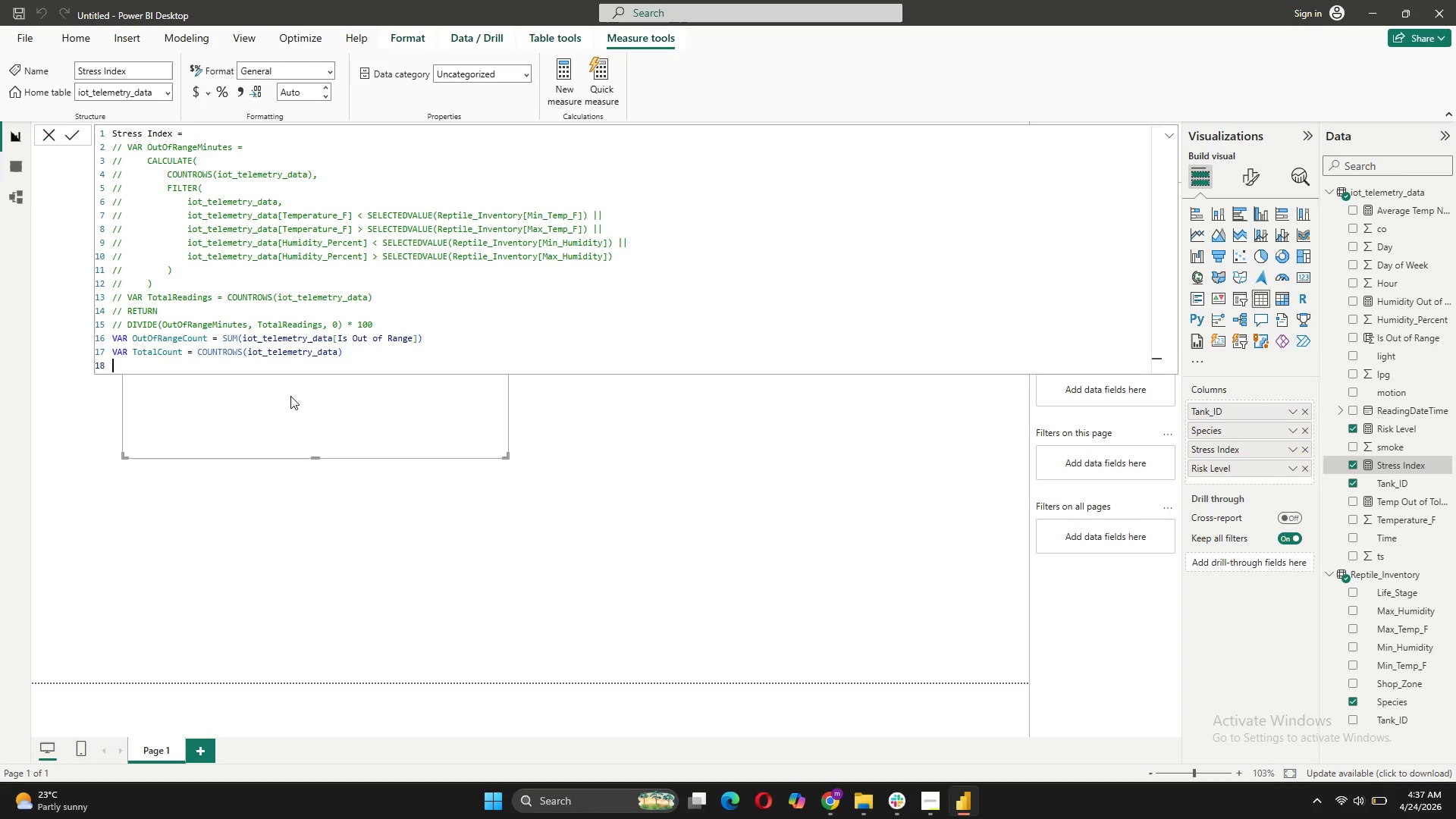 
key(Shift+Enter)
 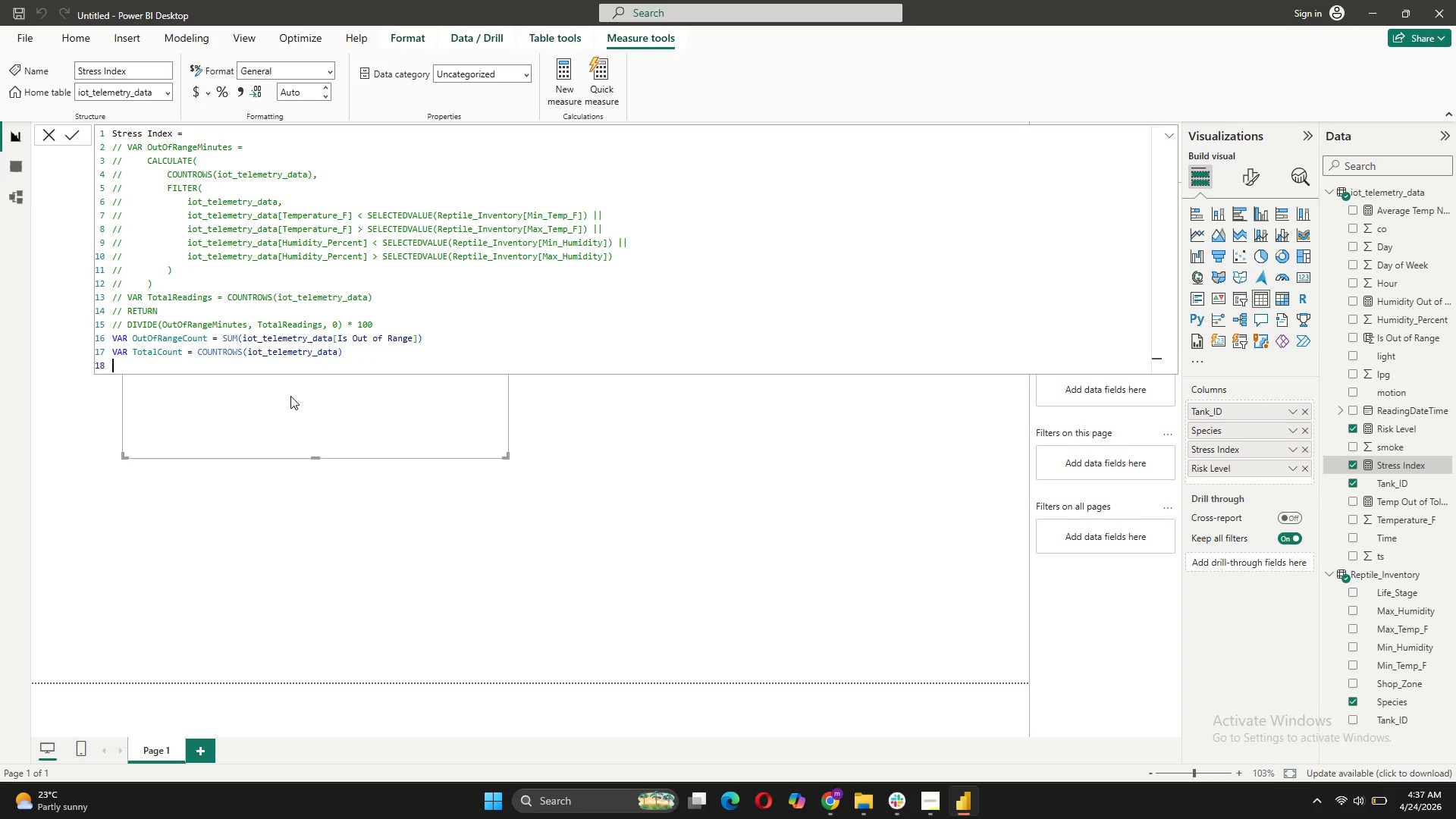 
type(re)
key(Tab)
 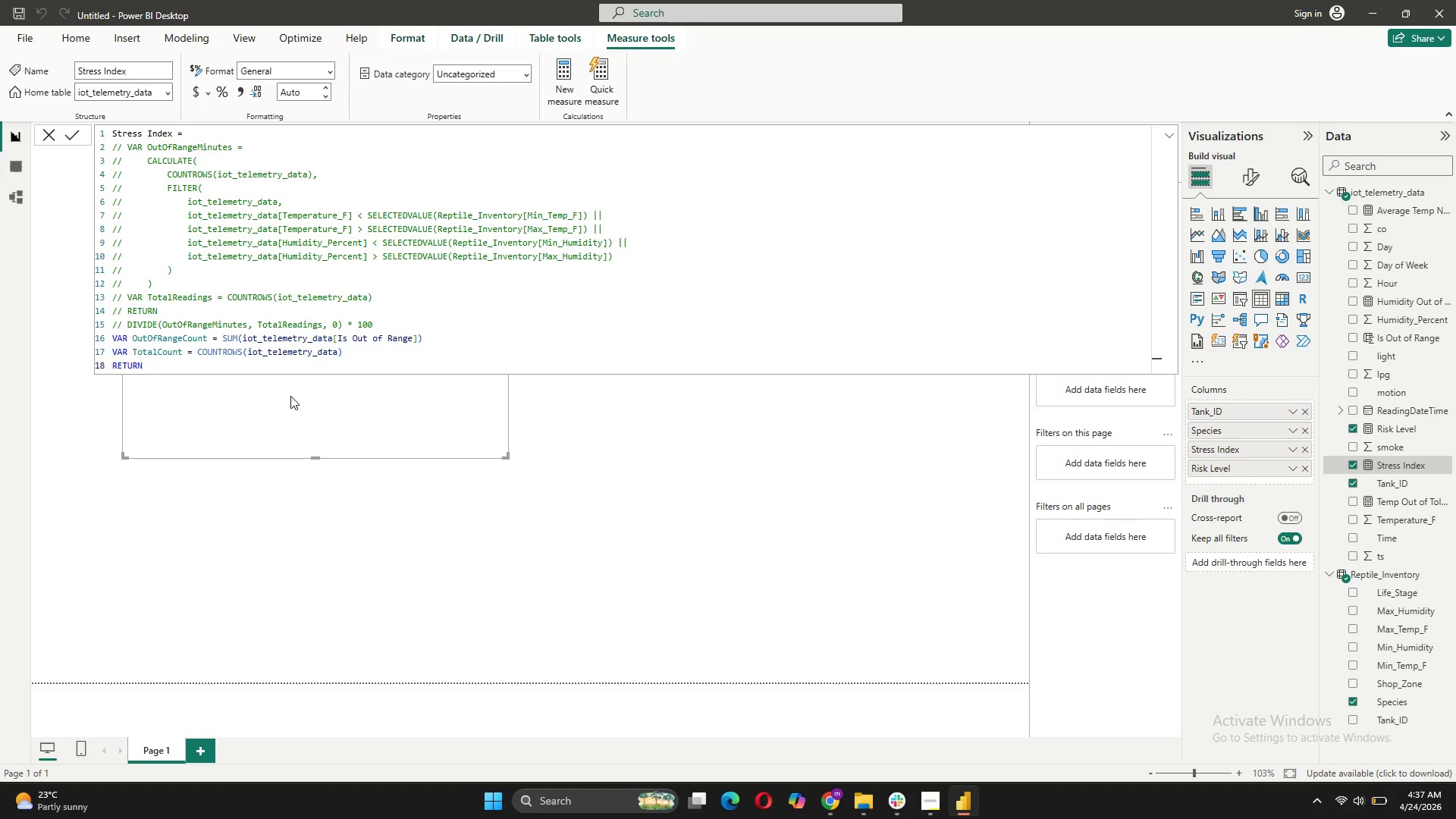 
key(Shift+Enter)
 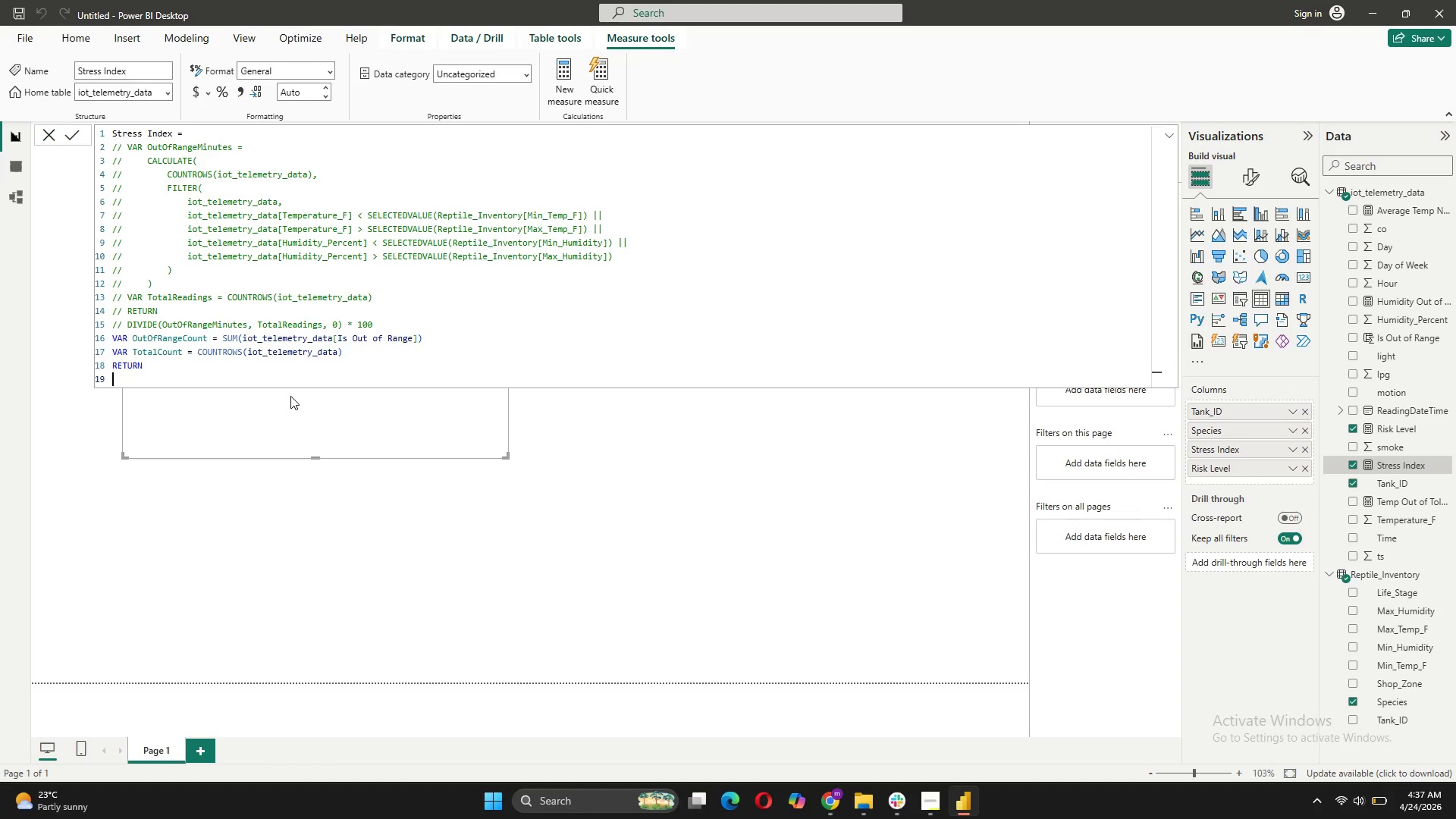 
type(DIVIDE(O)
 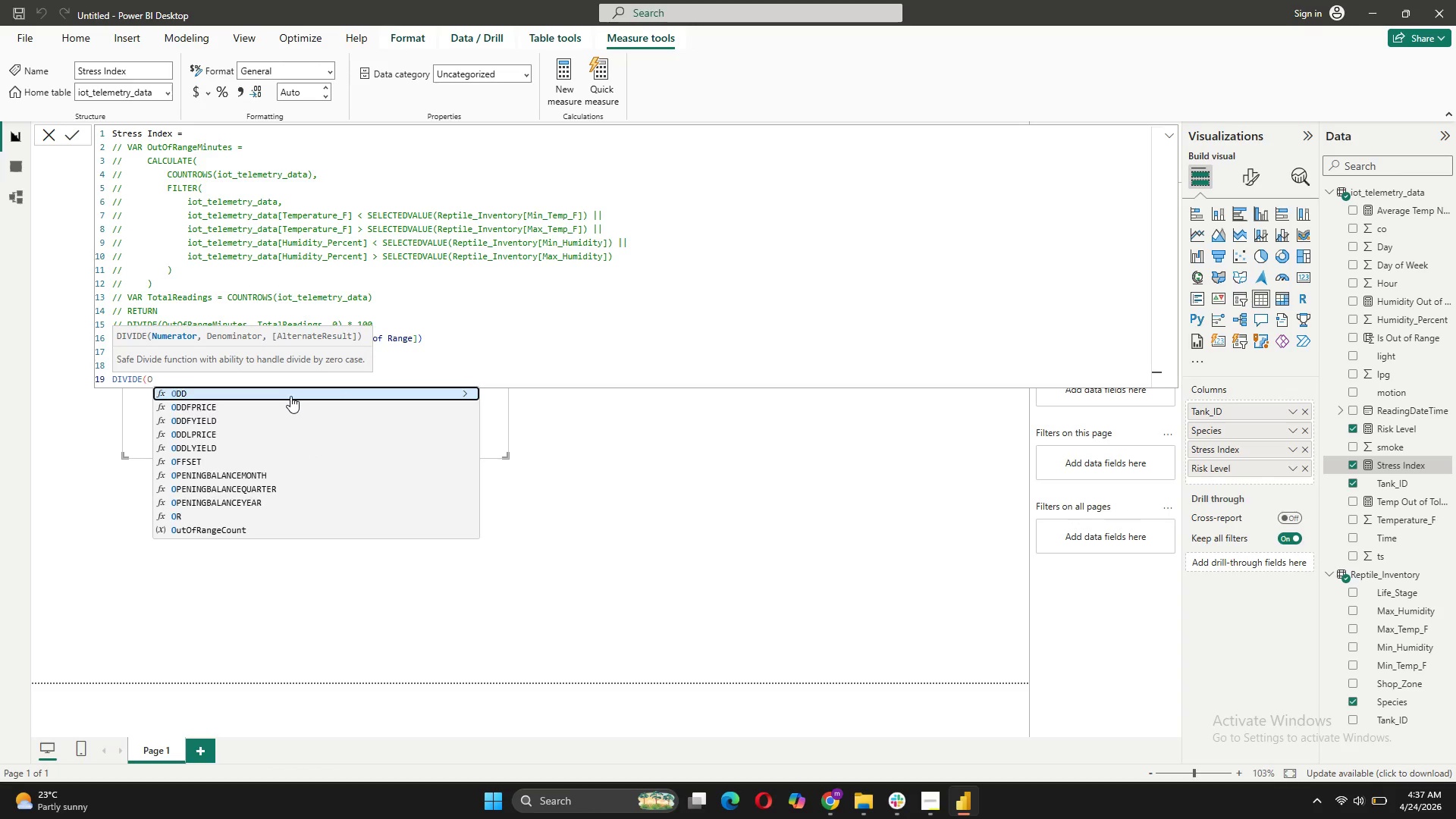 
left_click([236, 535])
 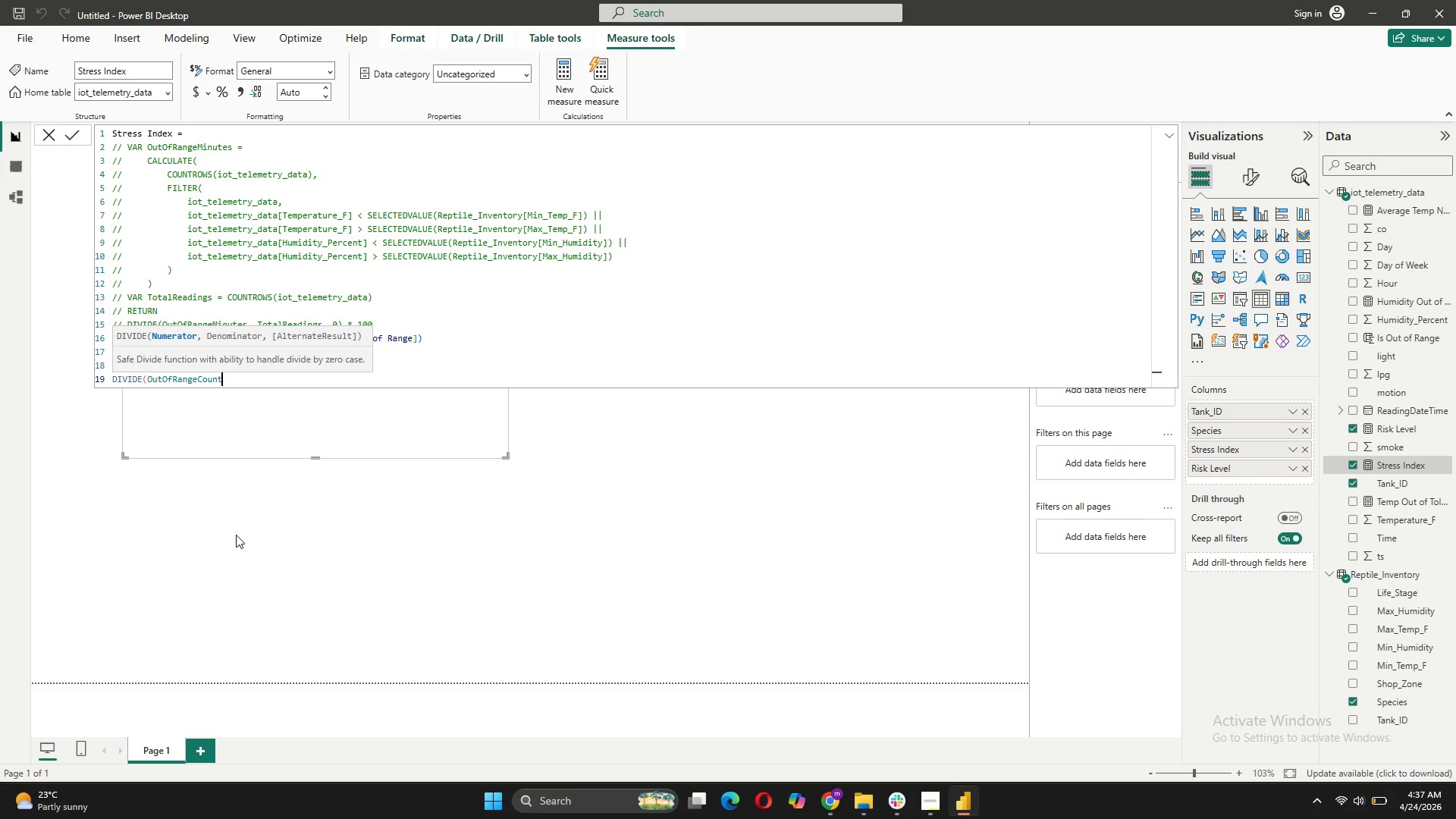 
type(, Toy)
key(Backspace)
 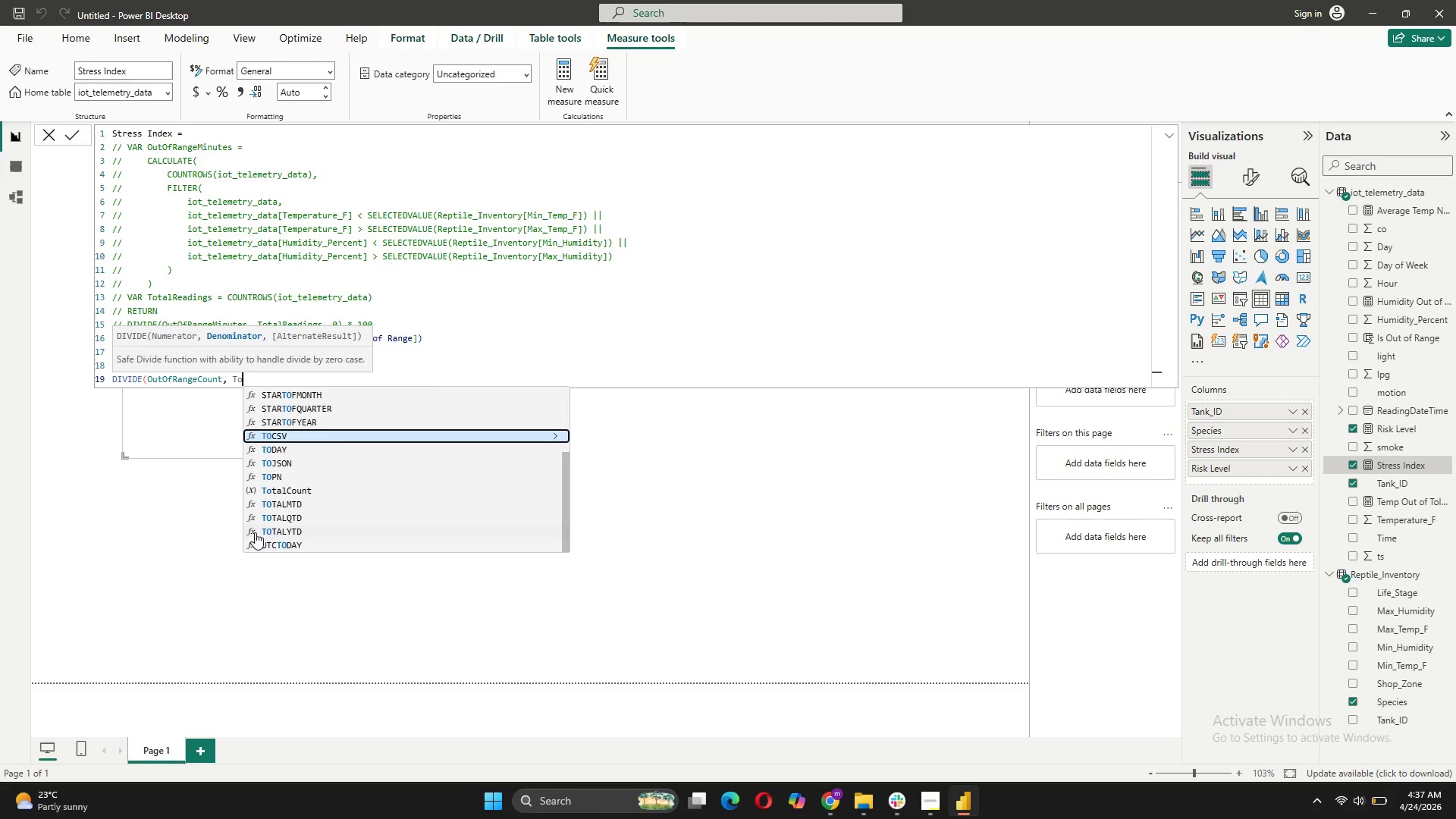 
left_click([300, 493])
 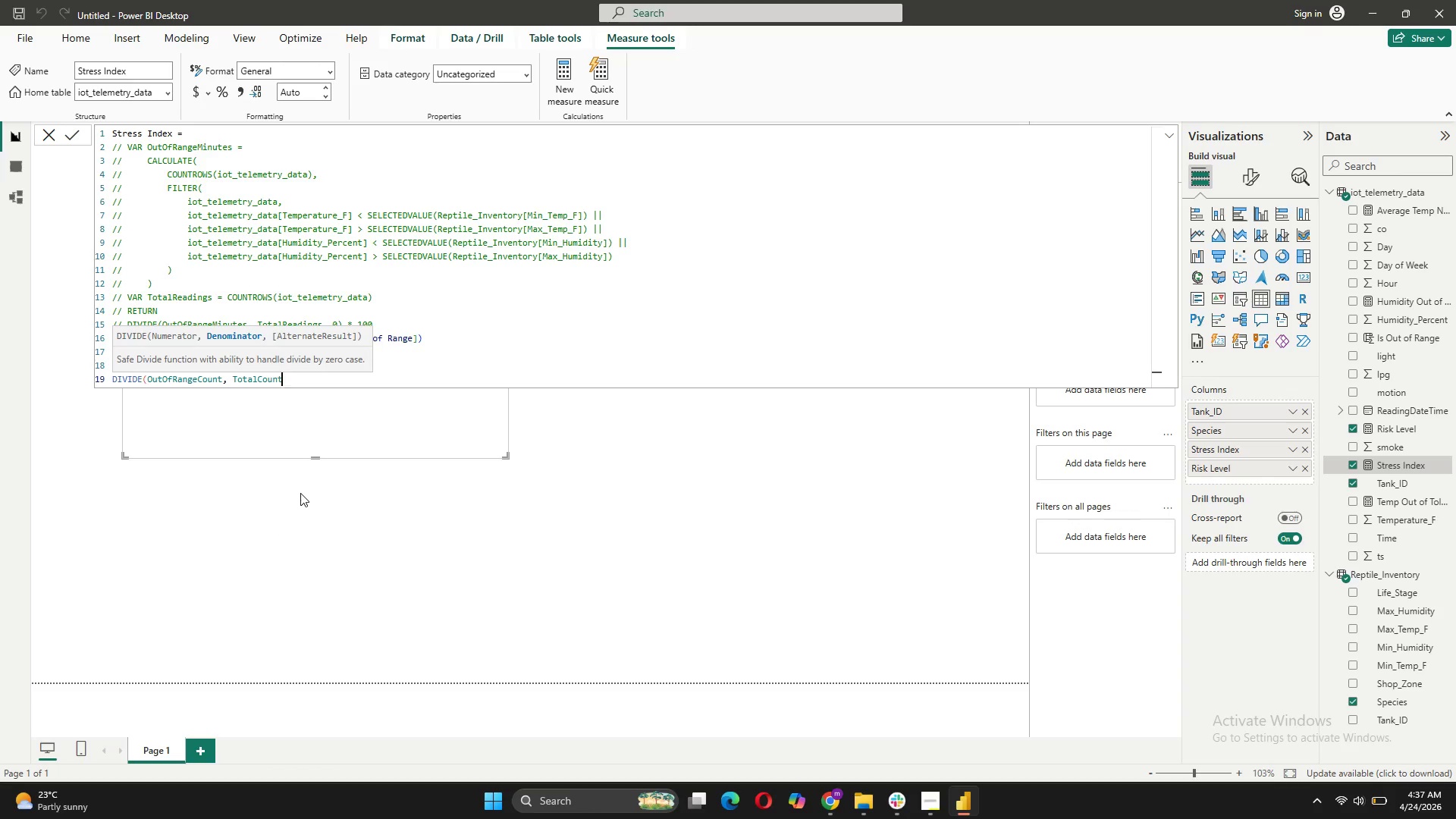 
type(, 0) * 100)
 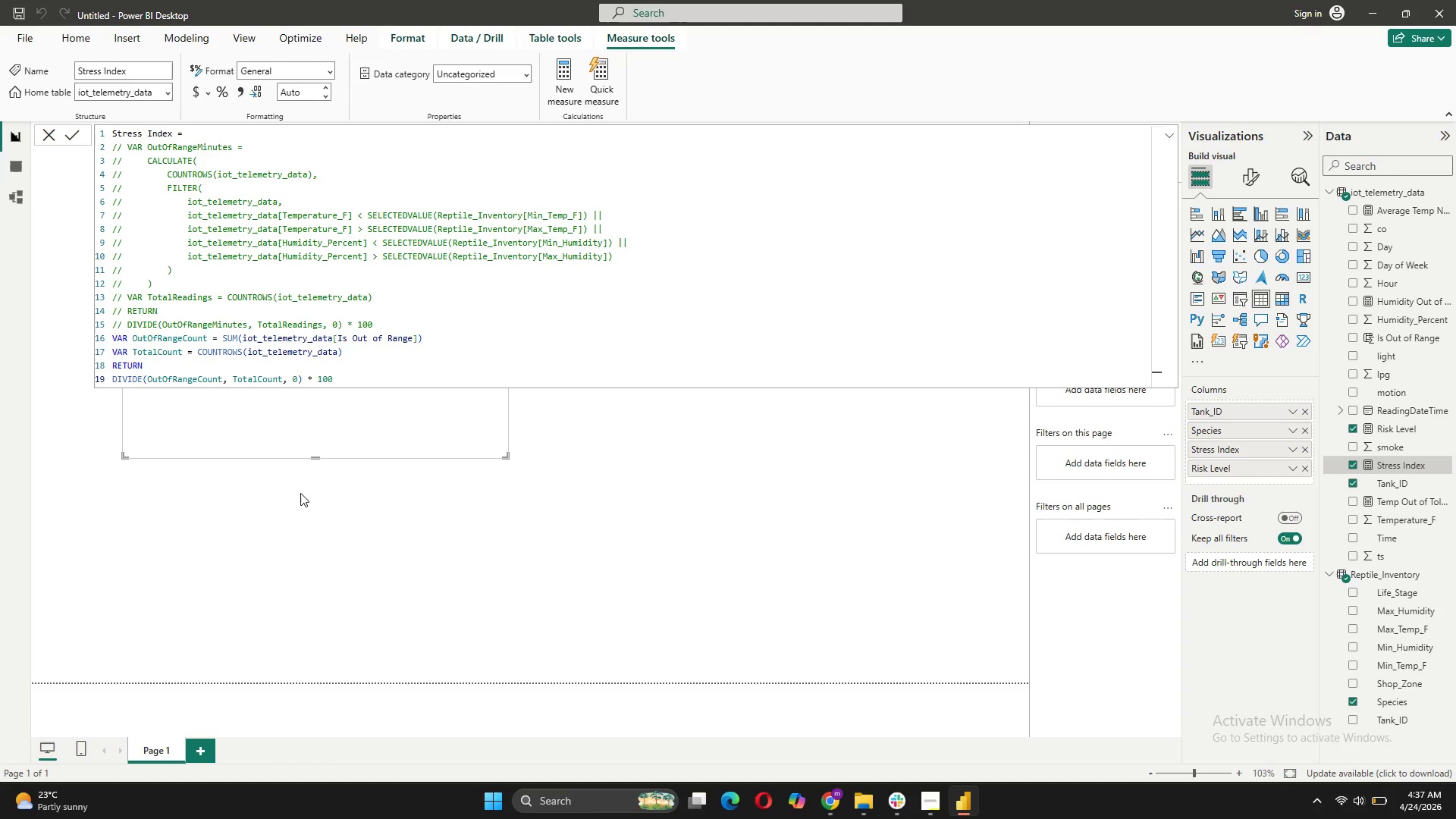 
wait(5.8)
 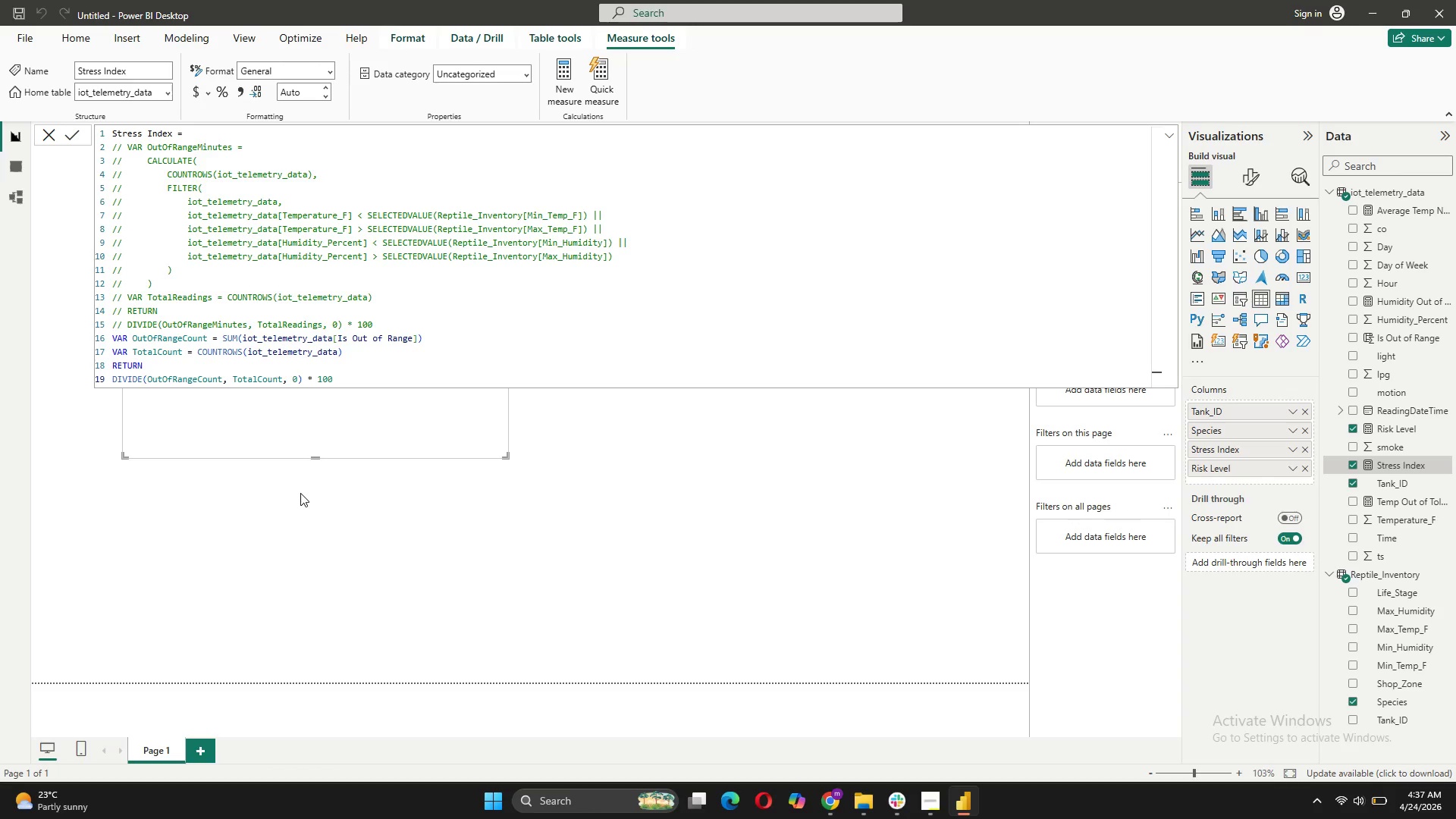 
double_click([74, 132])
 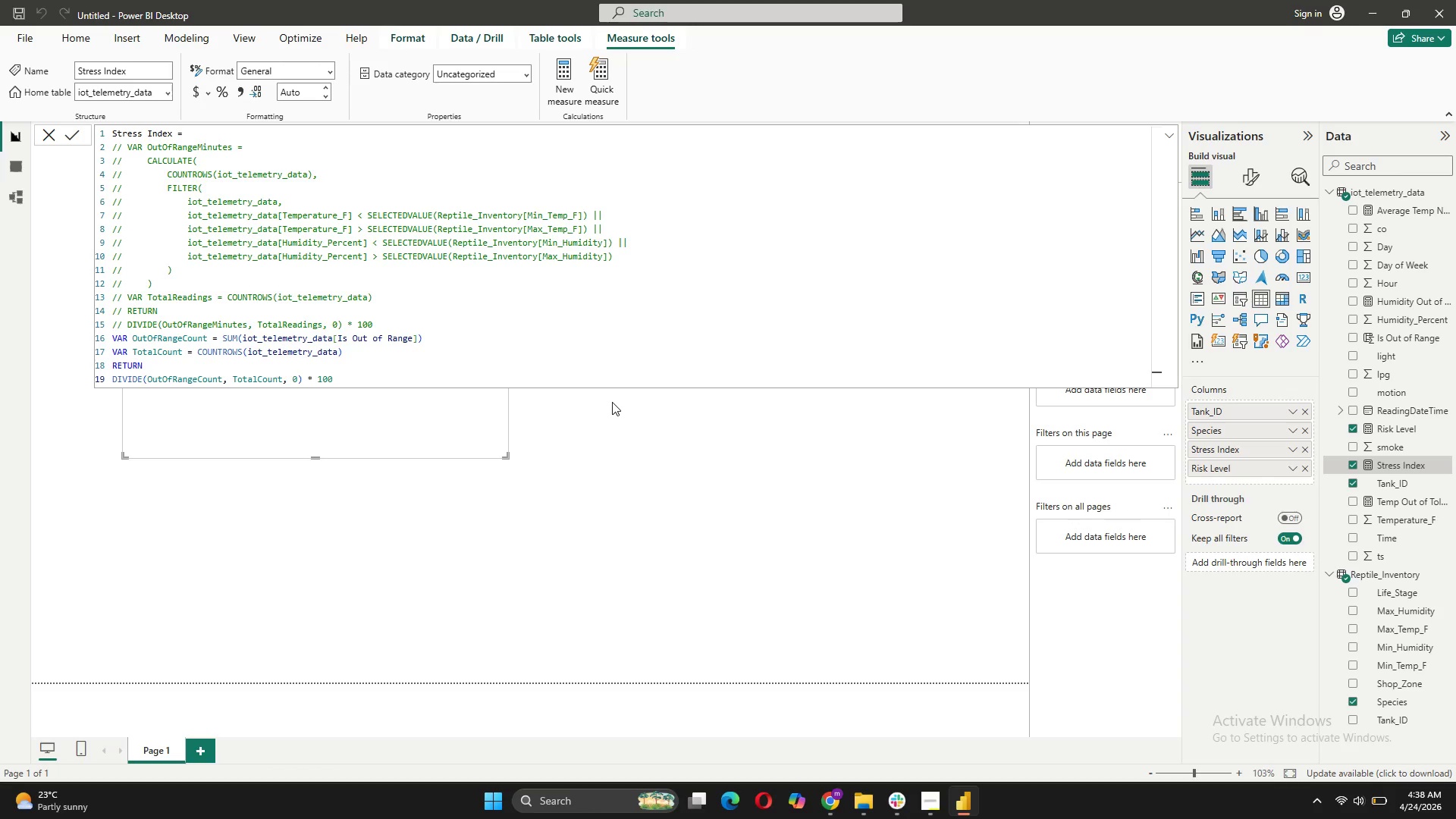 
left_click([628, 426])
 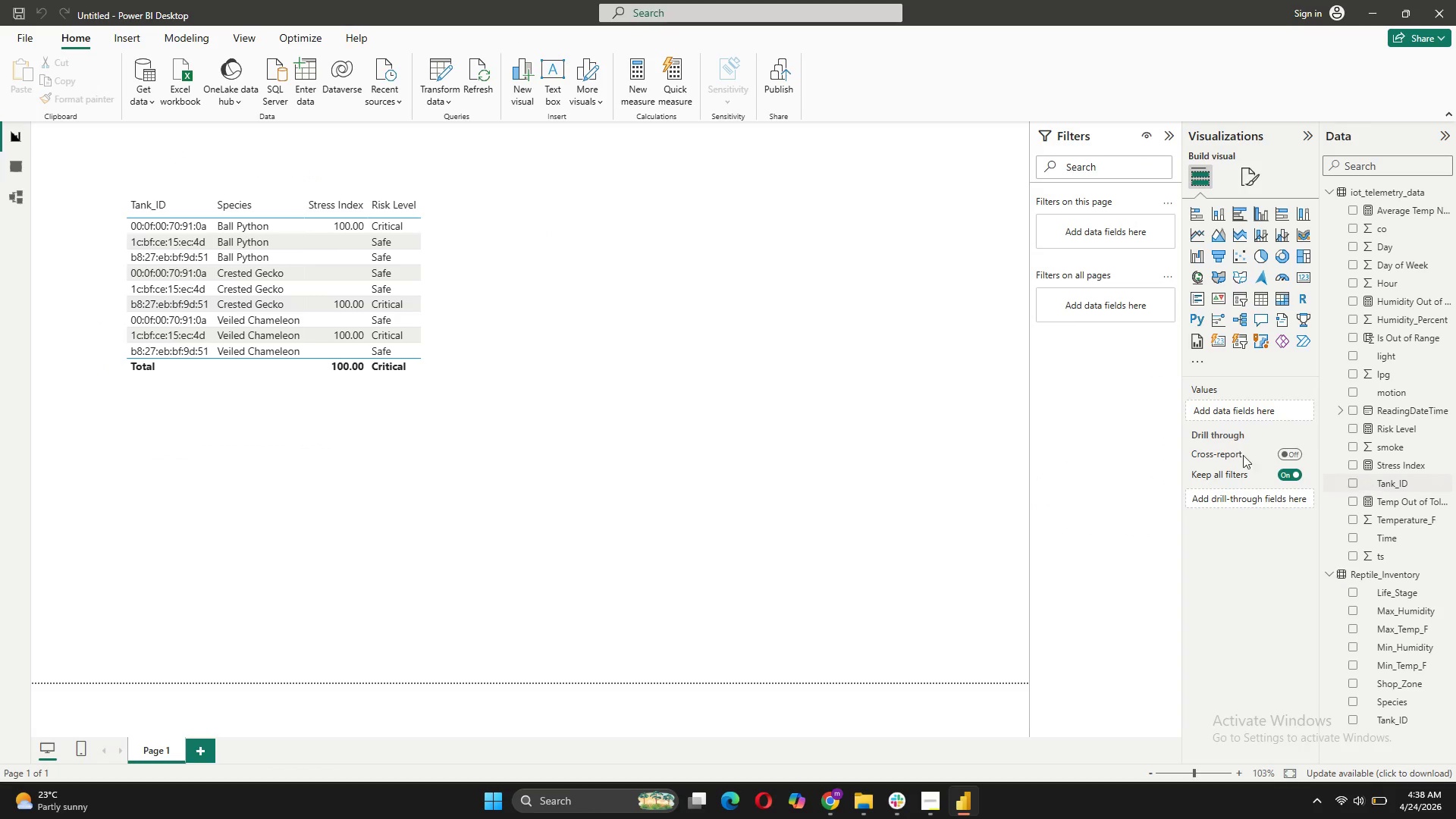 
left_click([280, 207])
 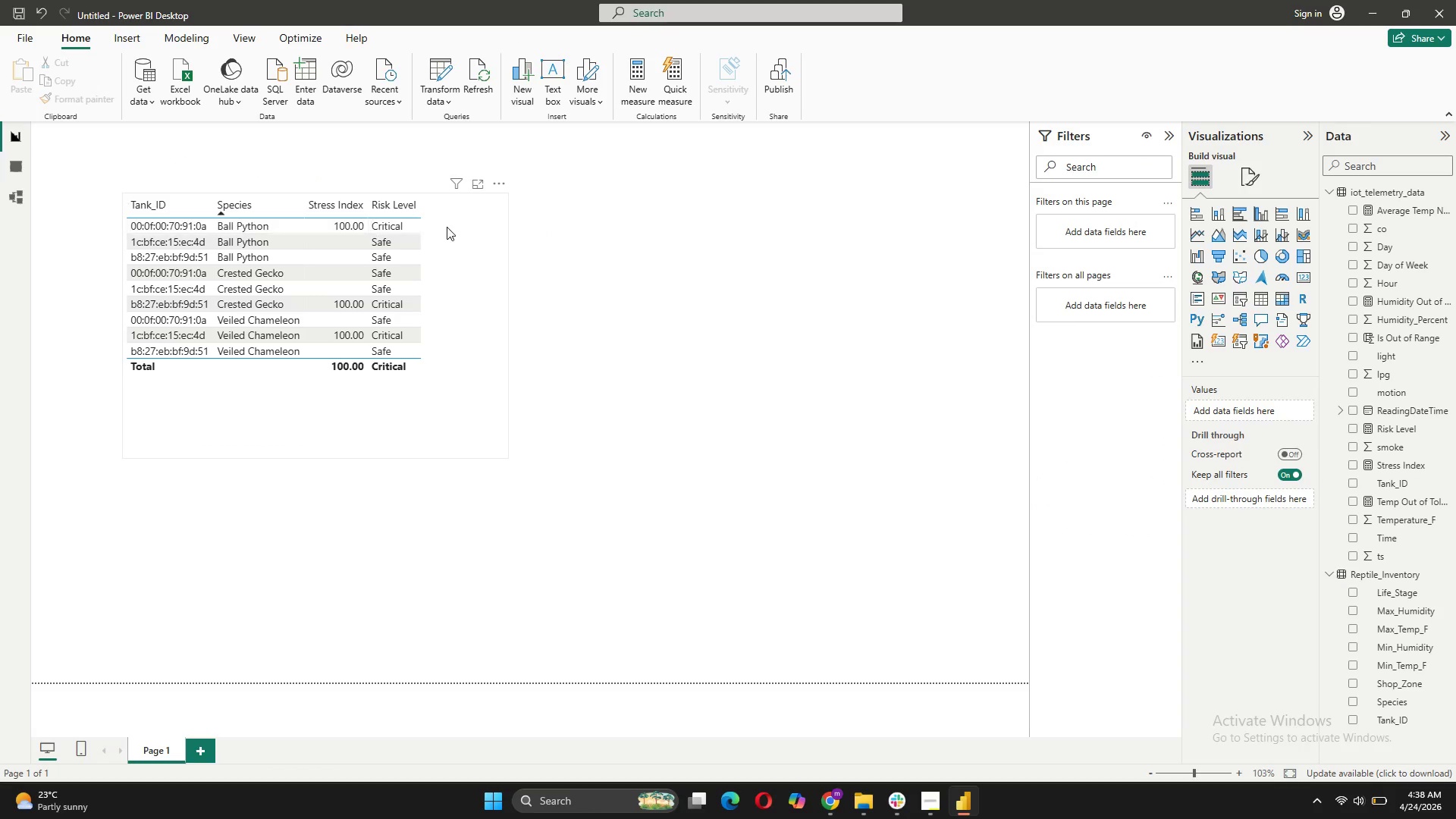 
left_click([447, 227])
 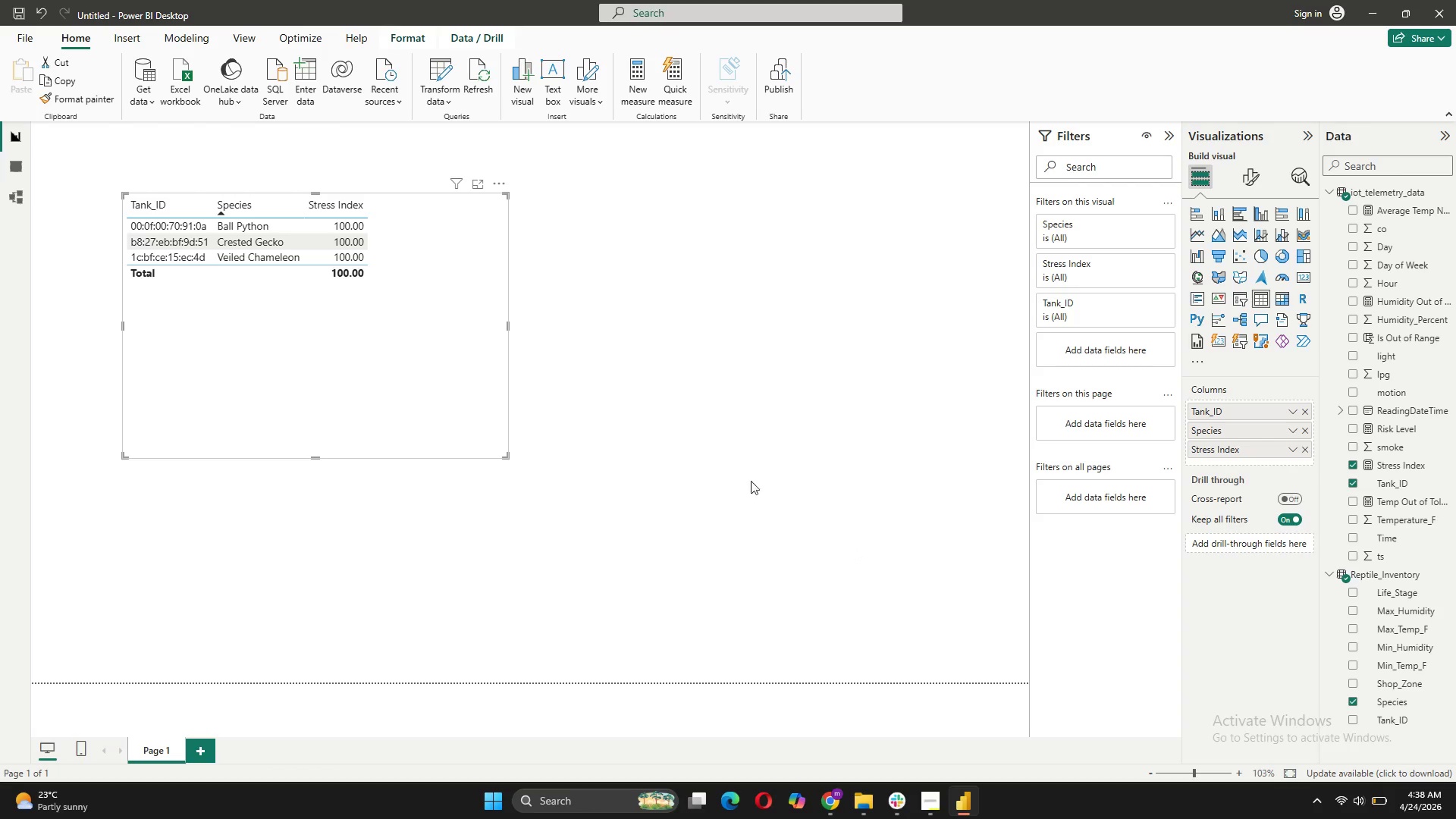 
wait(21.73)
 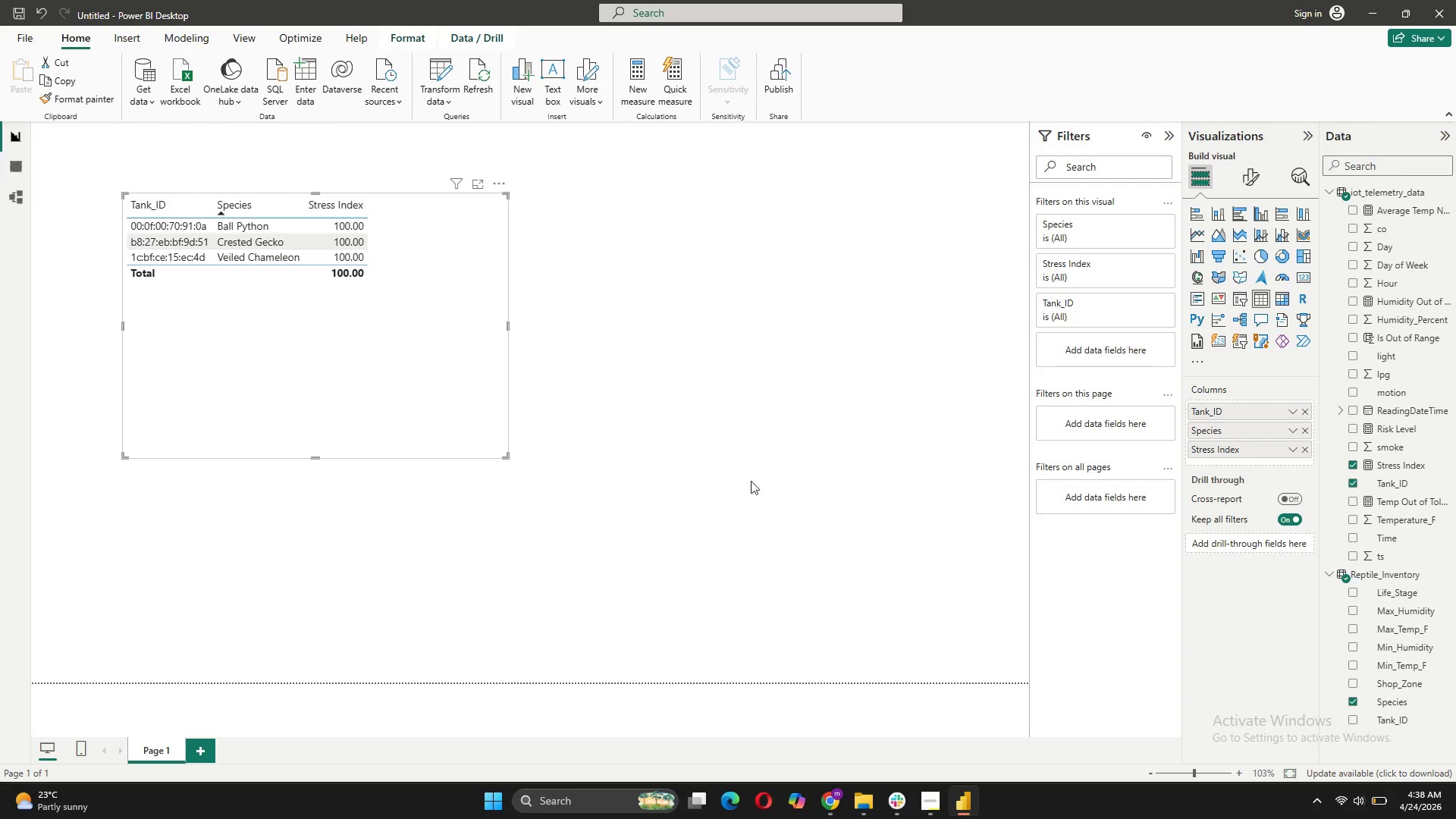 
left_click([14, 196])
 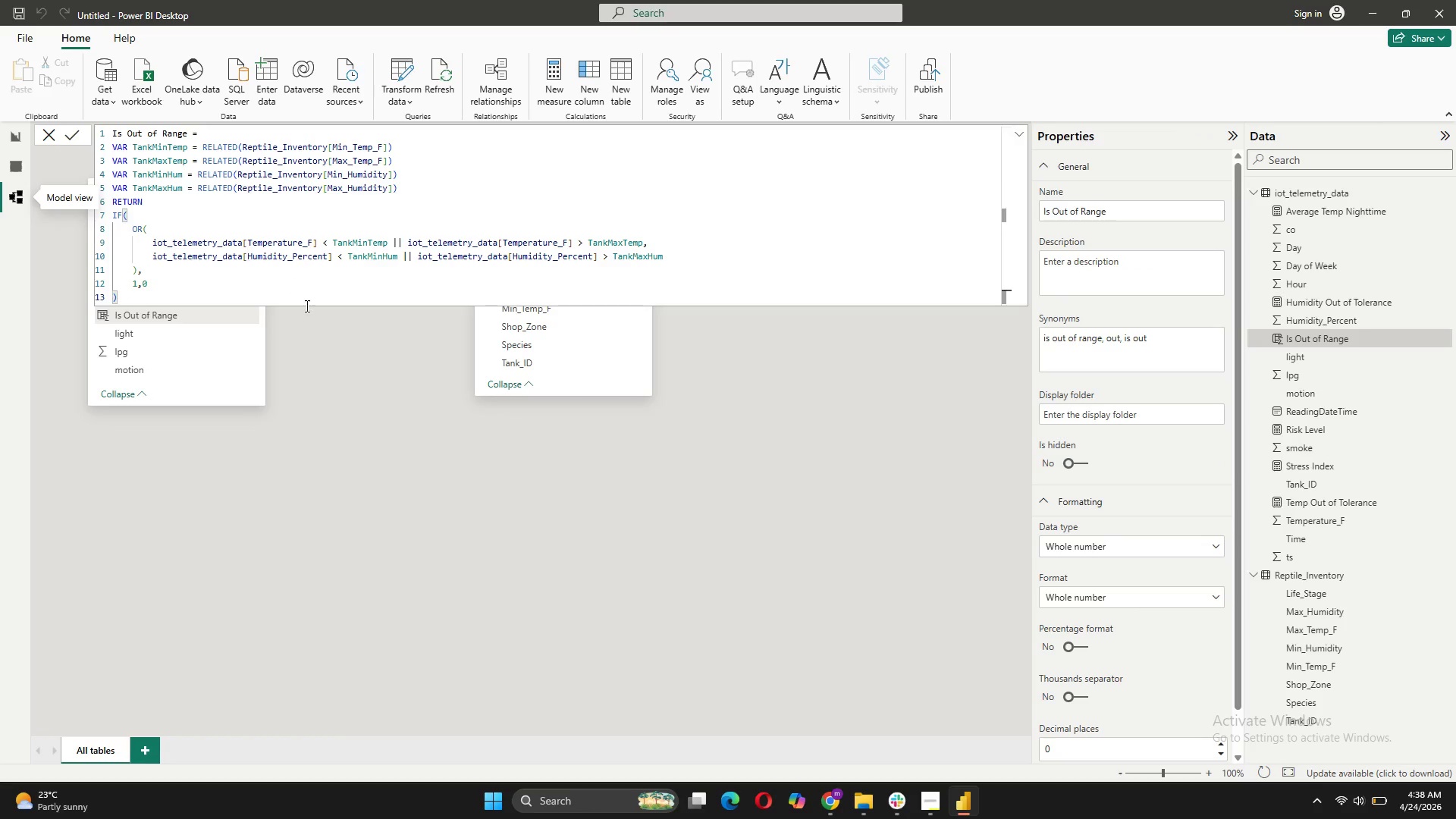 
left_click([332, 400])
 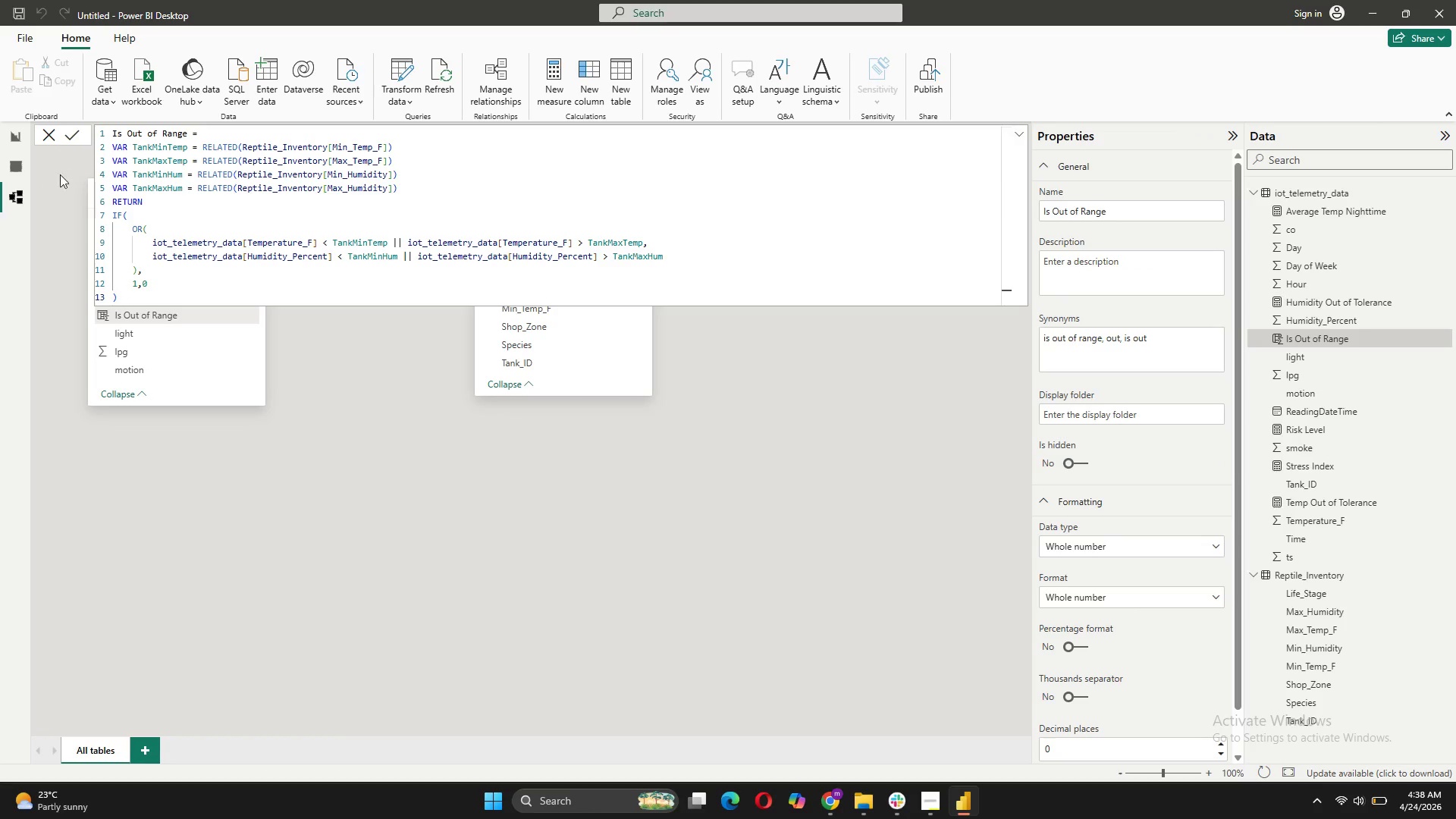 
left_click([49, 143])
 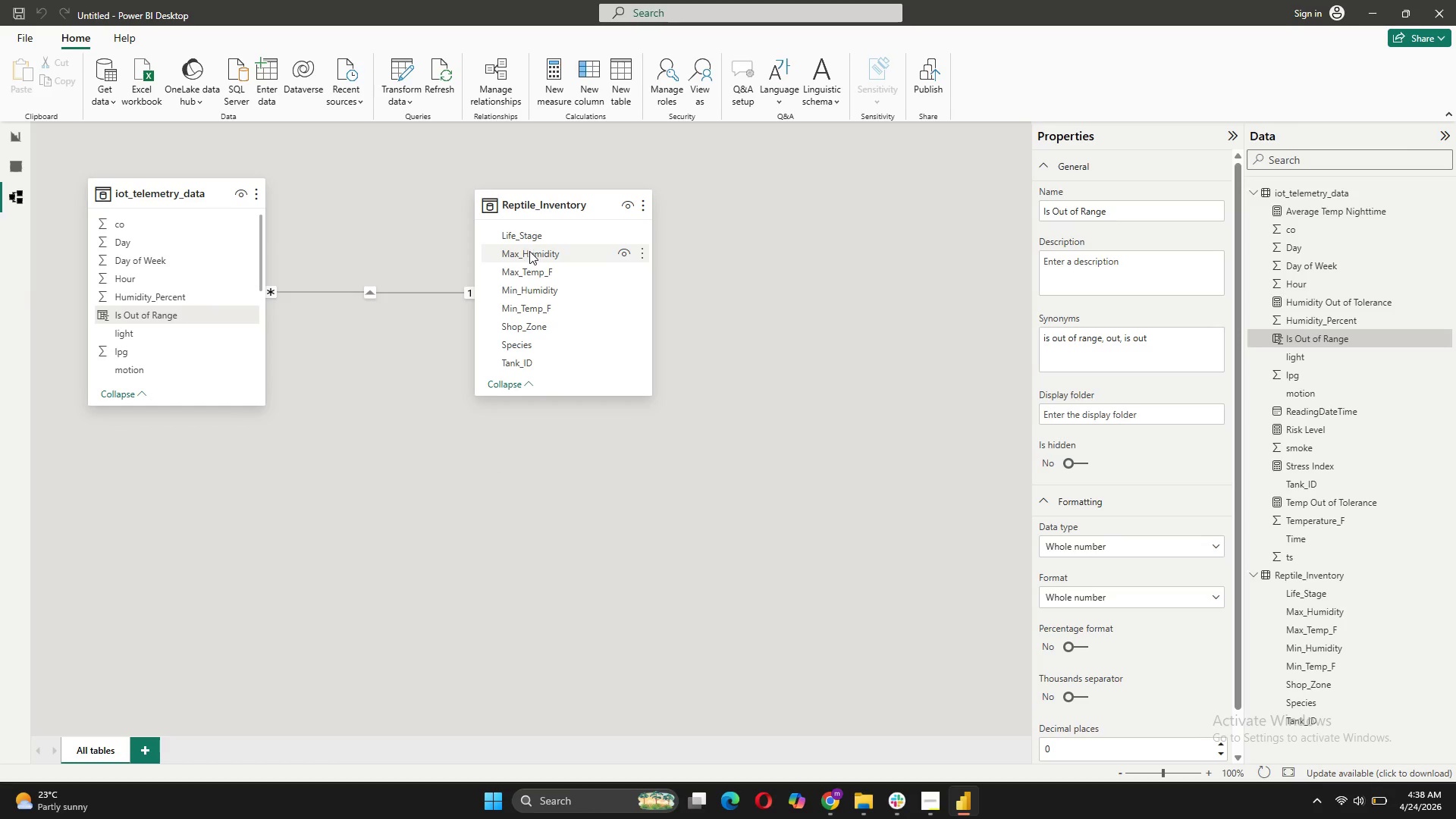 
wait(19.36)
 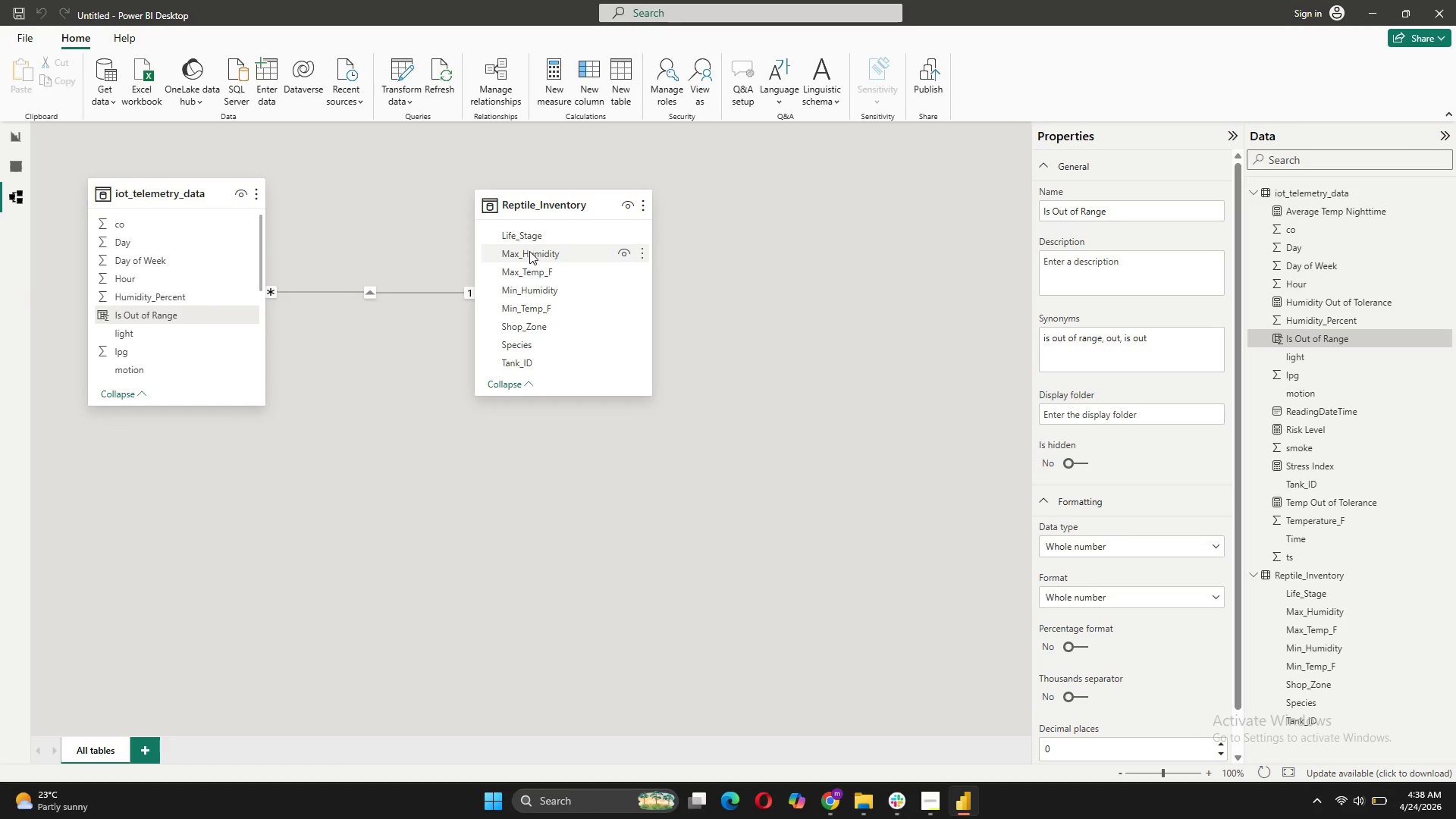 
left_click([24, 165])
 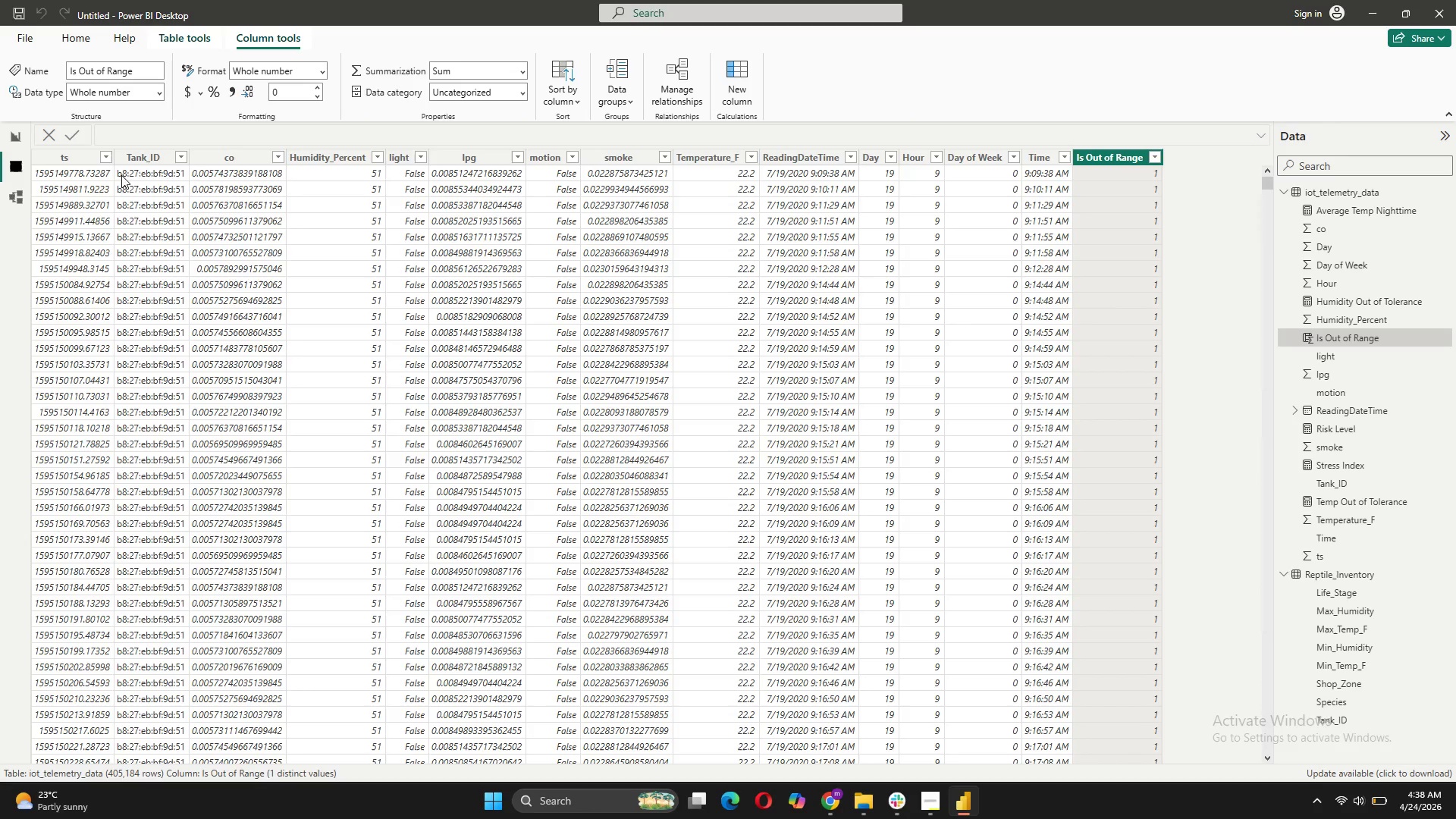 
mouse_move([55, 166])
 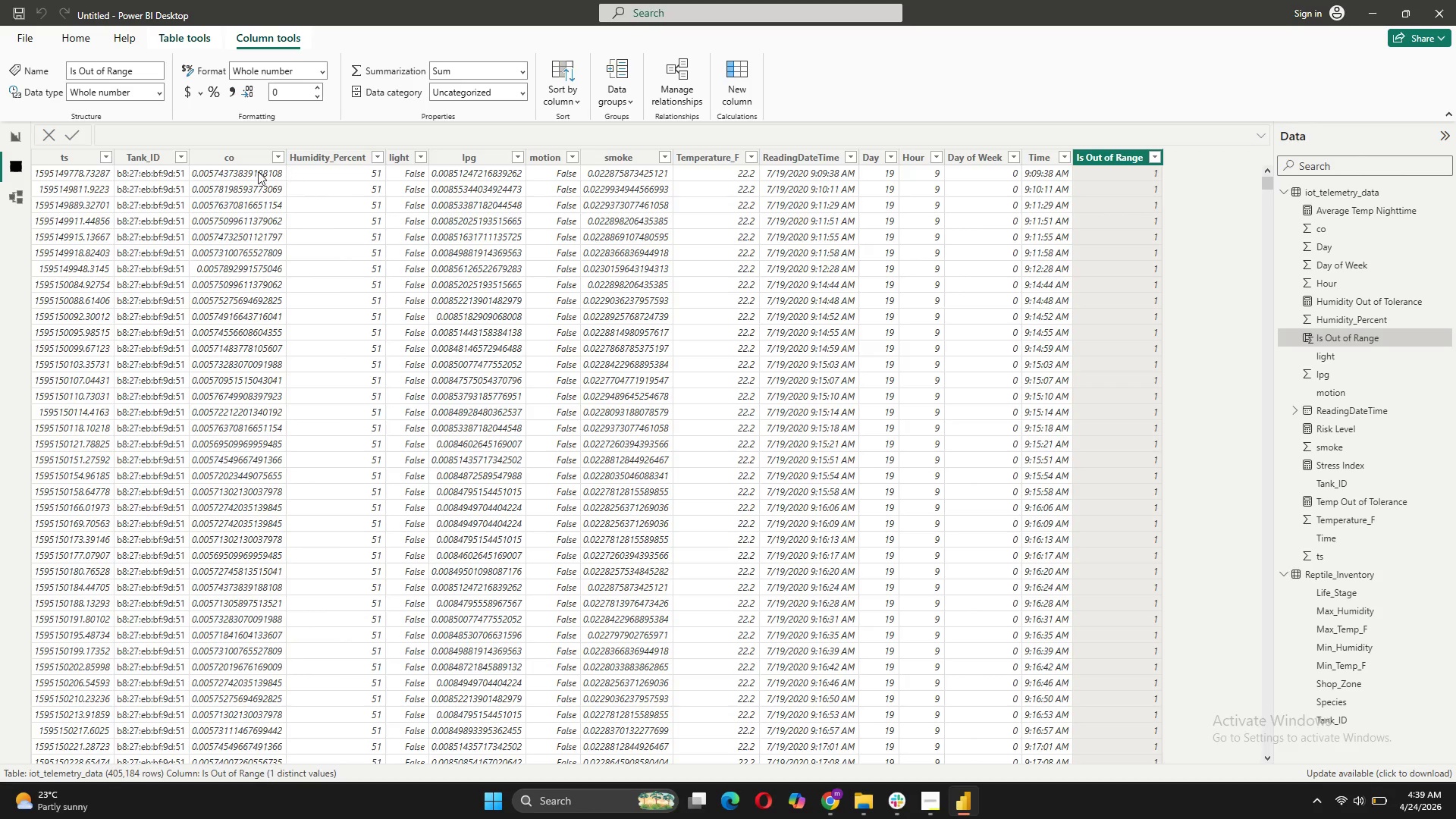 
wait(5.36)
 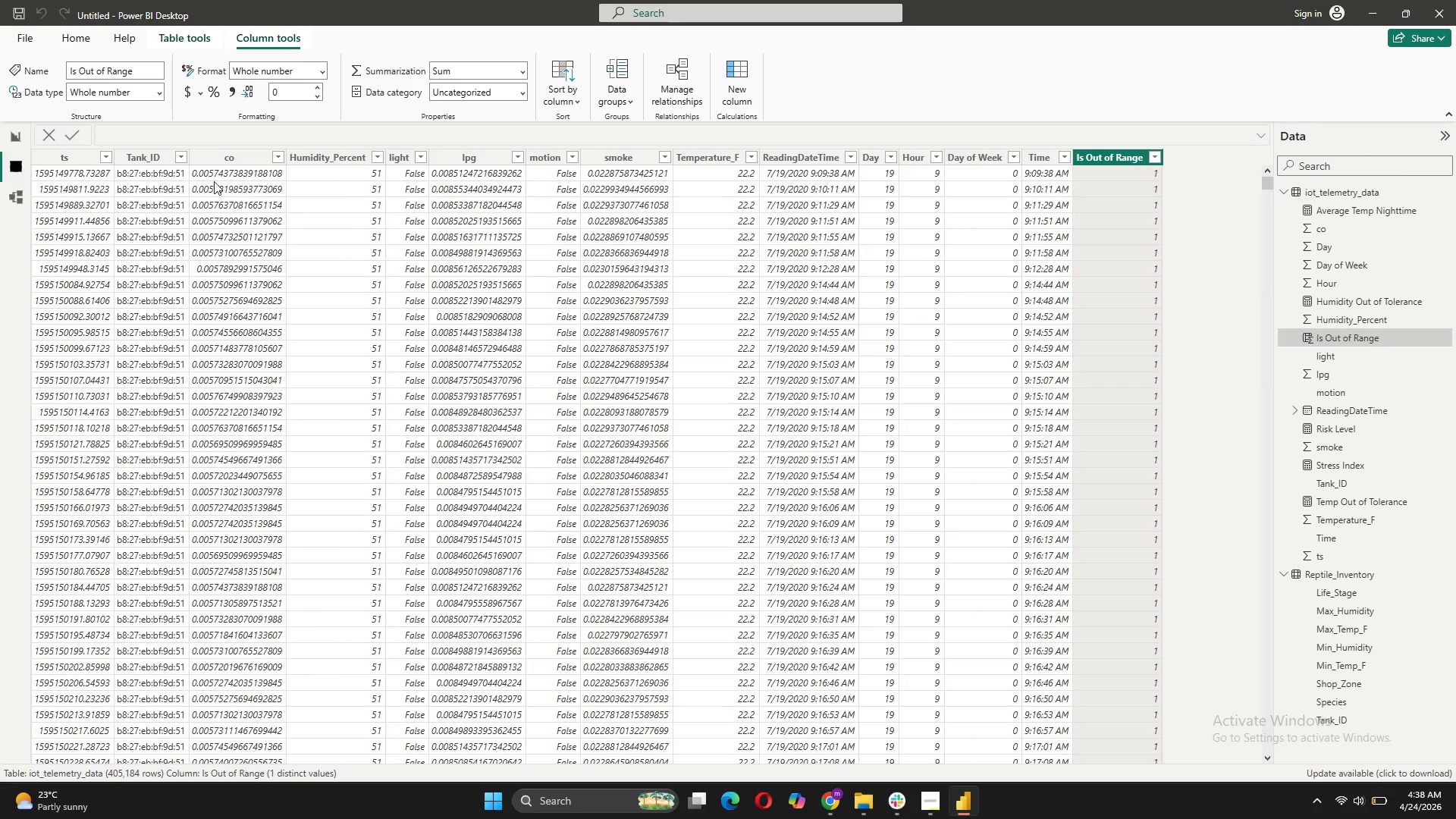 
left_click([183, 154])
 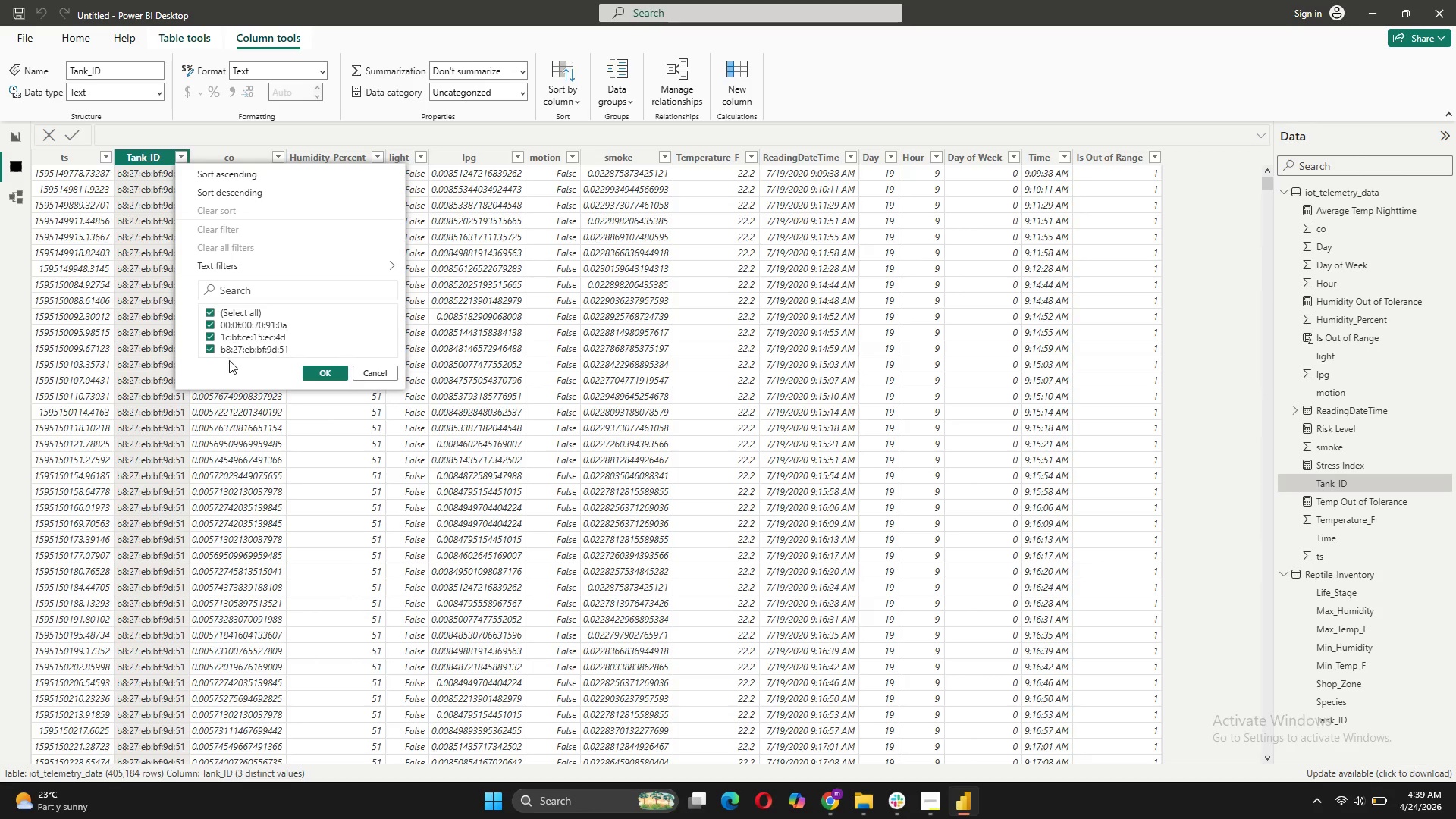 
left_click([218, 350])
 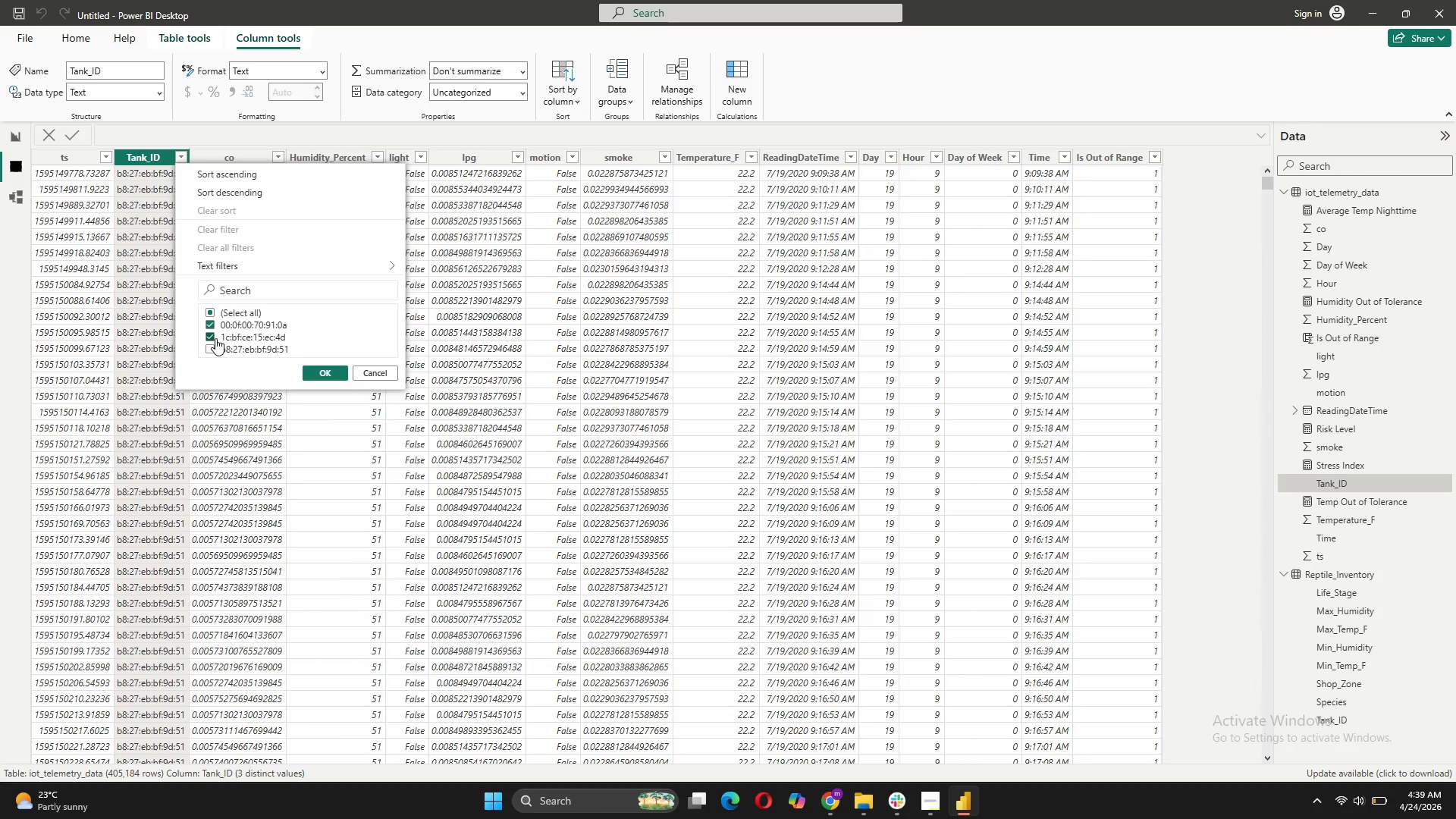 
left_click([215, 338])
 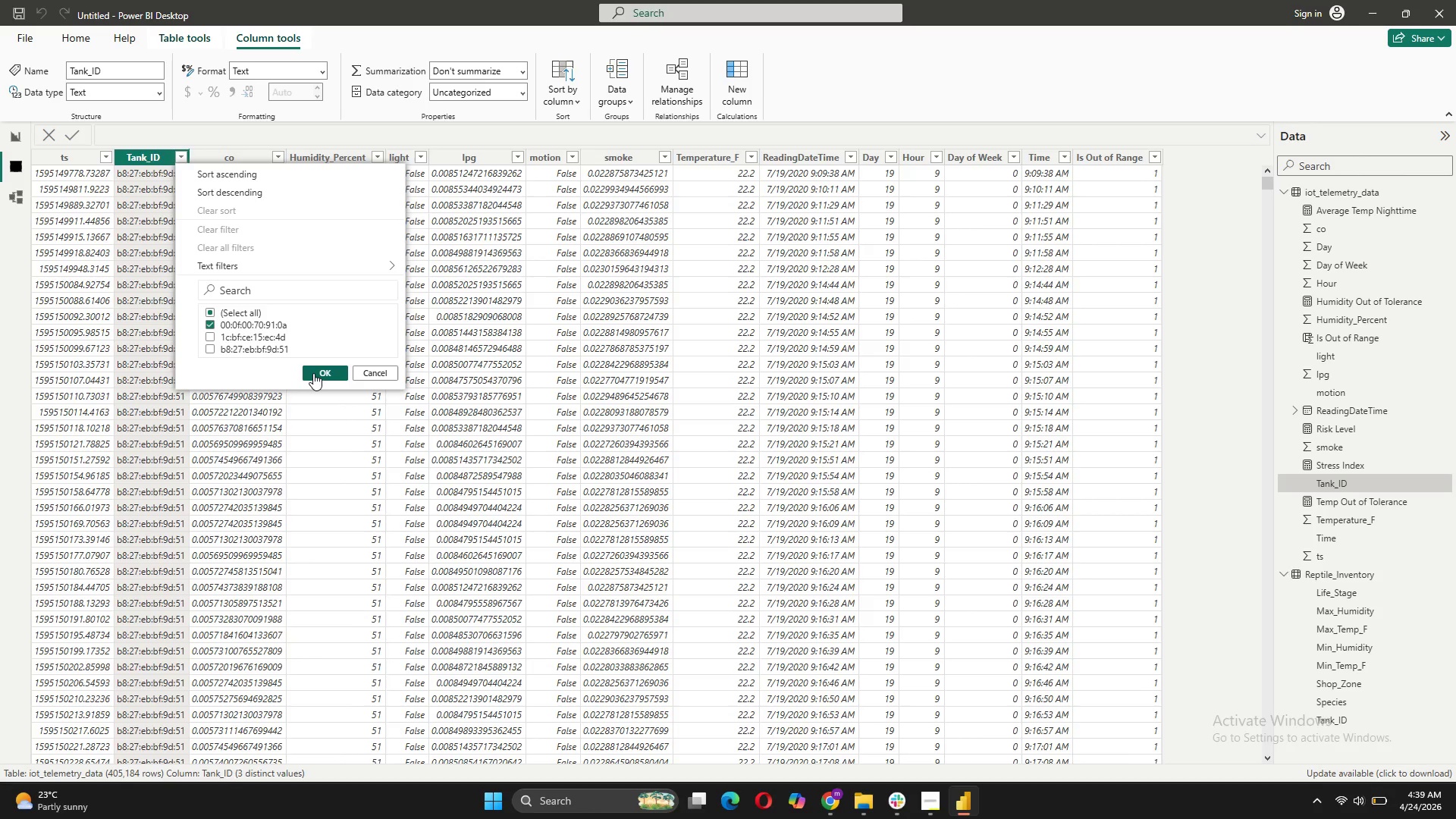 
left_click([313, 373])
 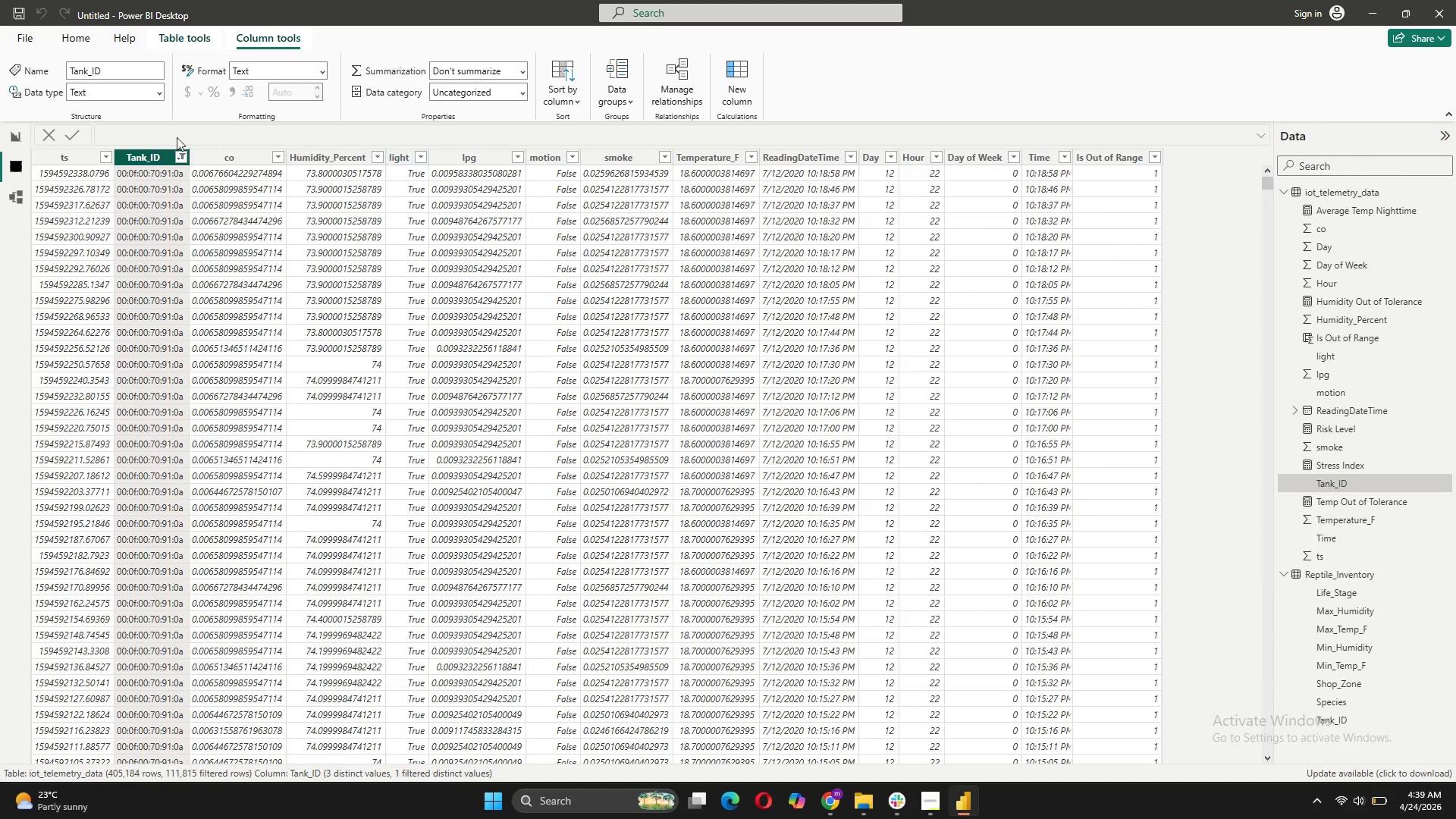 
wait(9.14)
 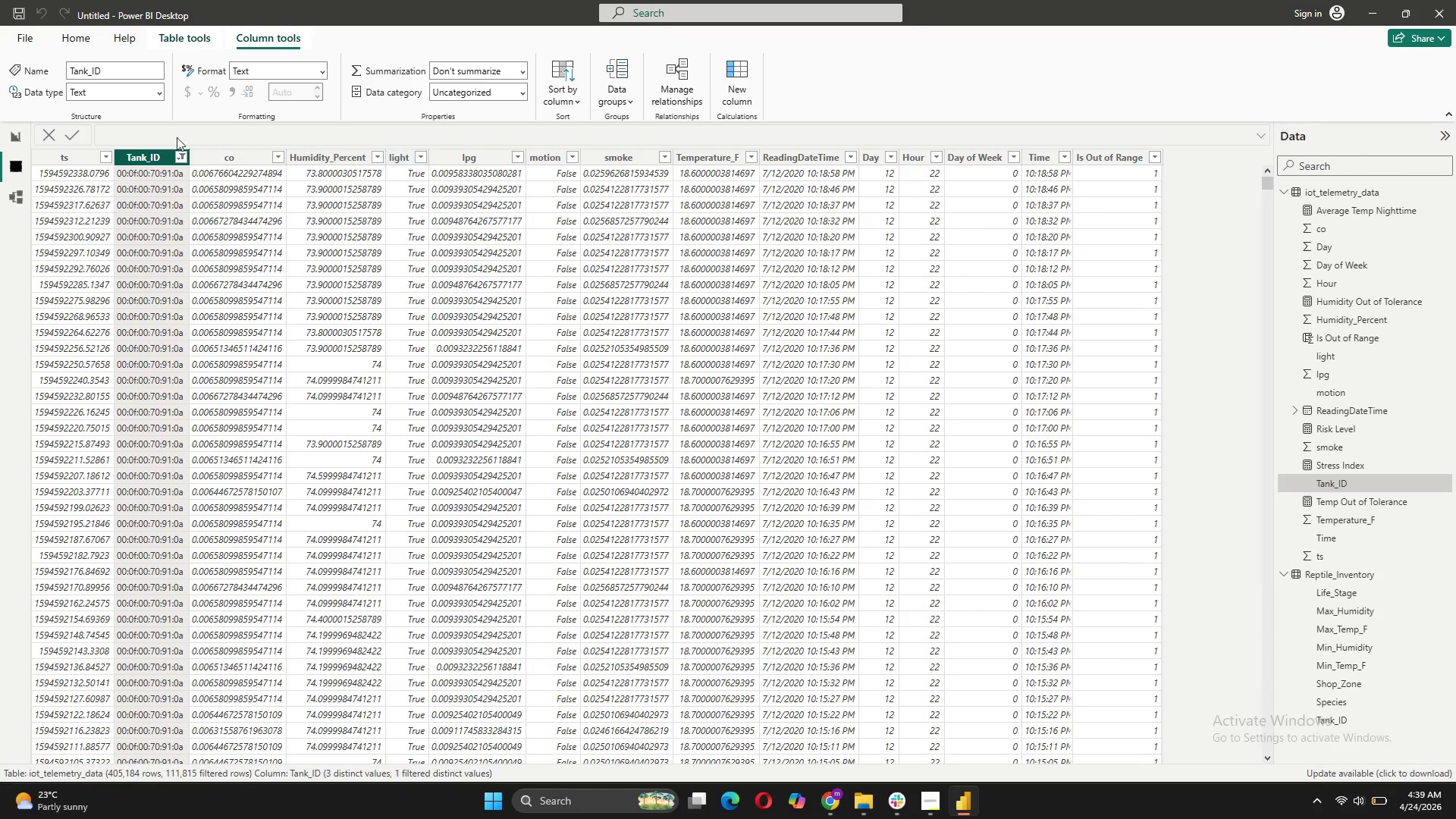 
scroll: coordinate [1130, 245], scroll_direction: down, amount: 86.0
 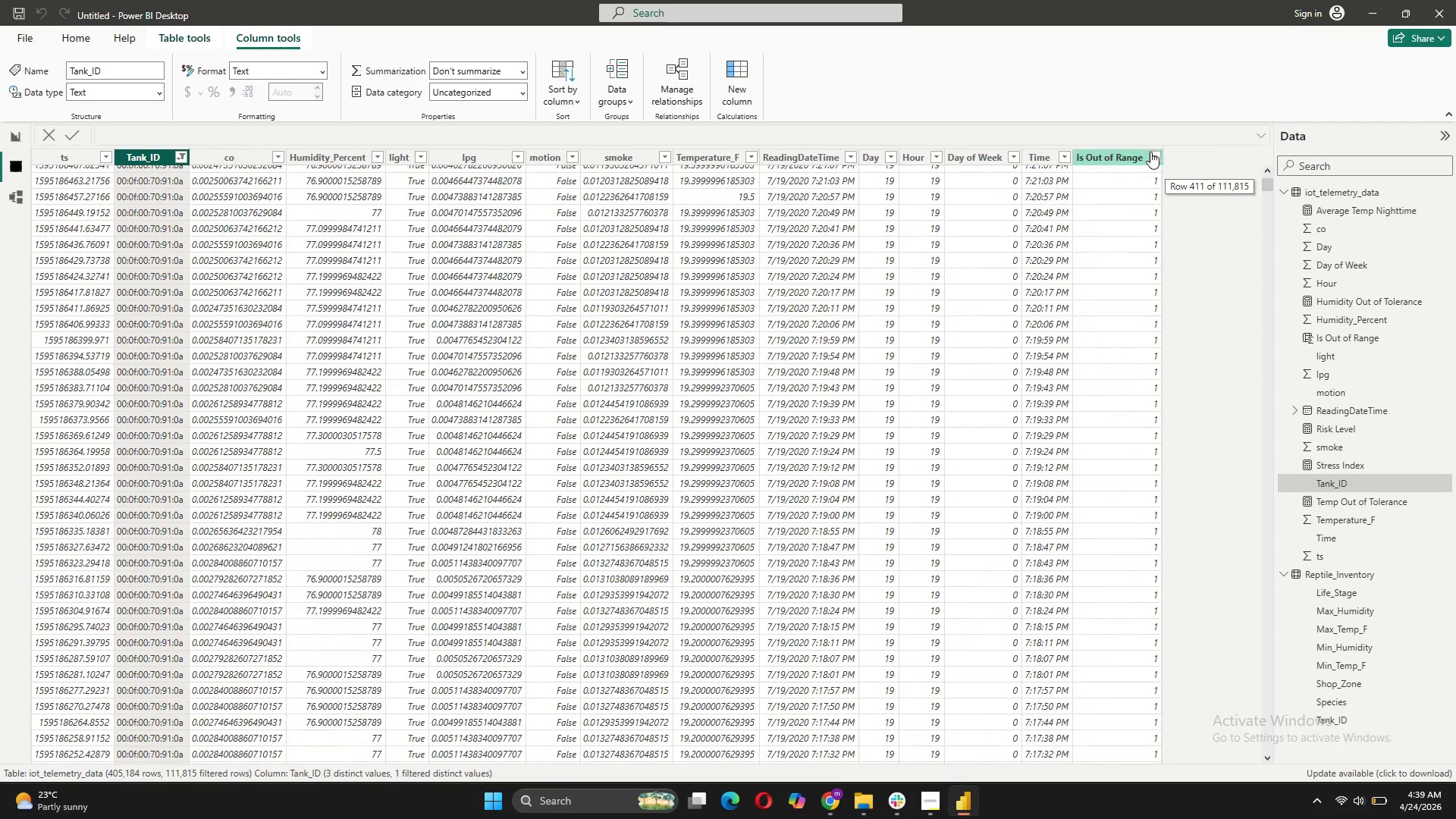 
left_click([1154, 155])
 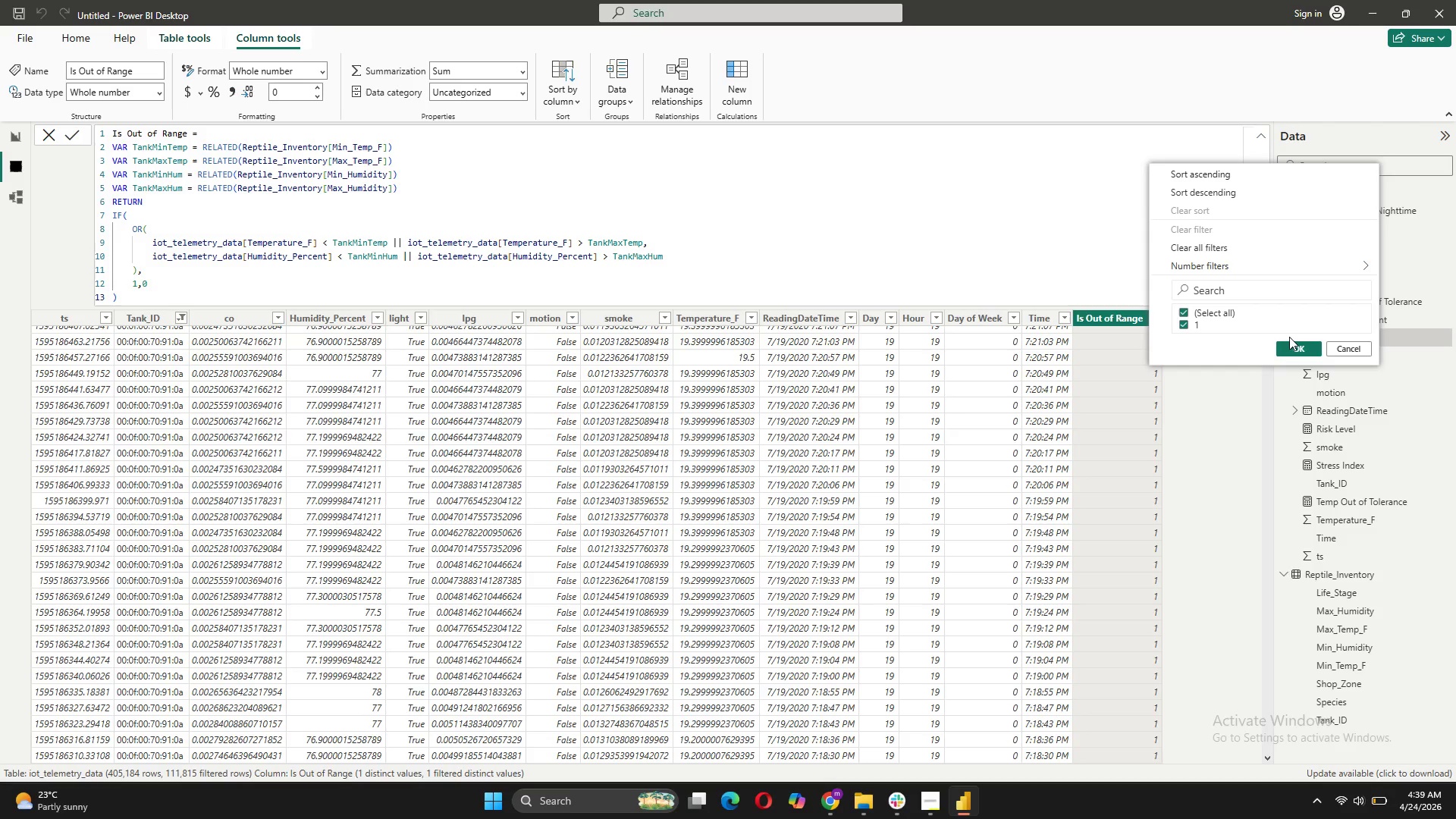 
left_click([1336, 342])
 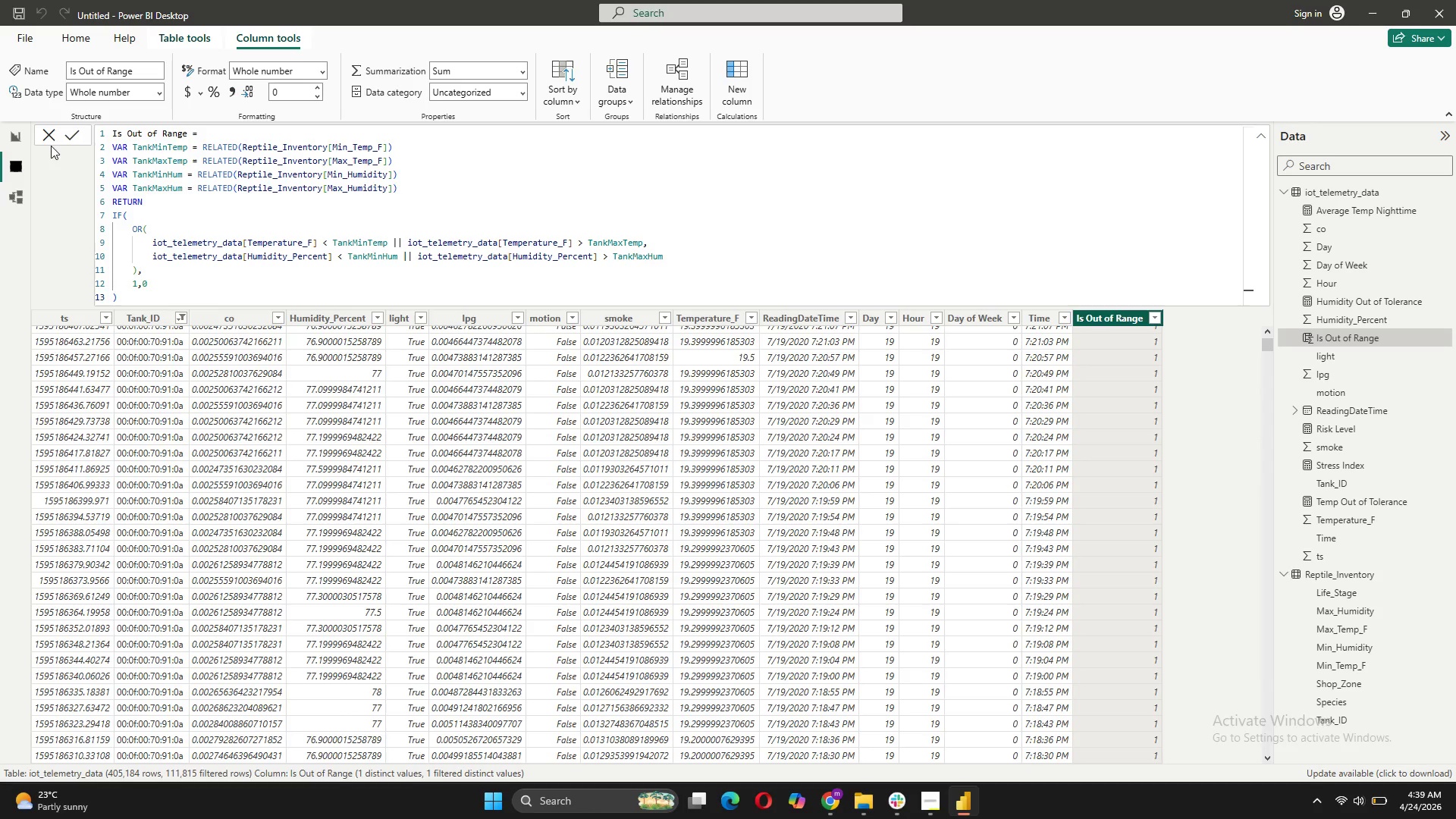 
left_click([46, 134])
 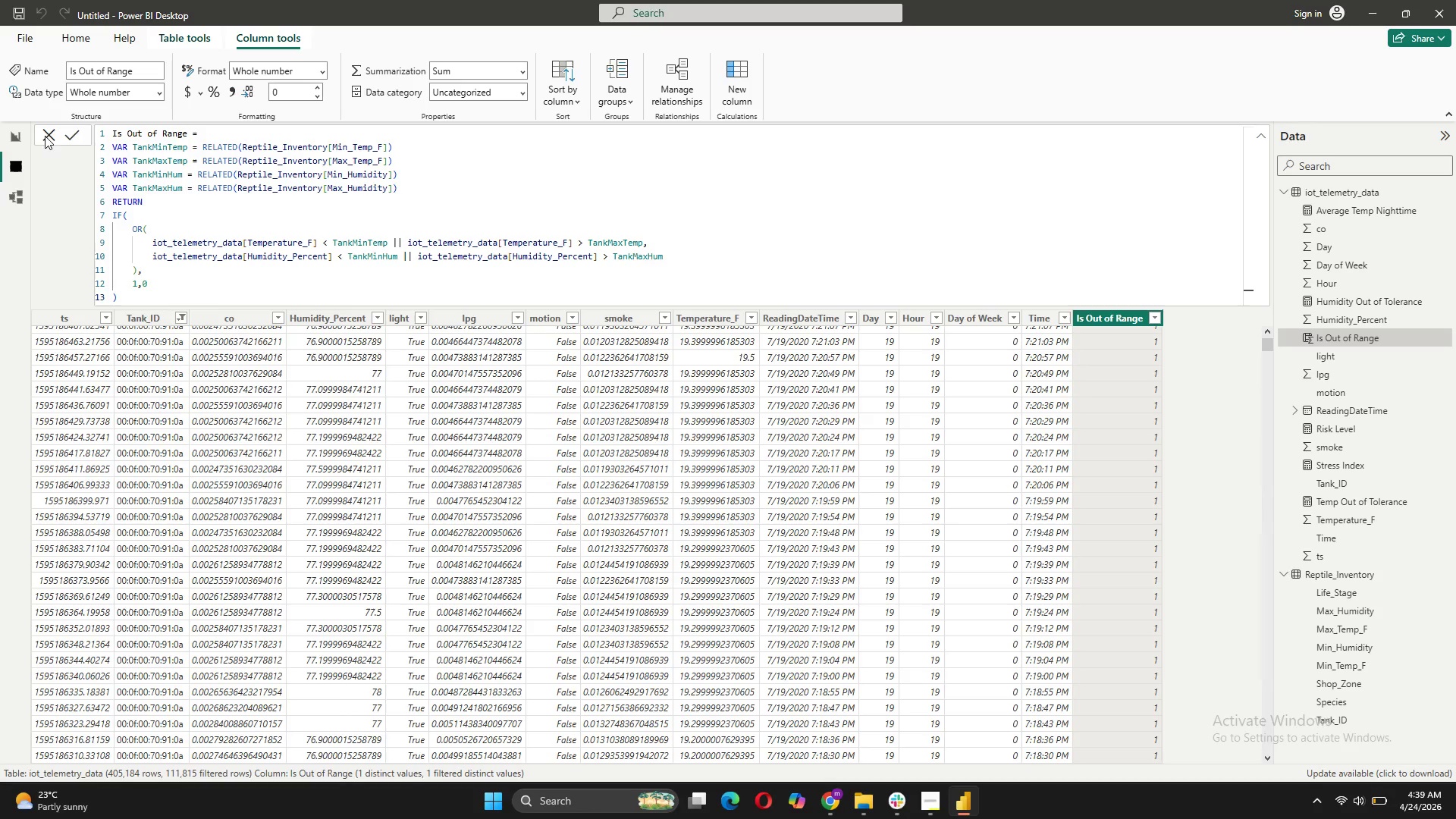 
left_click([49, 136])
 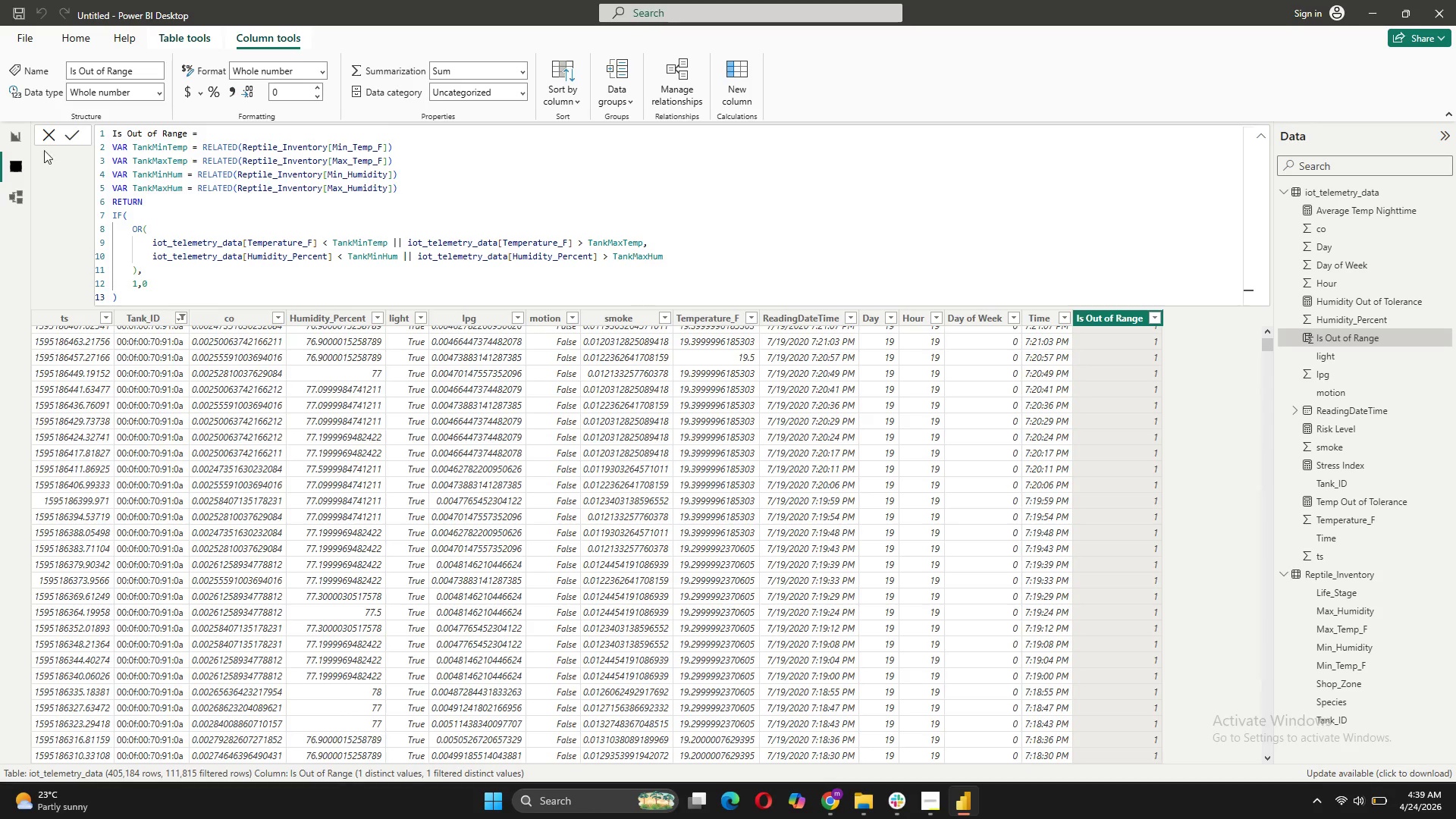 
double_click([50, 136])
 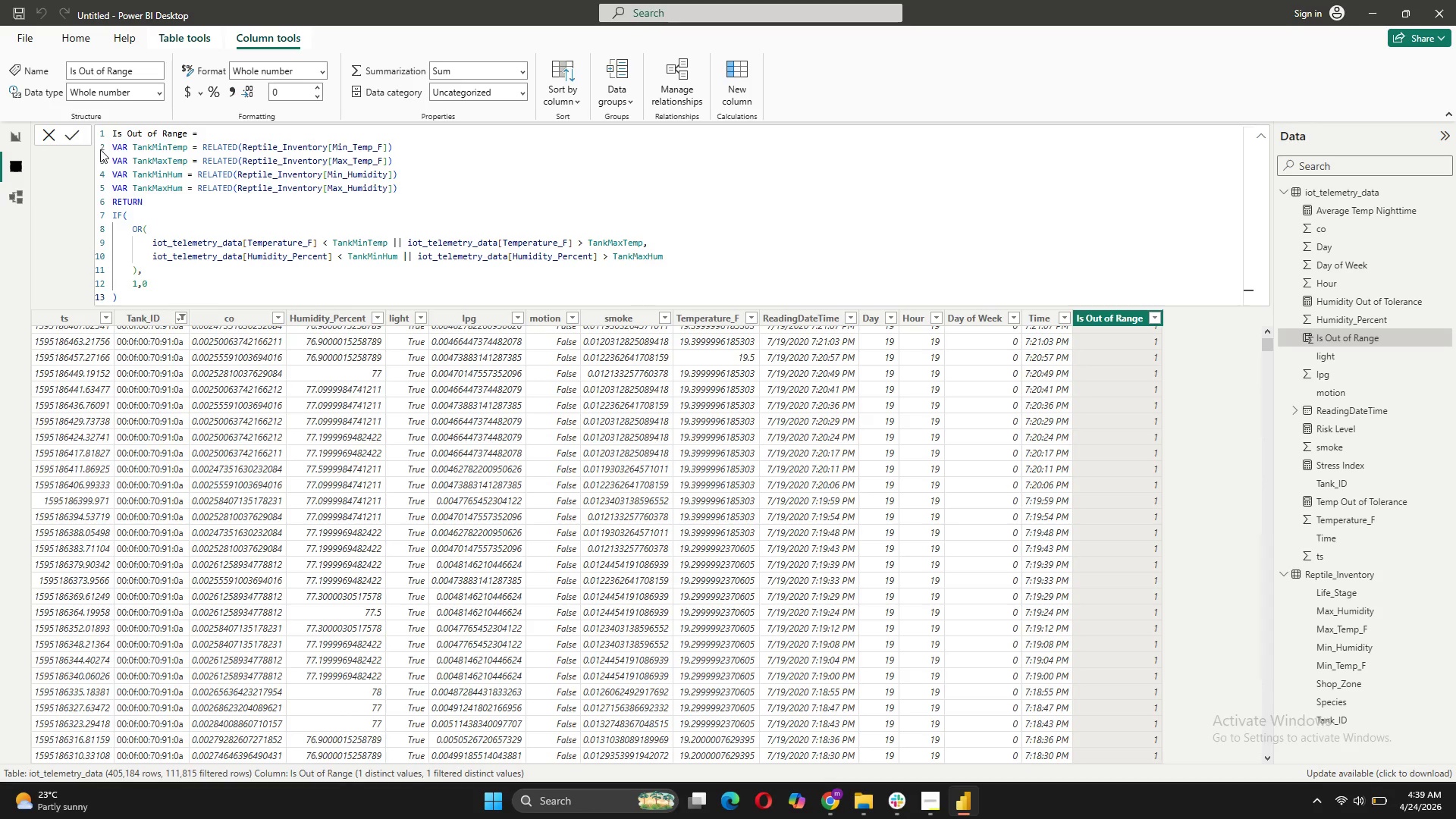 
left_click([69, 139])
 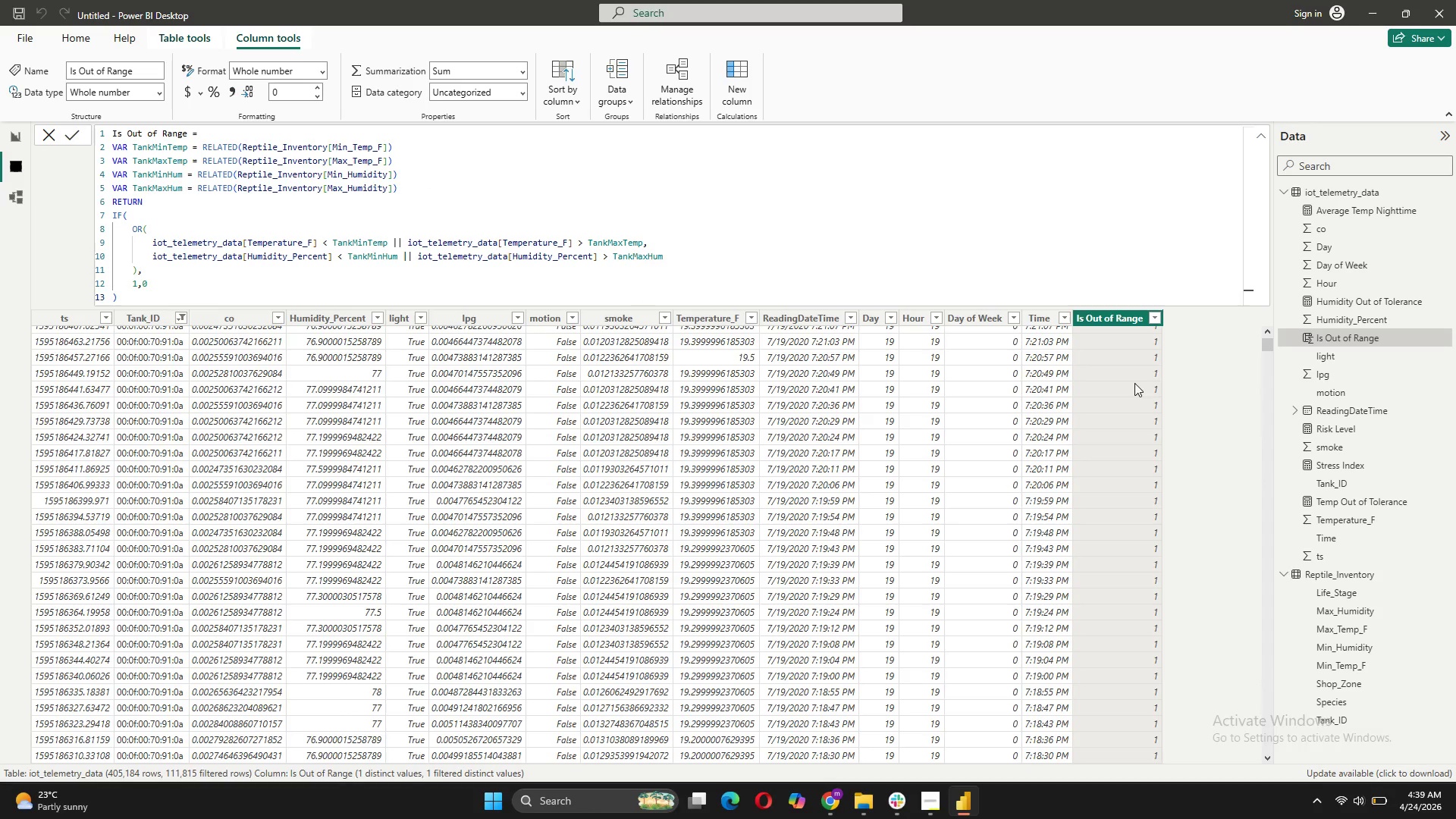 
left_click([1172, 359])
 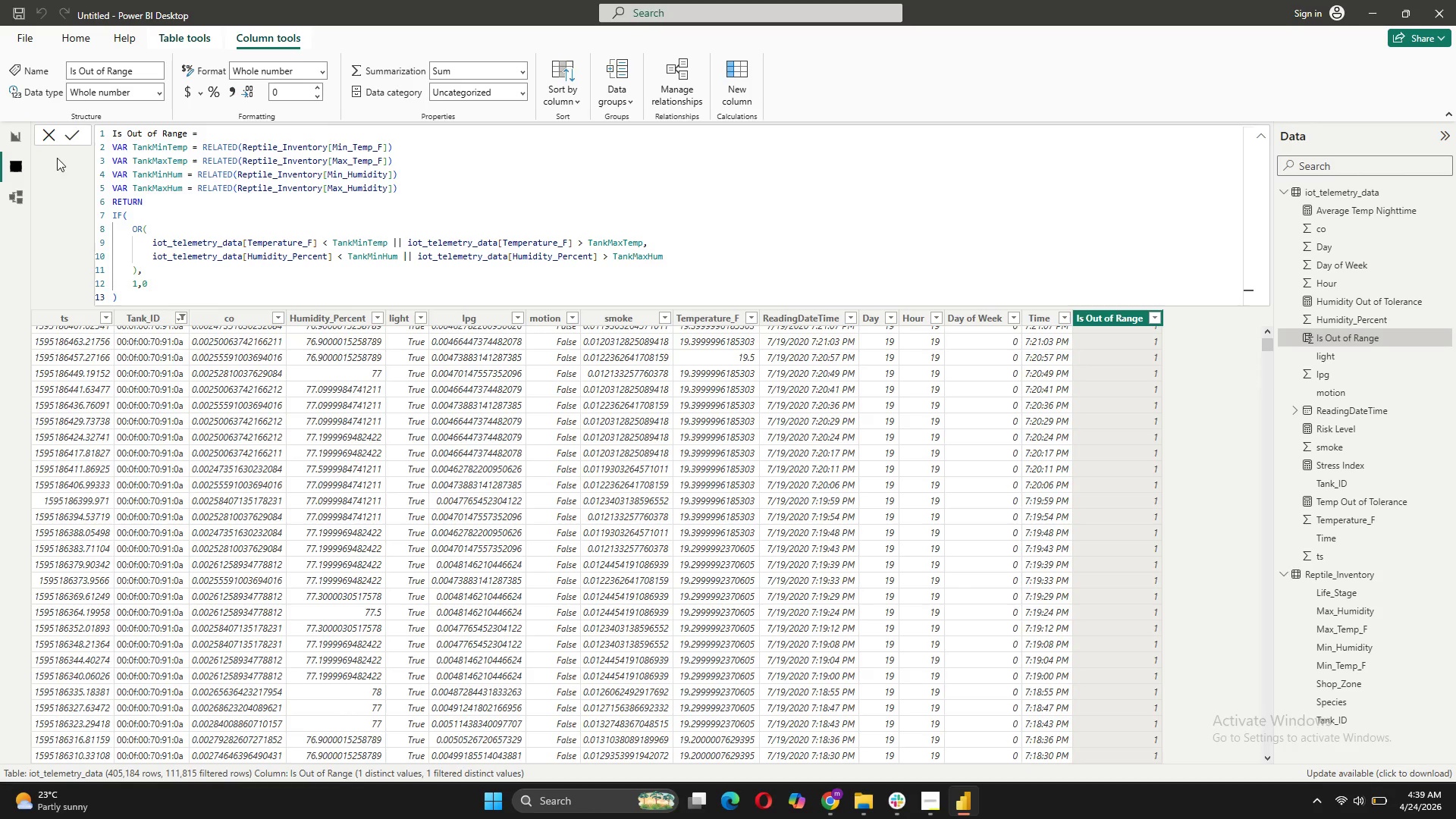 
scroll: coordinate [560, 587], scroll_direction: up, amount: 106.0
 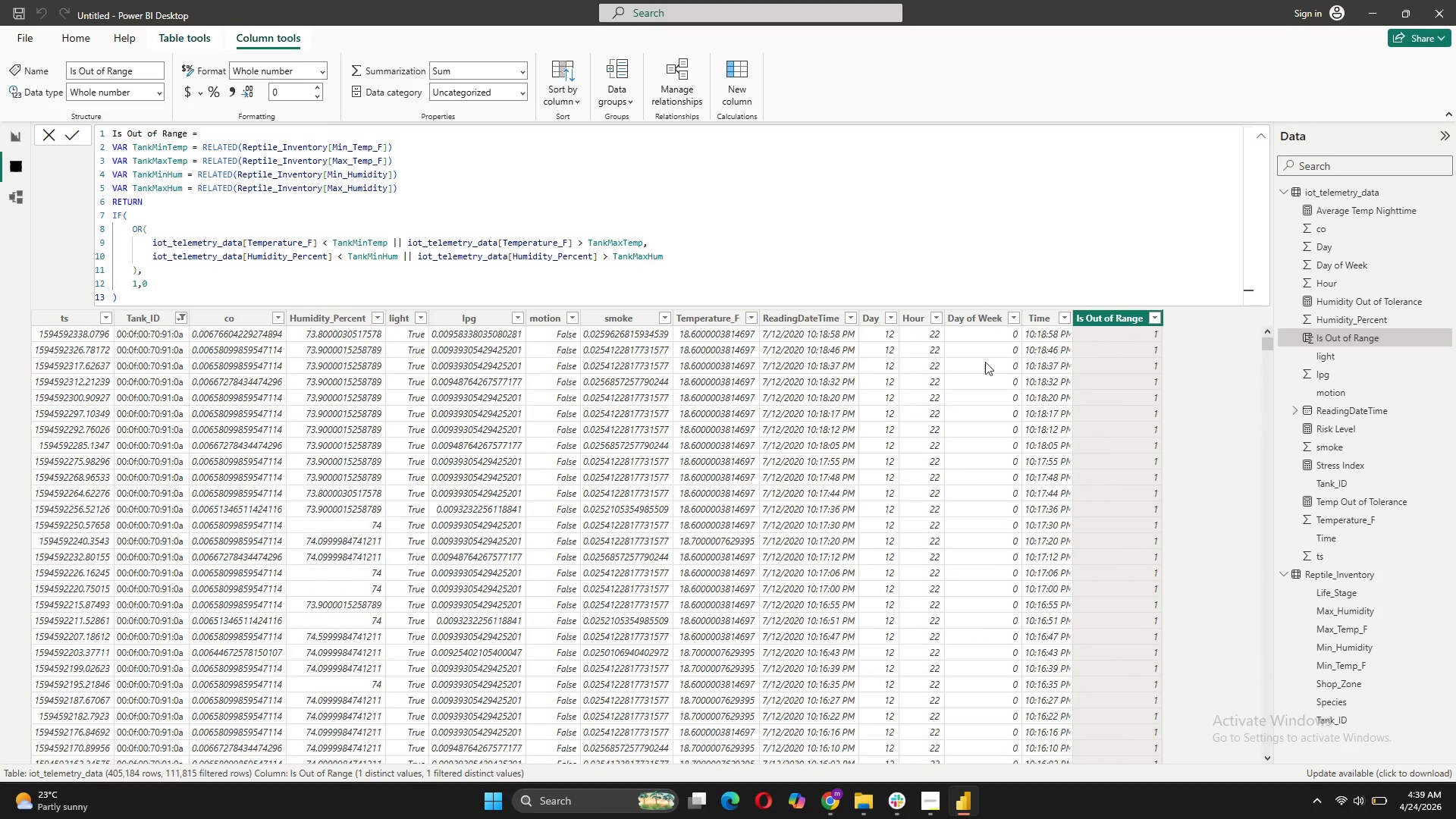 
mouse_move([733, 337])
 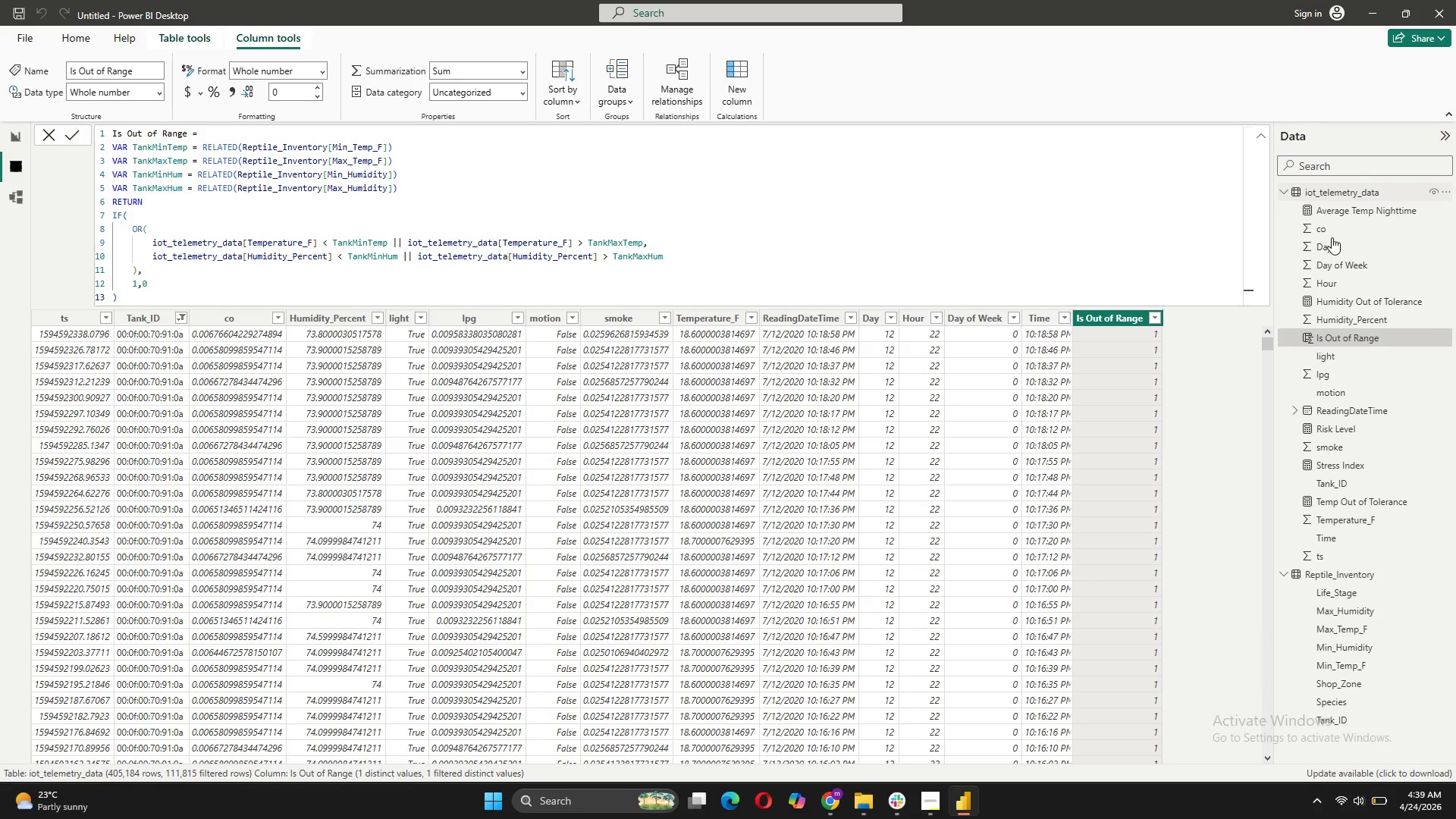 
wait(6.0)
 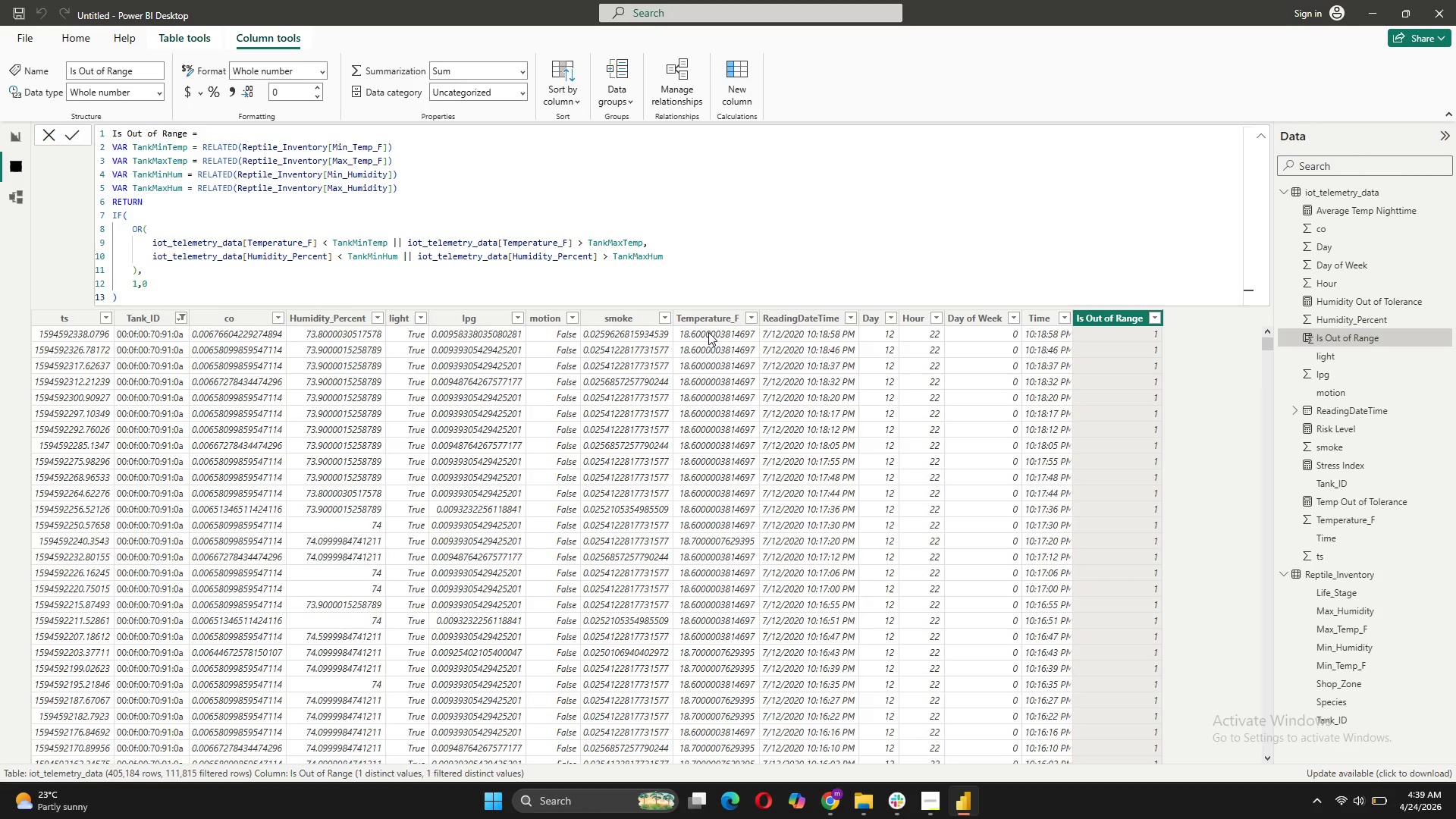 
scroll: coordinate [1338, 570], scroll_direction: down, amount: 2.0
 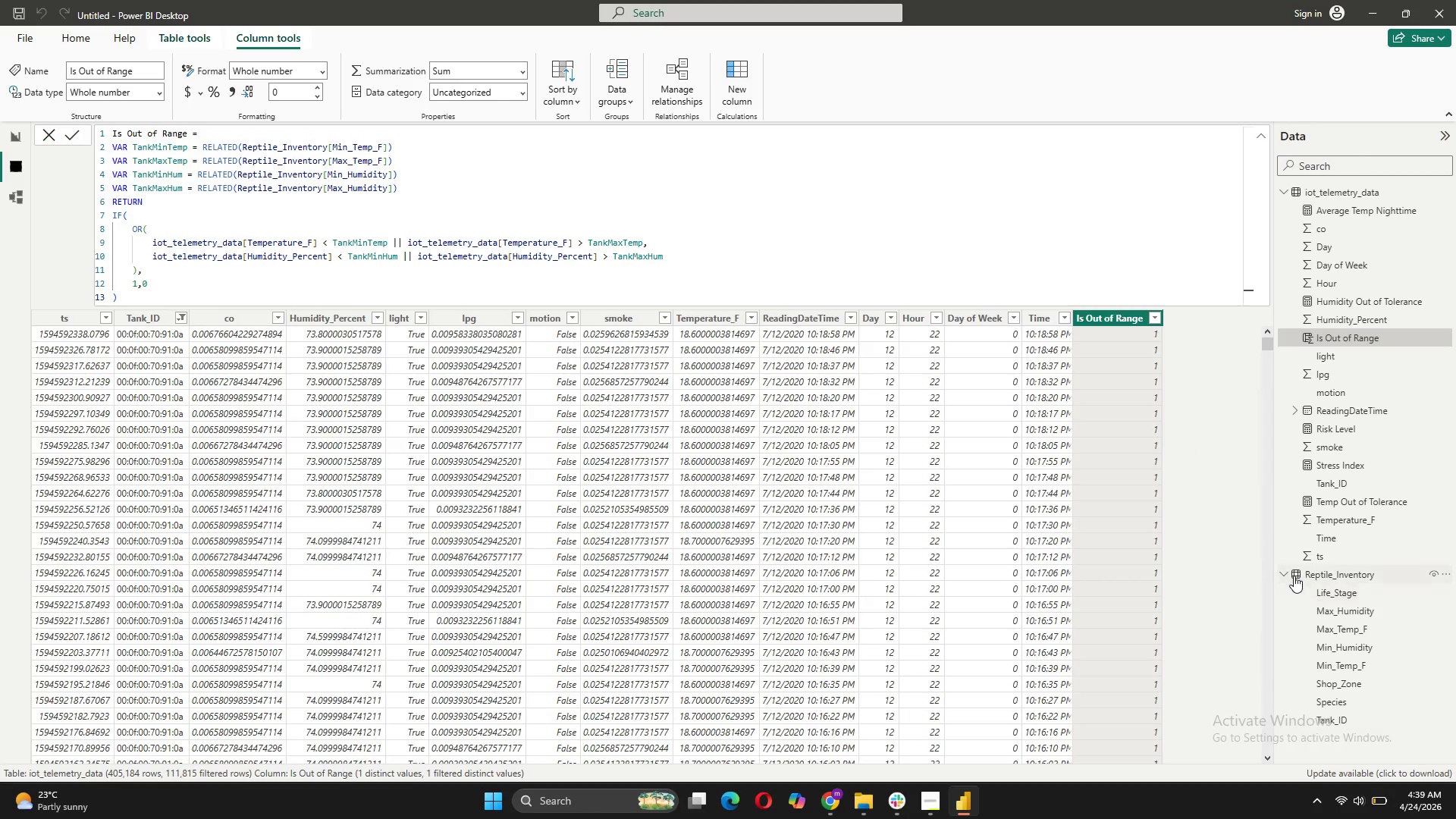 
left_click([1294, 576])
 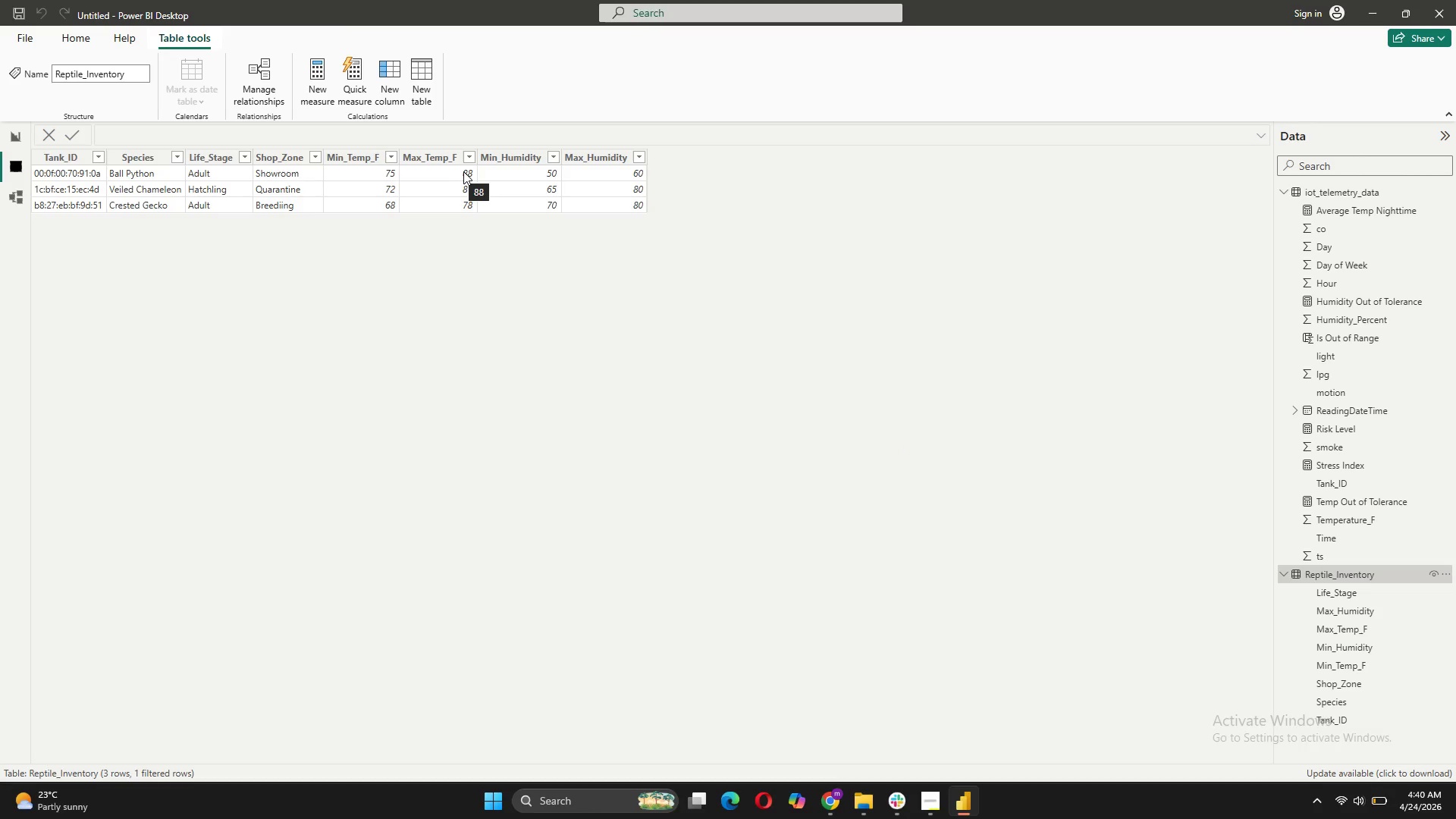 
wait(14.34)
 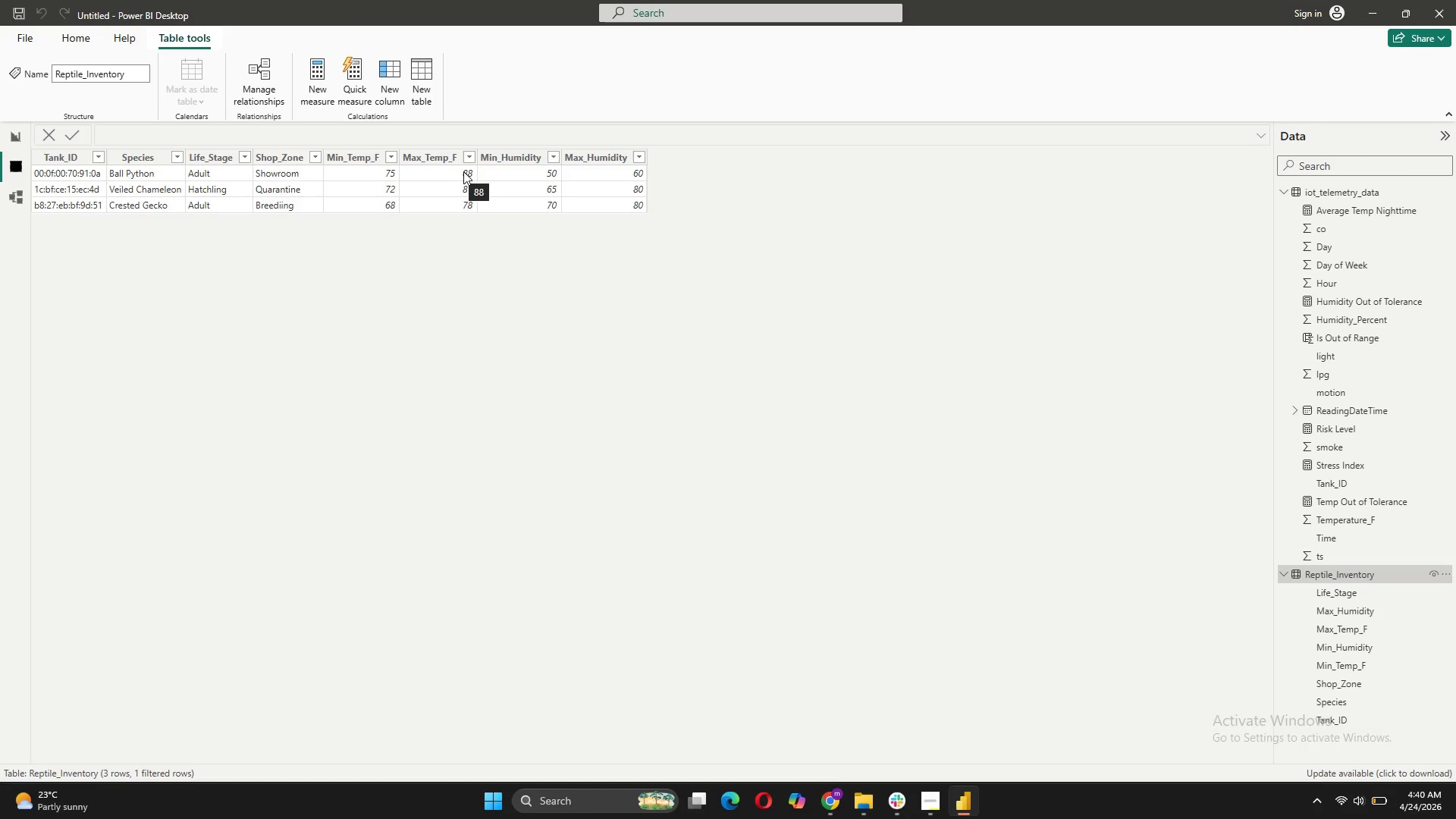 
left_click([896, 729])
 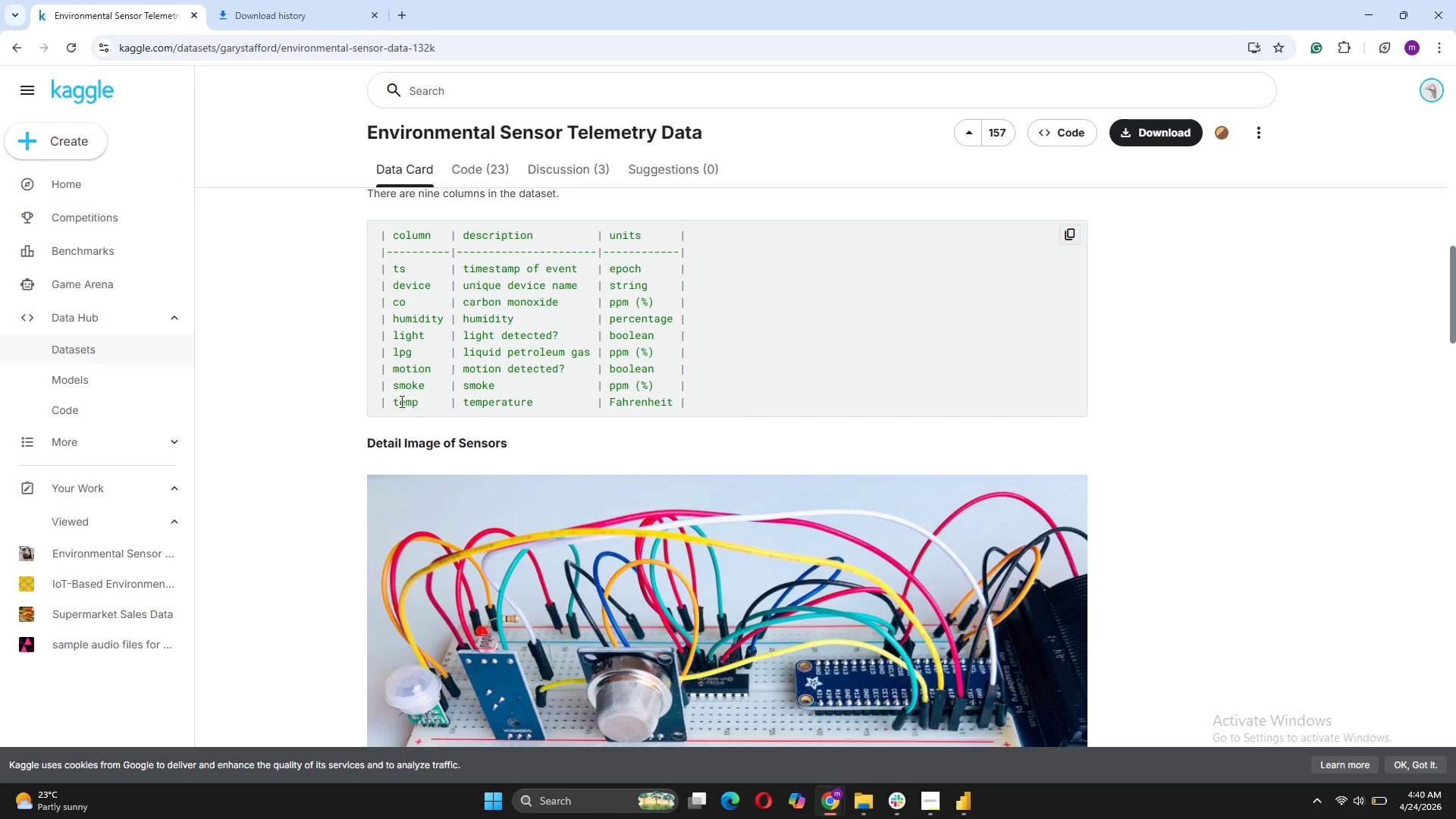 
wait(9.33)
 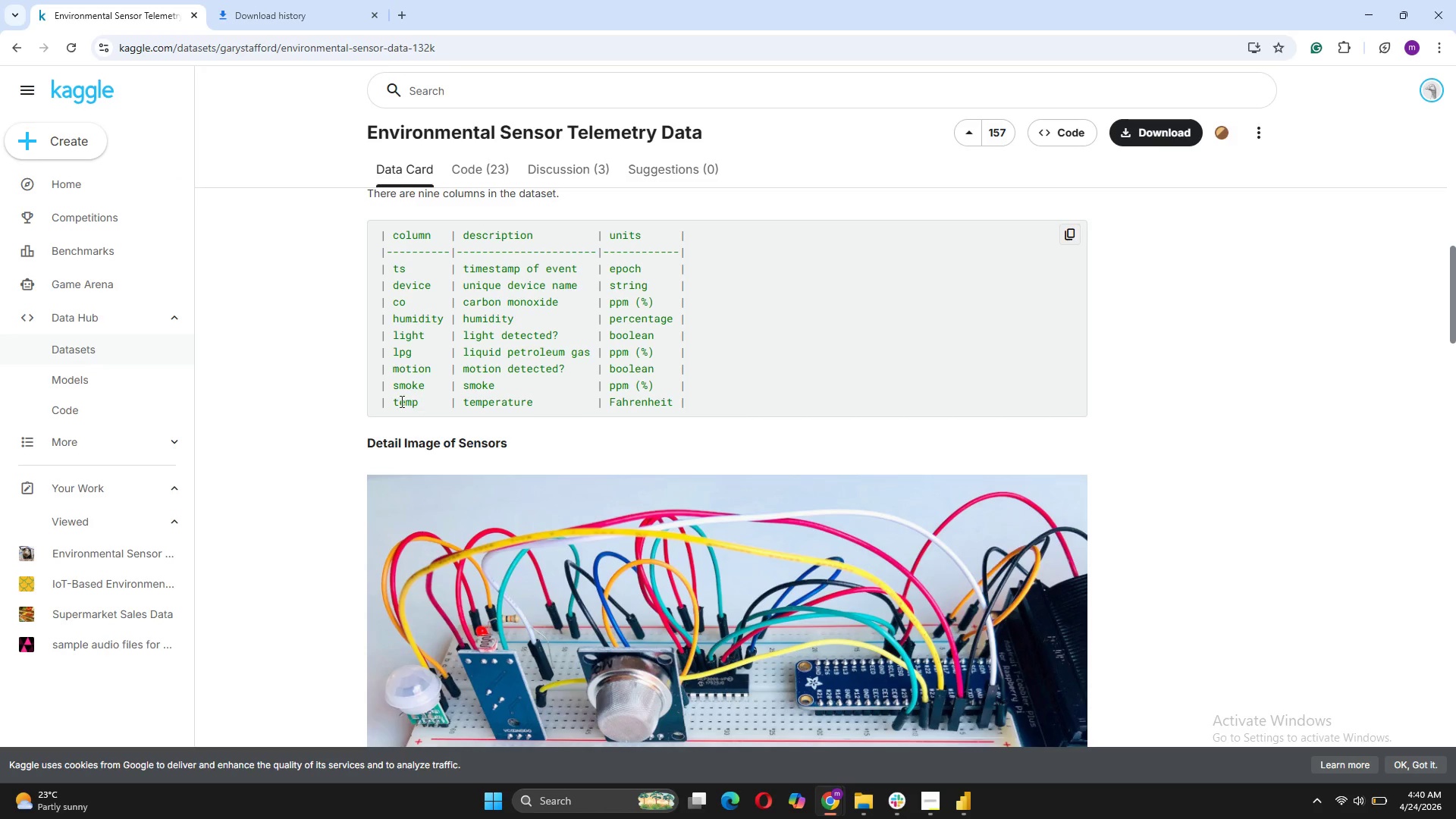 
mouse_move([970, 758])
 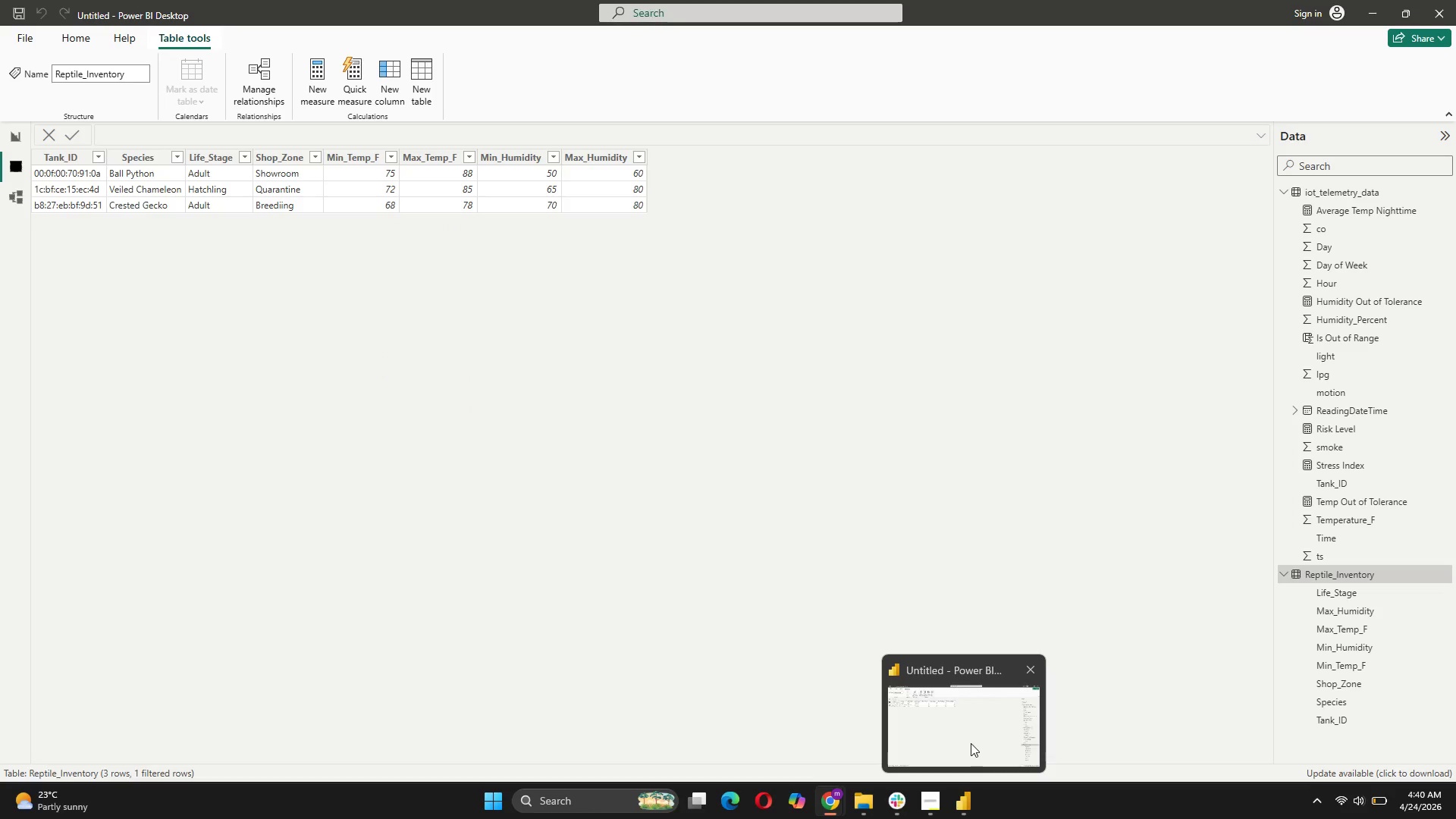 
left_click([971, 743])
 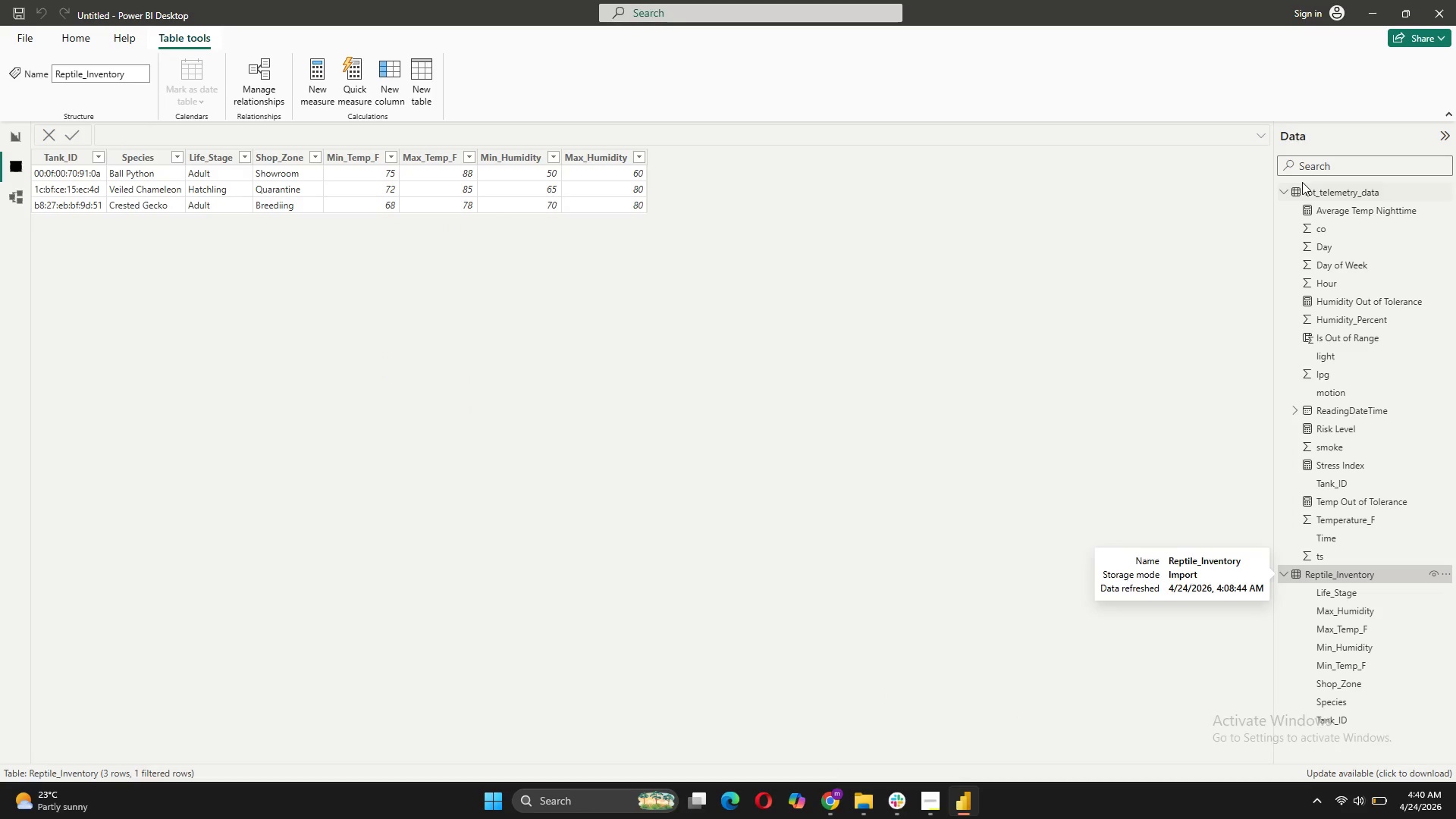 
left_click([1303, 194])
 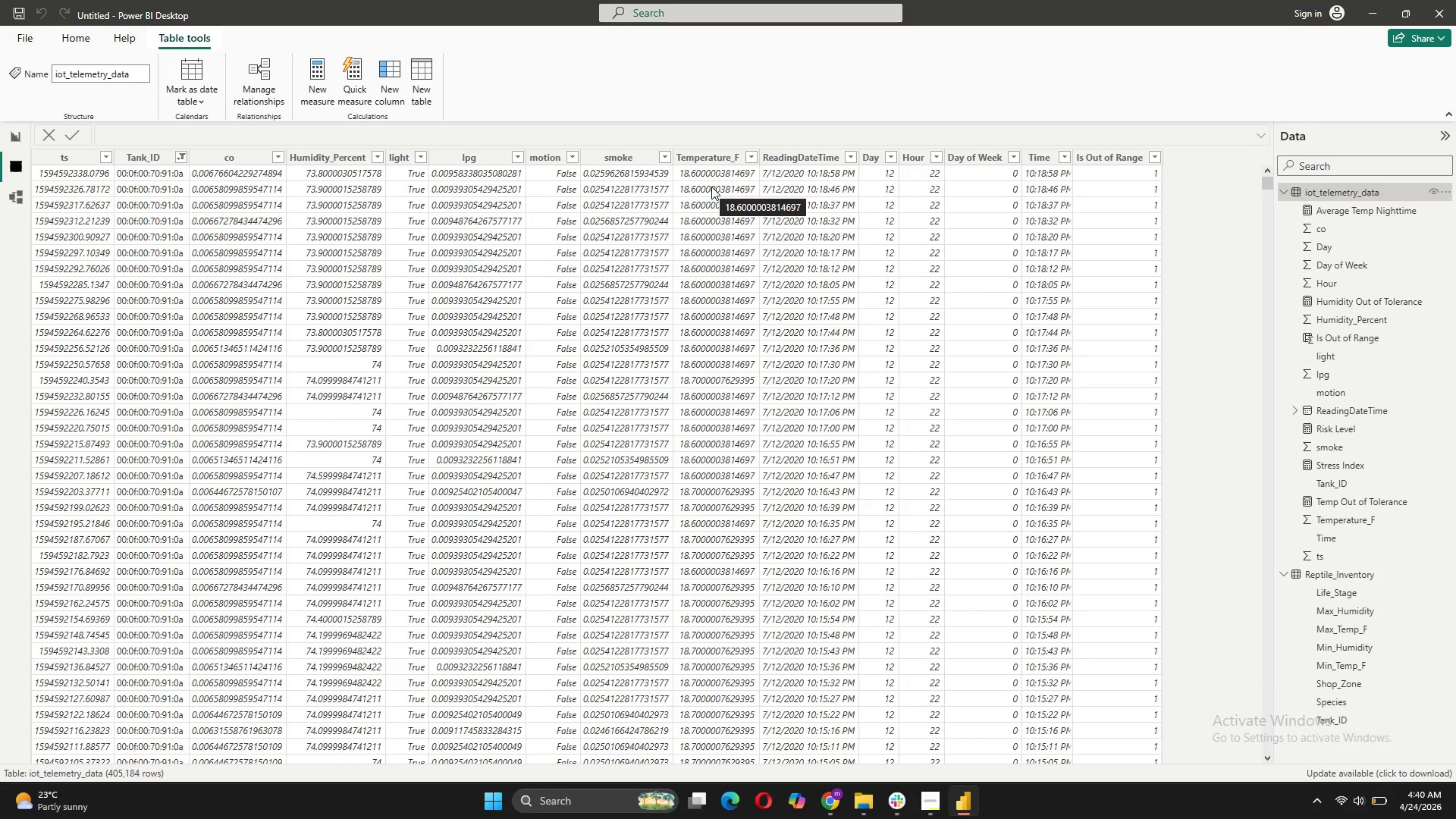 
wait(6.8)
 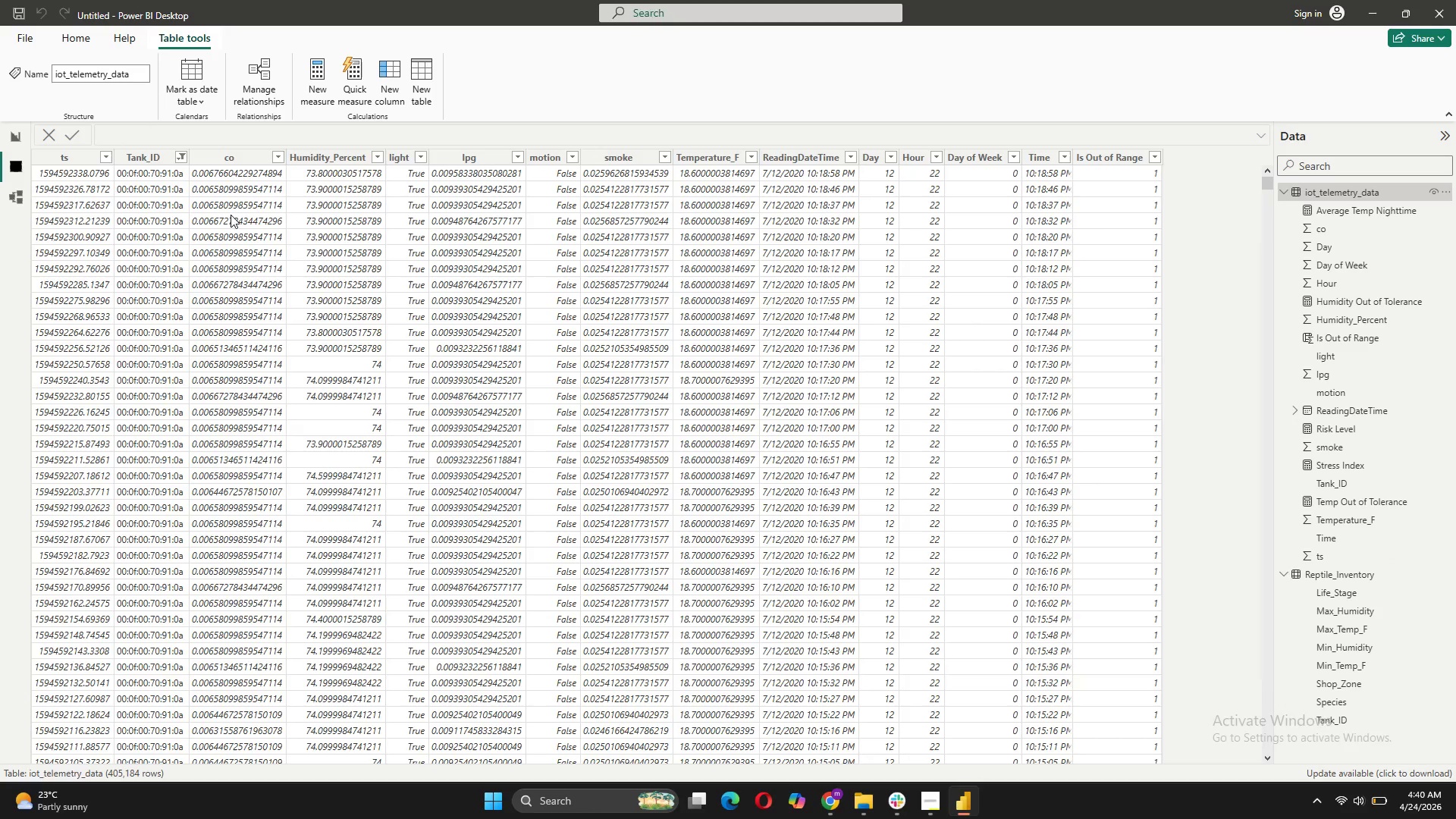 
scroll: coordinate [714, 577], scroll_direction: down, amount: 93.0
 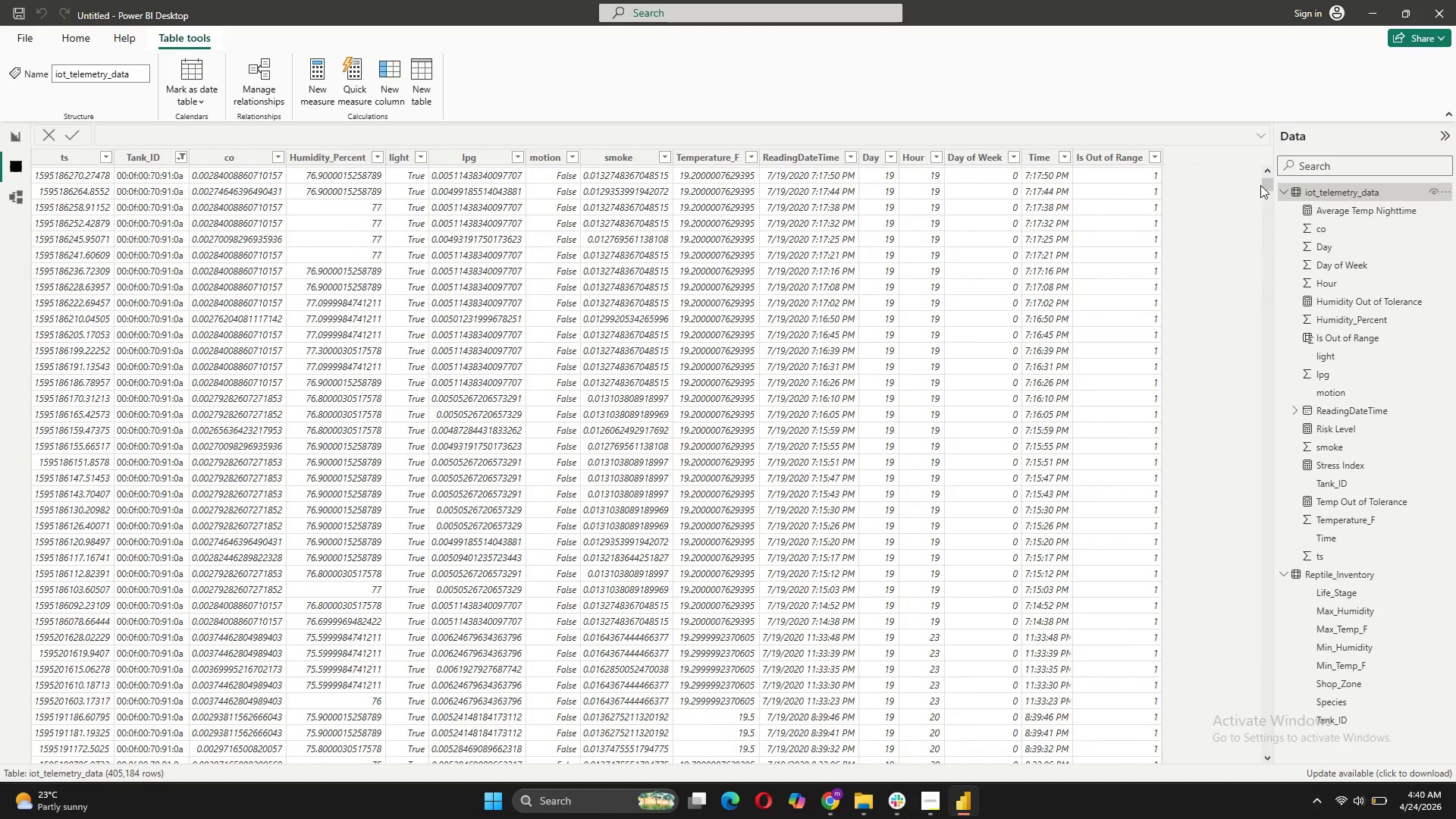 
left_click_drag(start_coordinate=[1264, 184], to_coordinate=[1307, 672])
 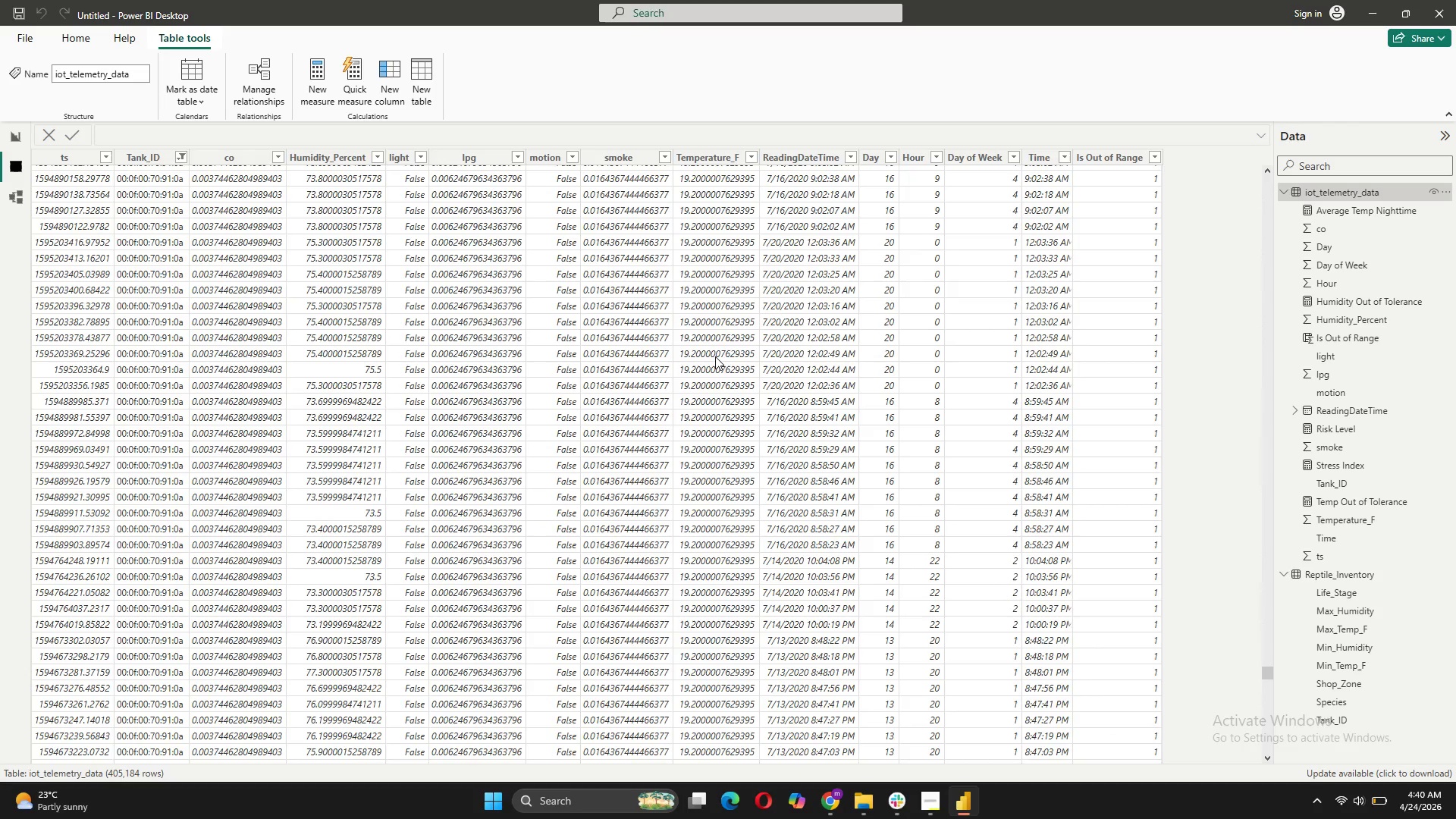 
scroll: coordinate [731, 347], scroll_direction: down, amount: 8.0
 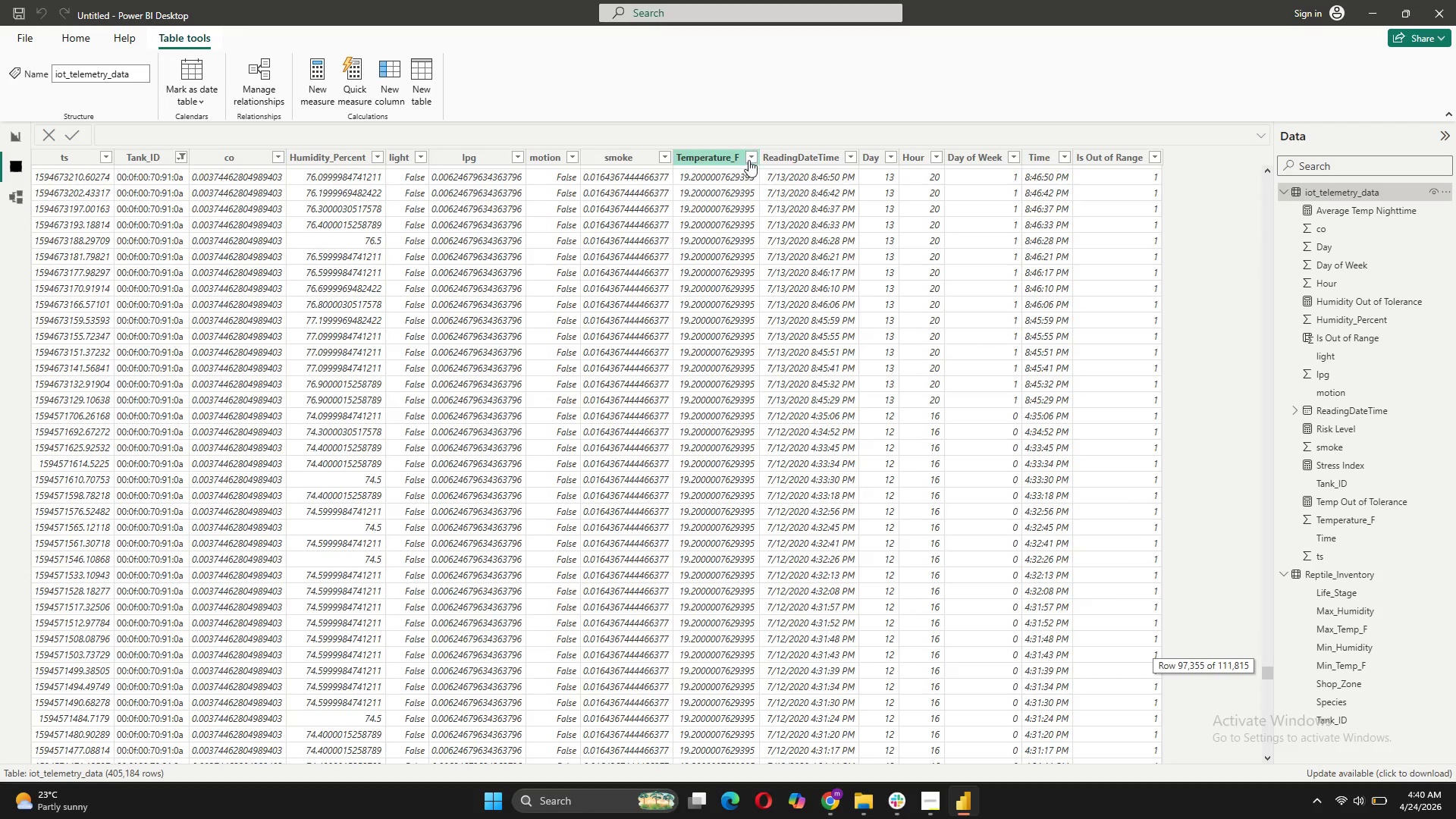 
left_click([749, 156])
 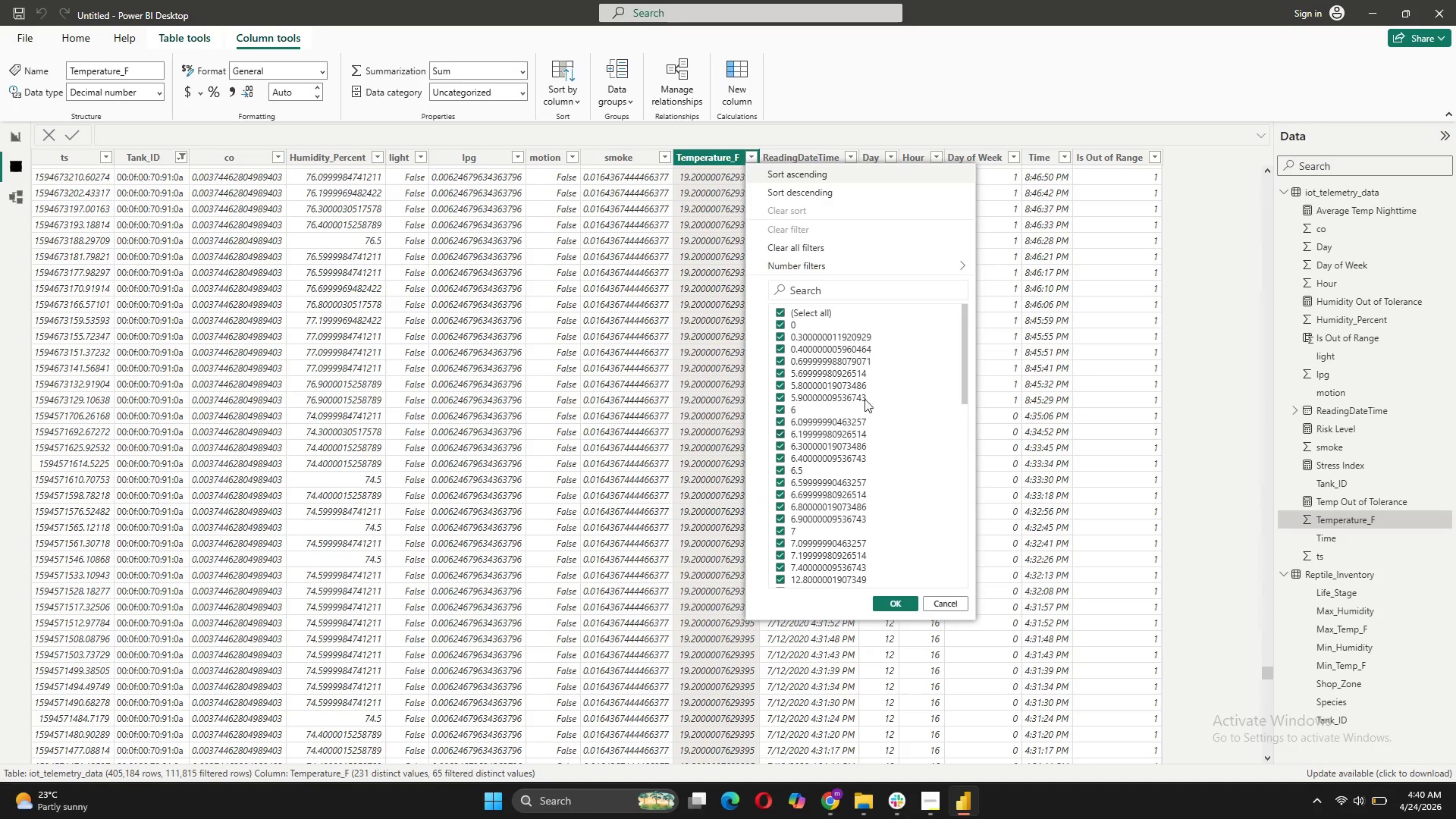 
scroll: coordinate [817, 378], scroll_direction: down, amount: 5.0
 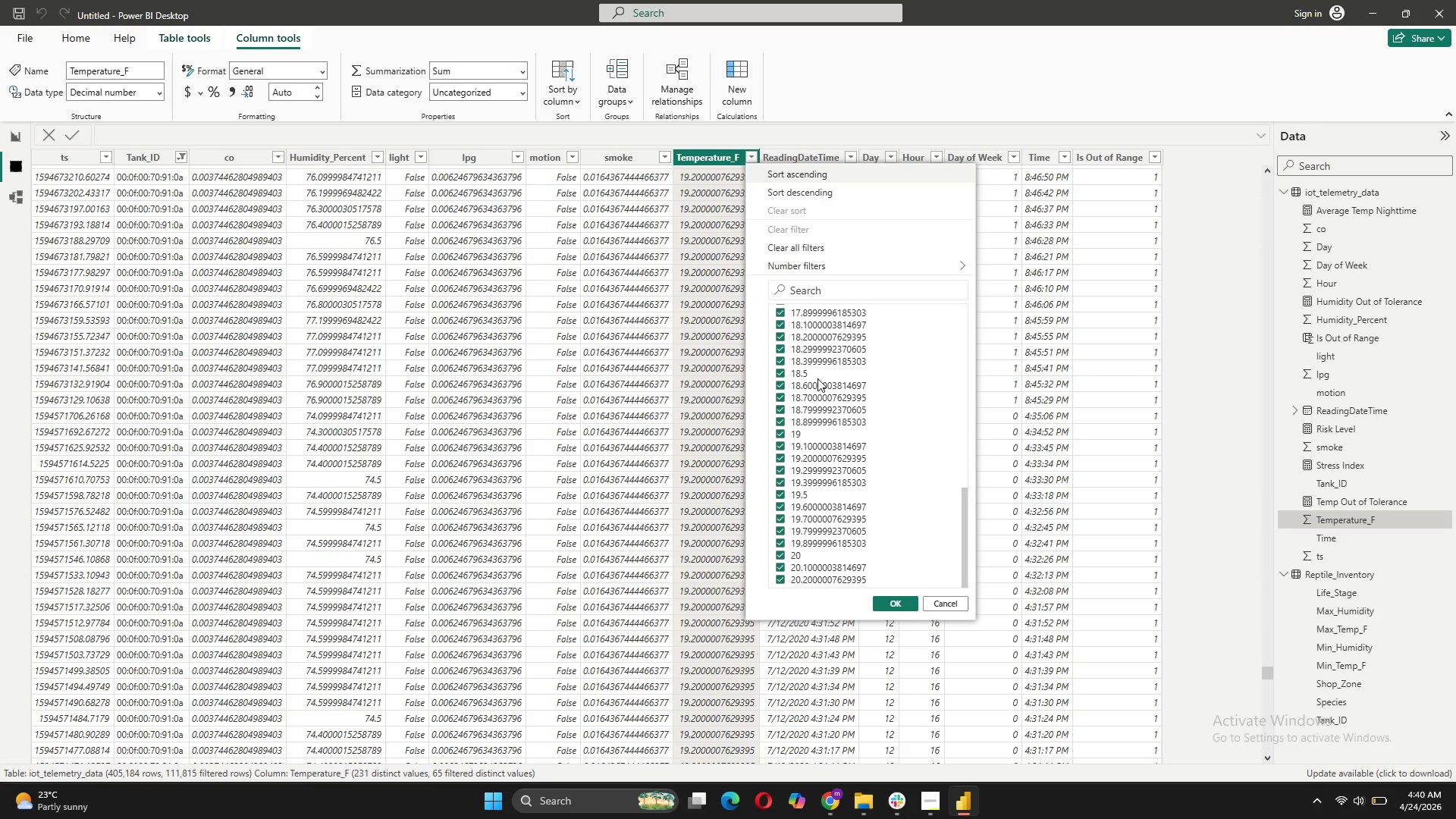 
scroll: coordinate [817, 376], scroll_direction: up, amount: 10.0
 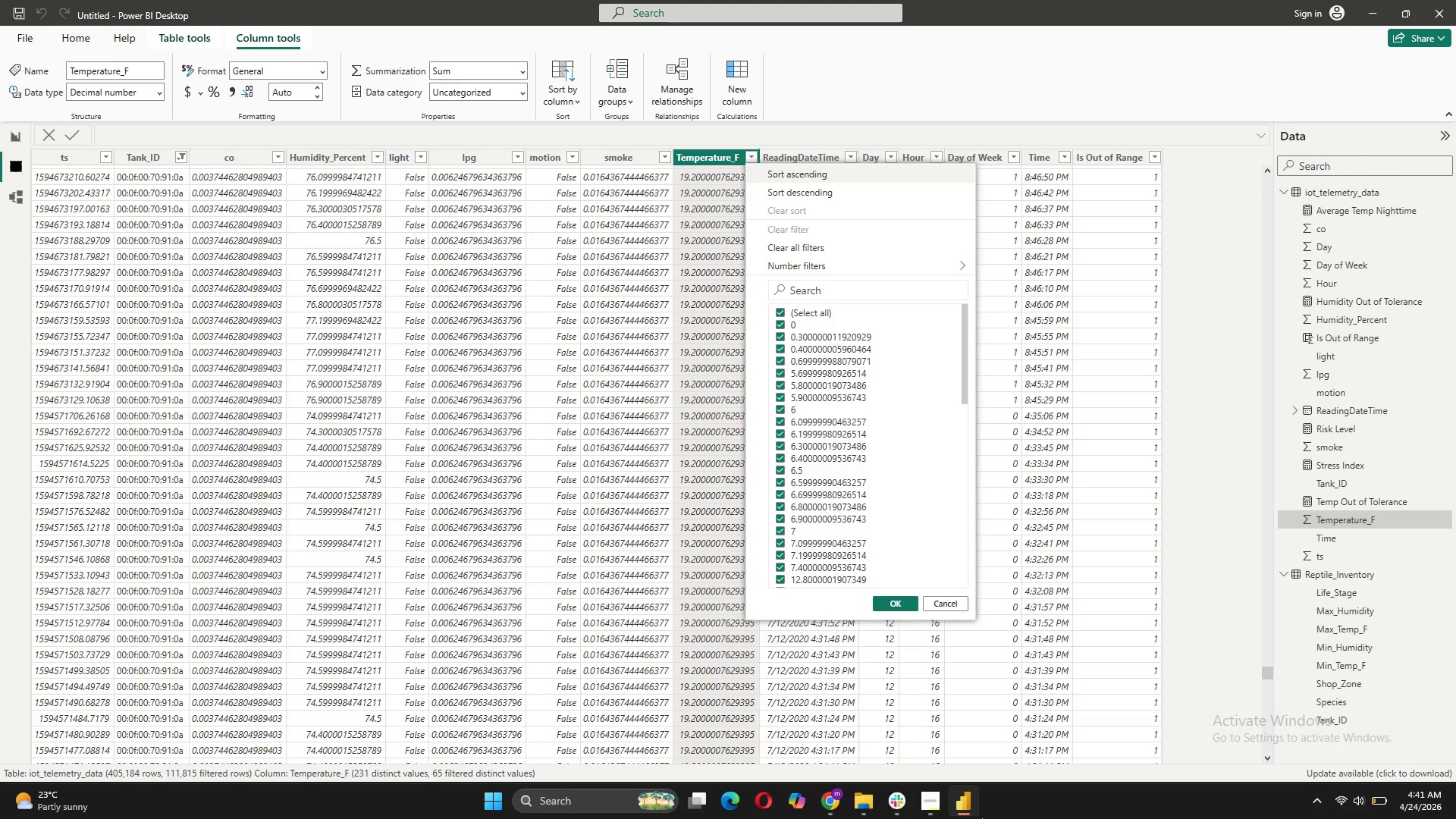 
wait(8.83)
 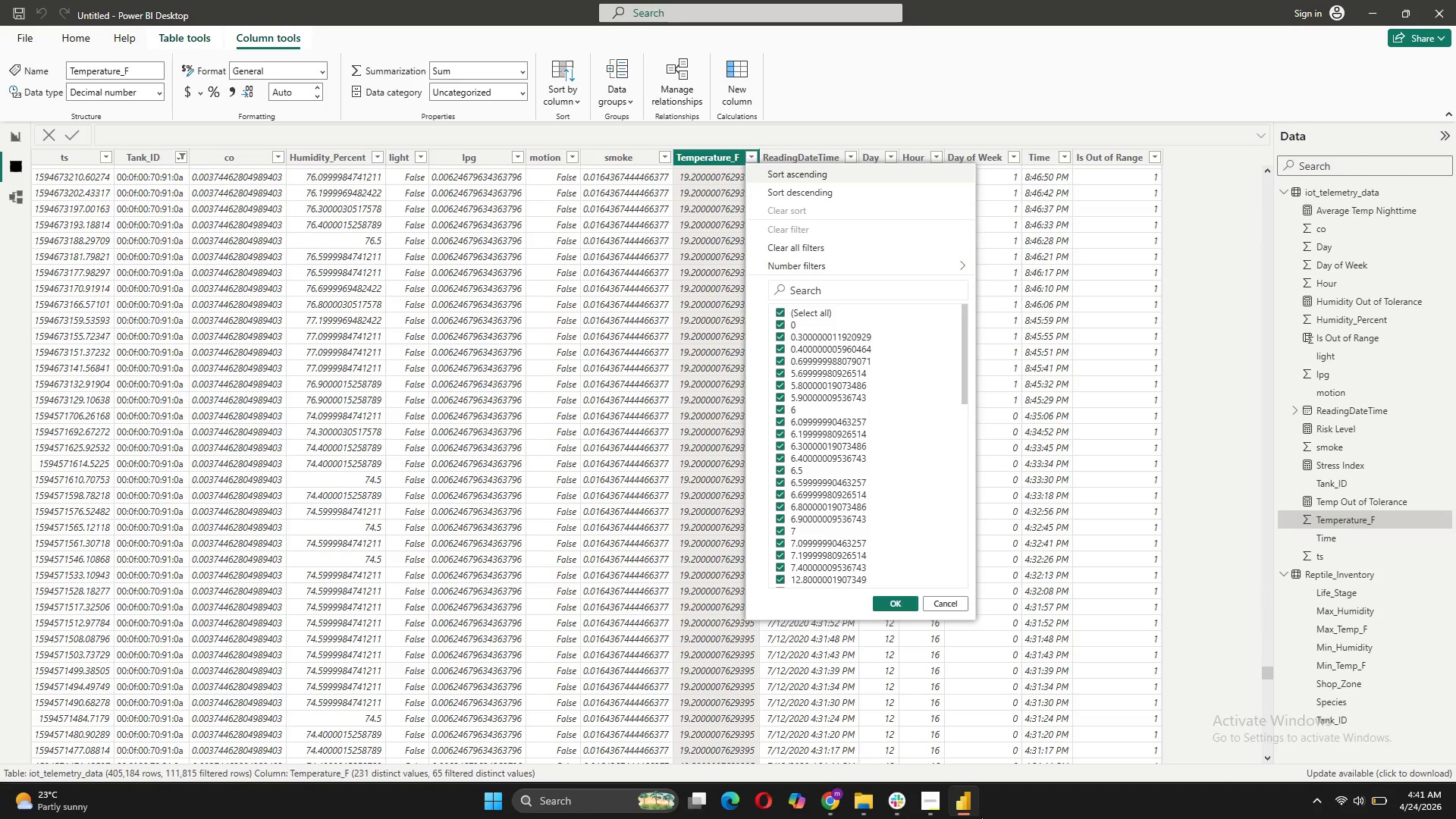 
left_click([956, 604])
 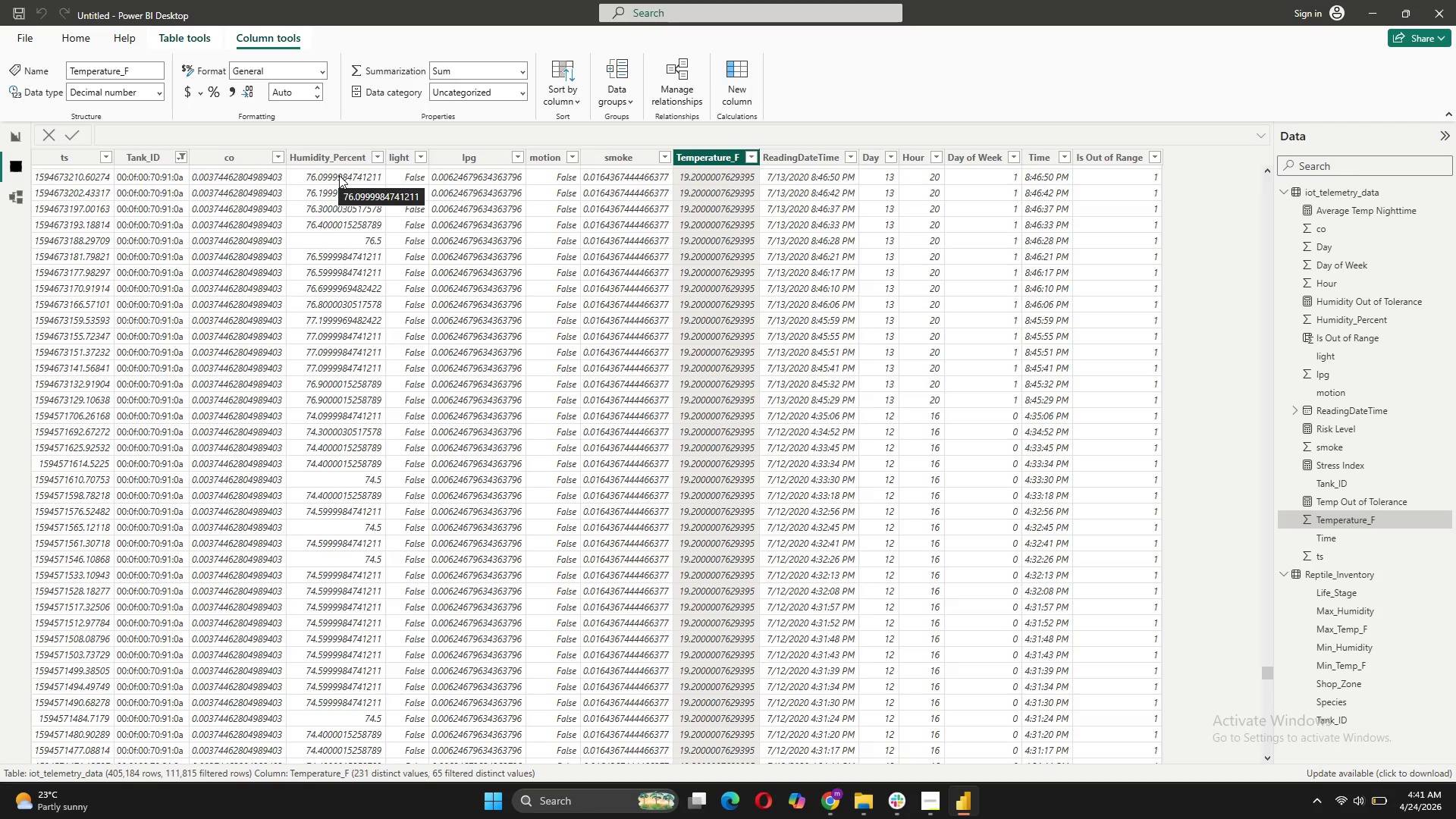 
wait(15.17)
 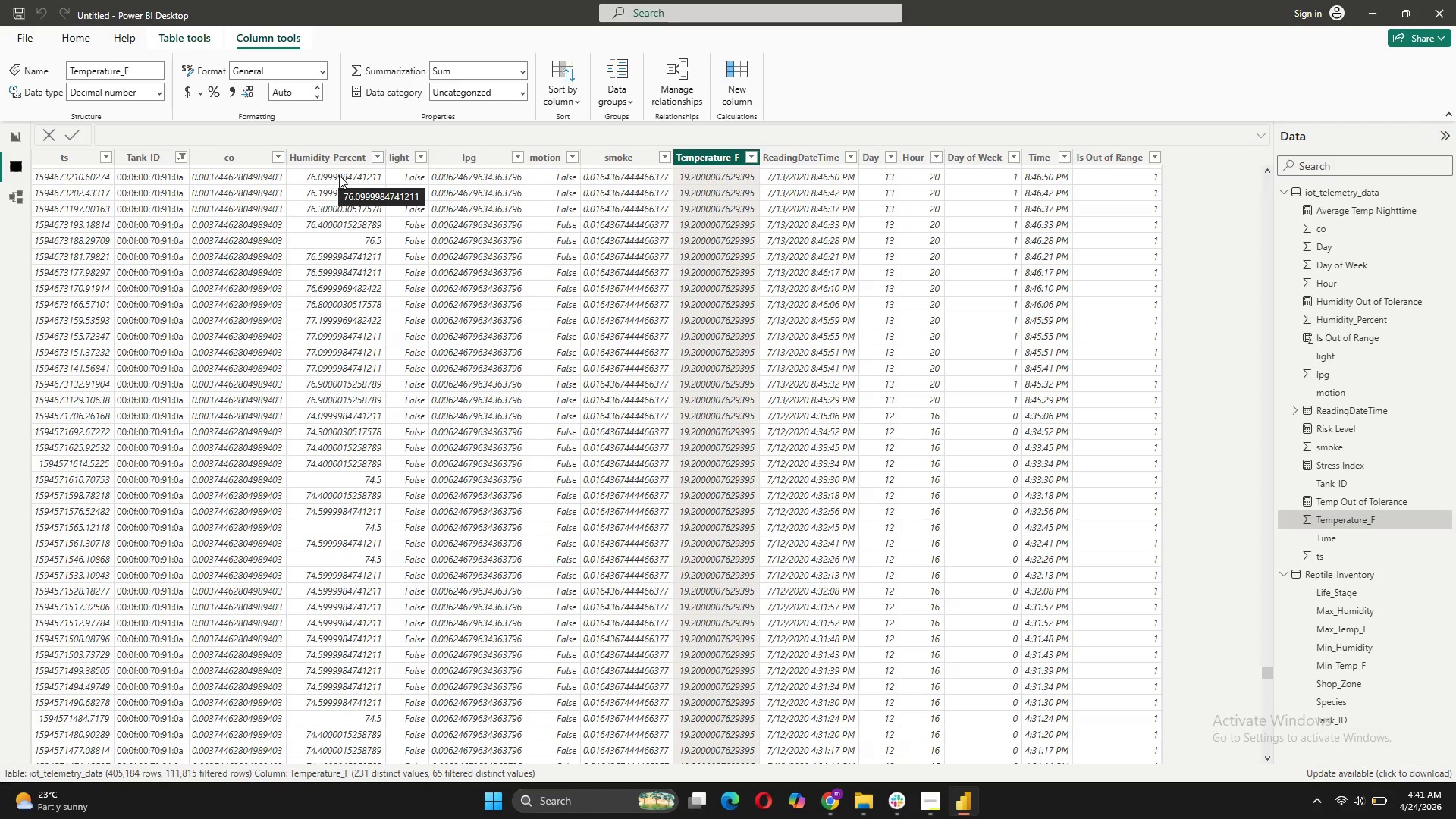 
left_click([1353, 571])
 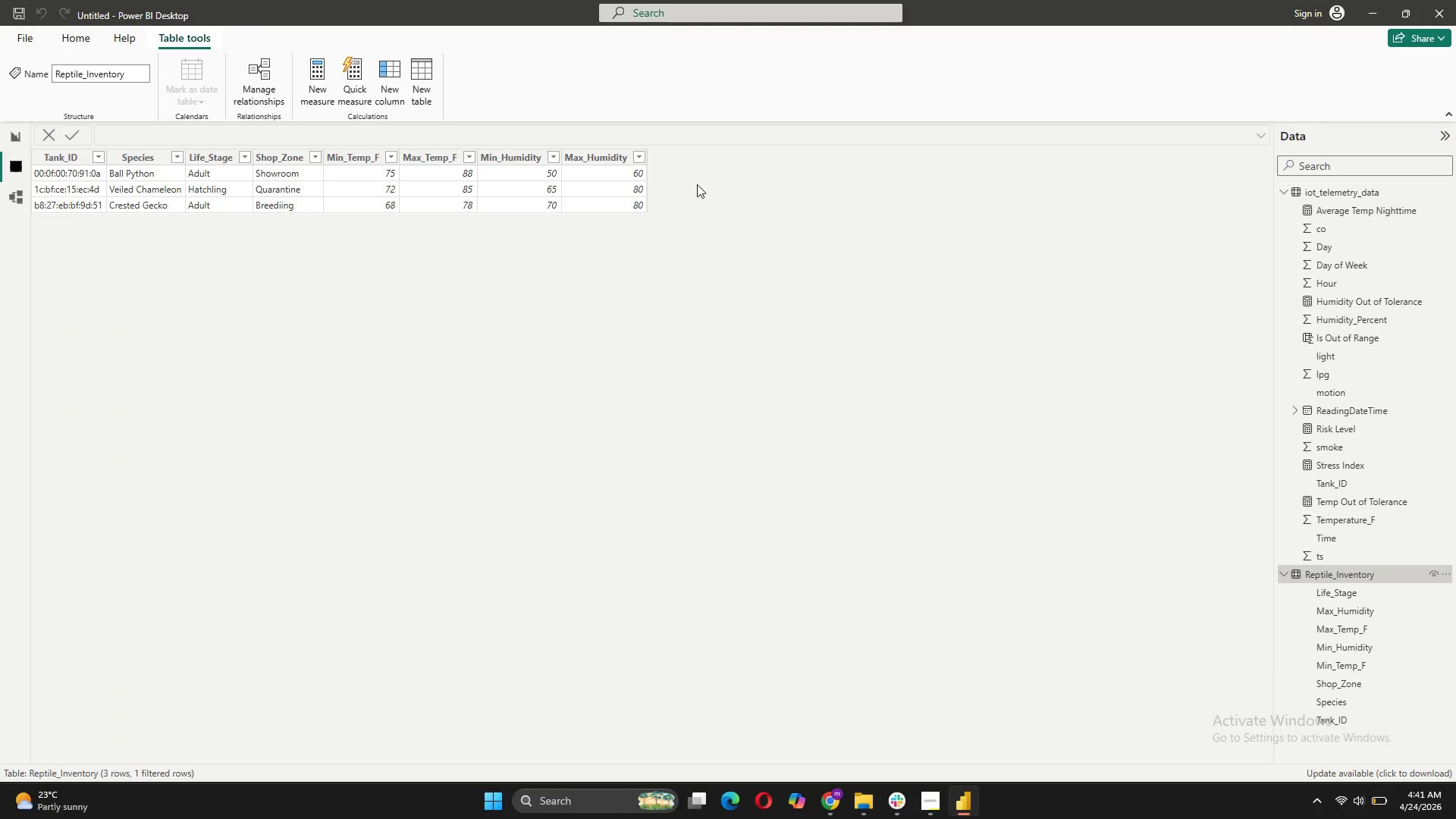 
wait(10.62)
 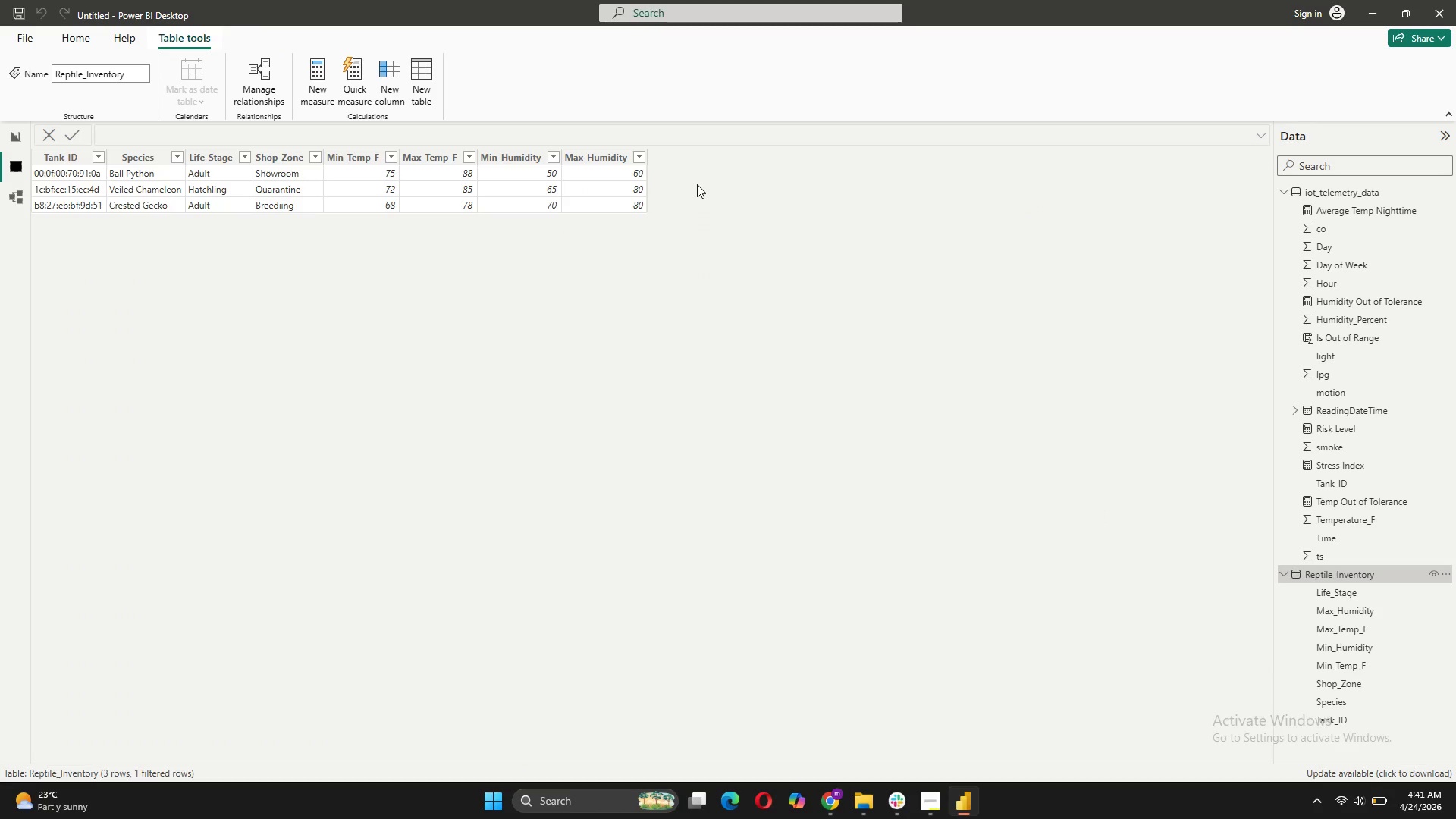 
left_click([1361, 198])
 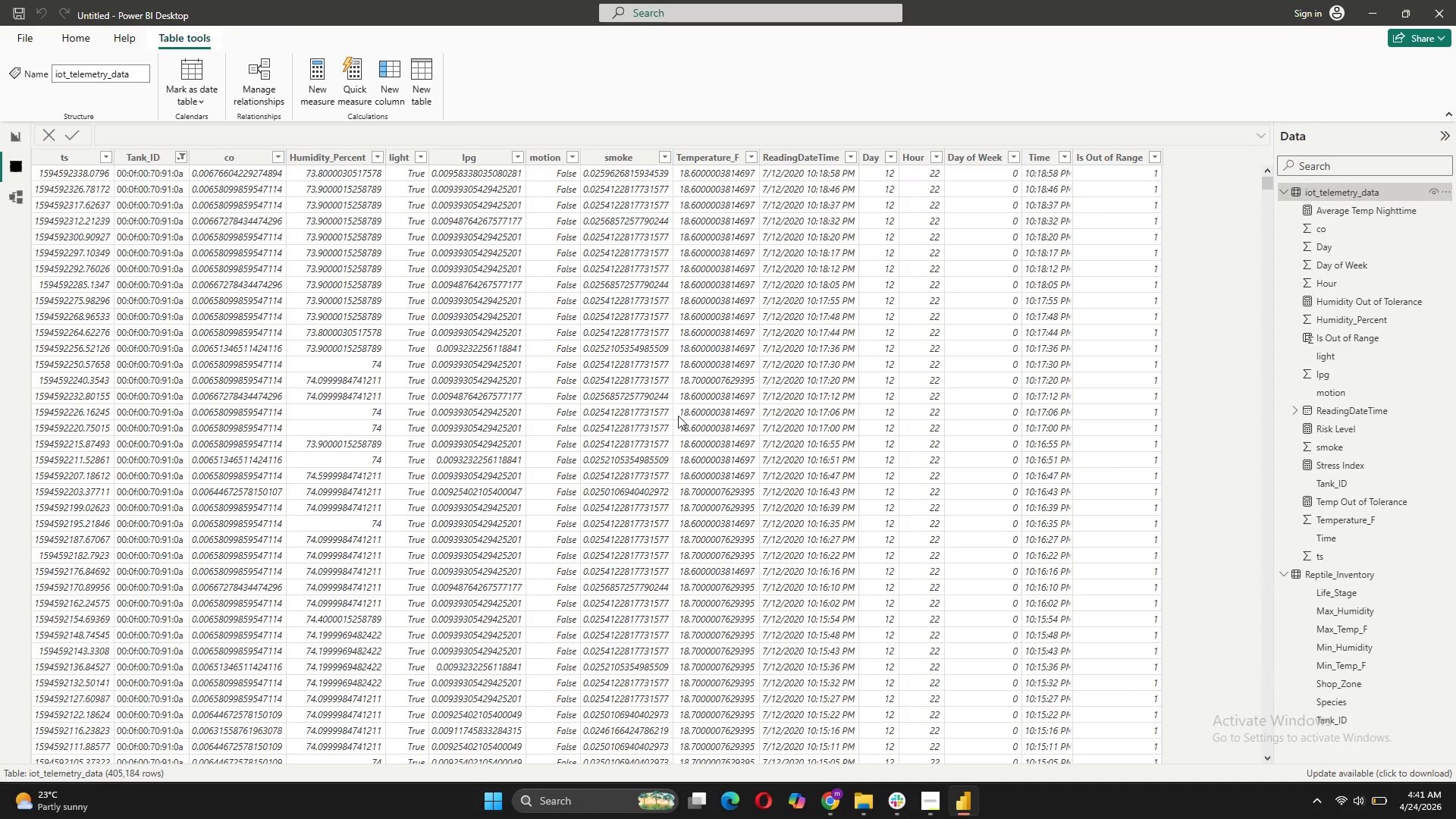 
scroll: coordinate [392, 243], scroll_direction: up, amount: 6.0
 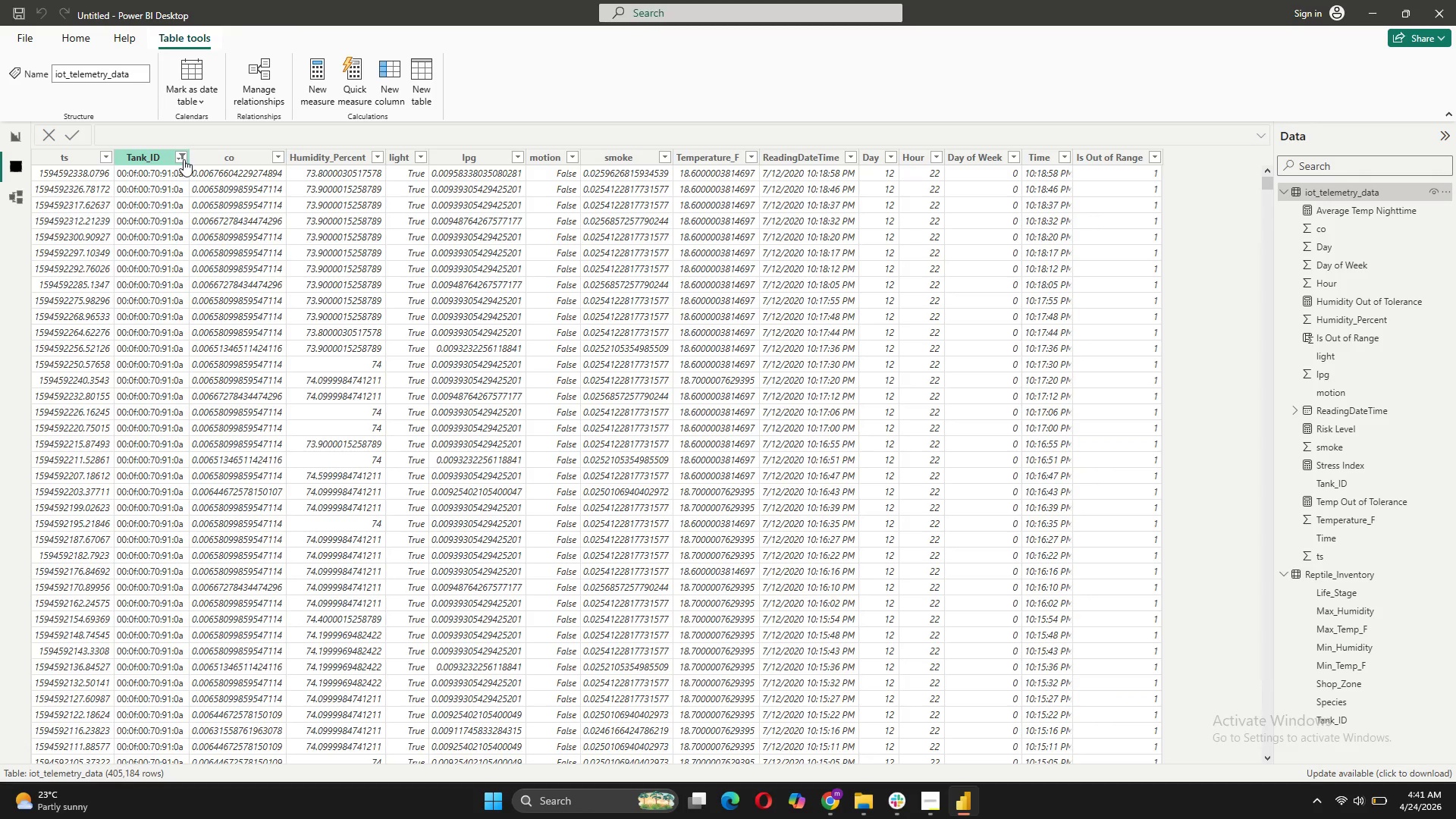 
left_click([184, 159])
 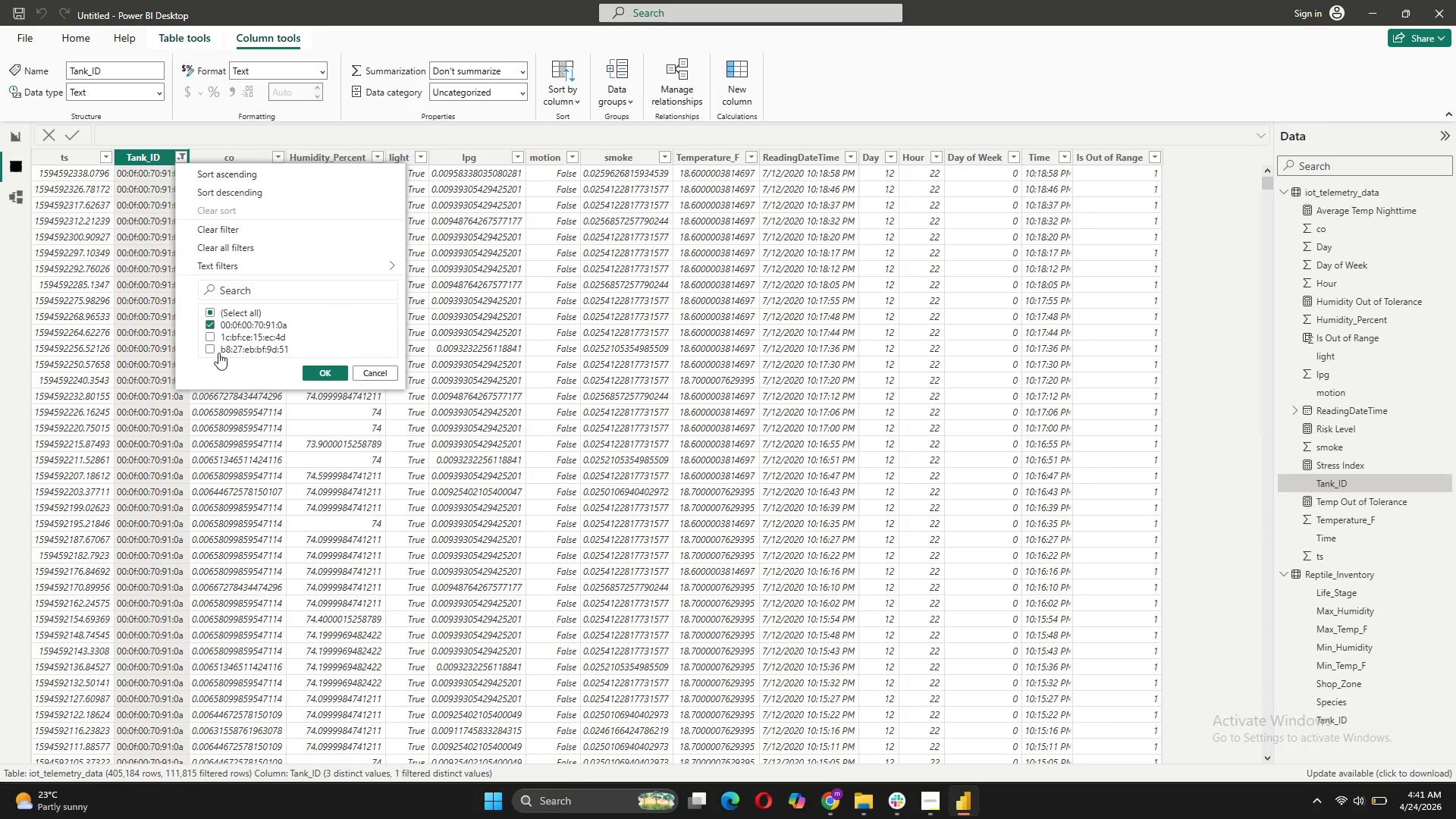 
left_click([216, 335])
 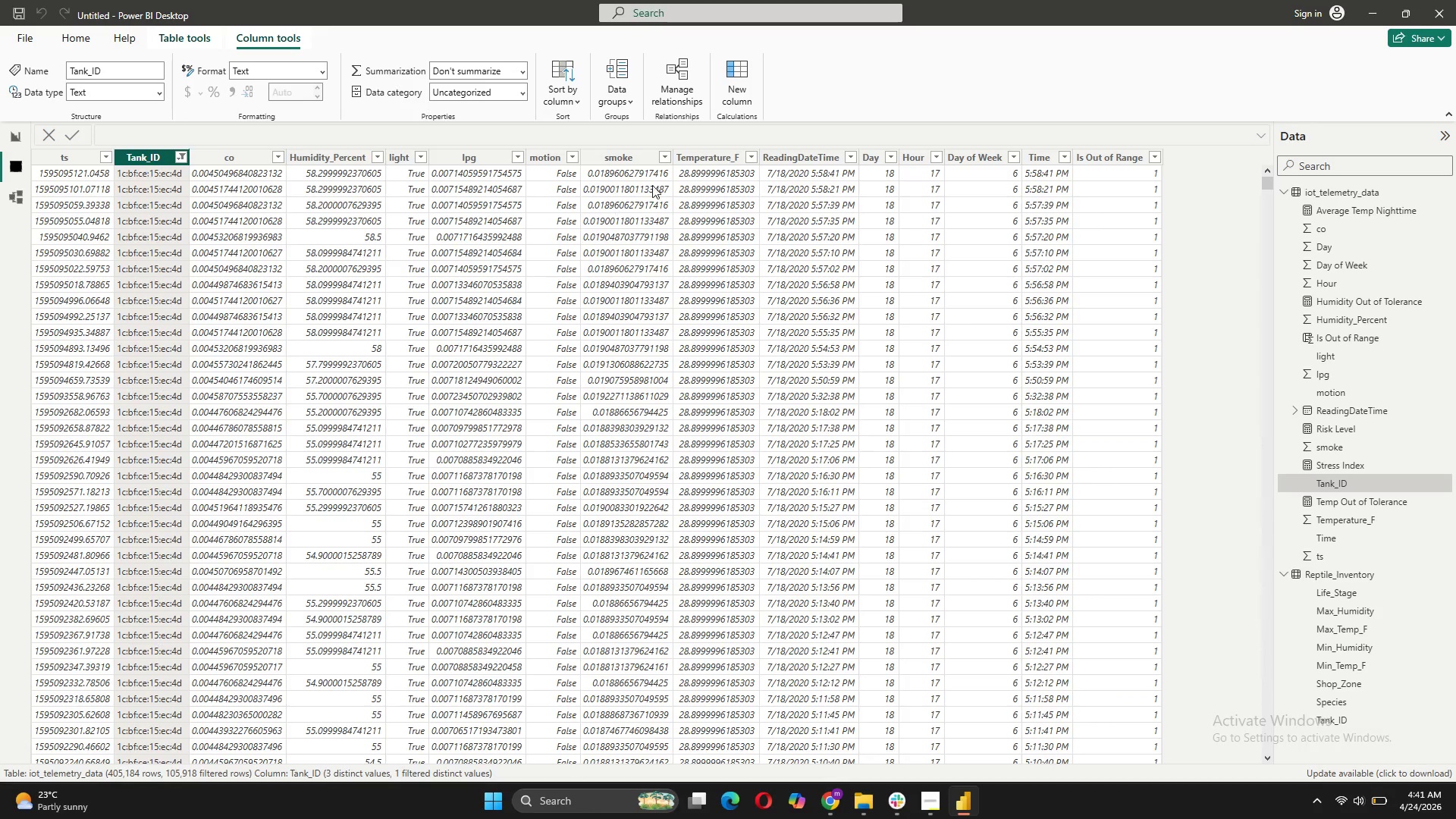 
scroll: coordinate [735, 233], scroll_direction: down, amount: 72.0
 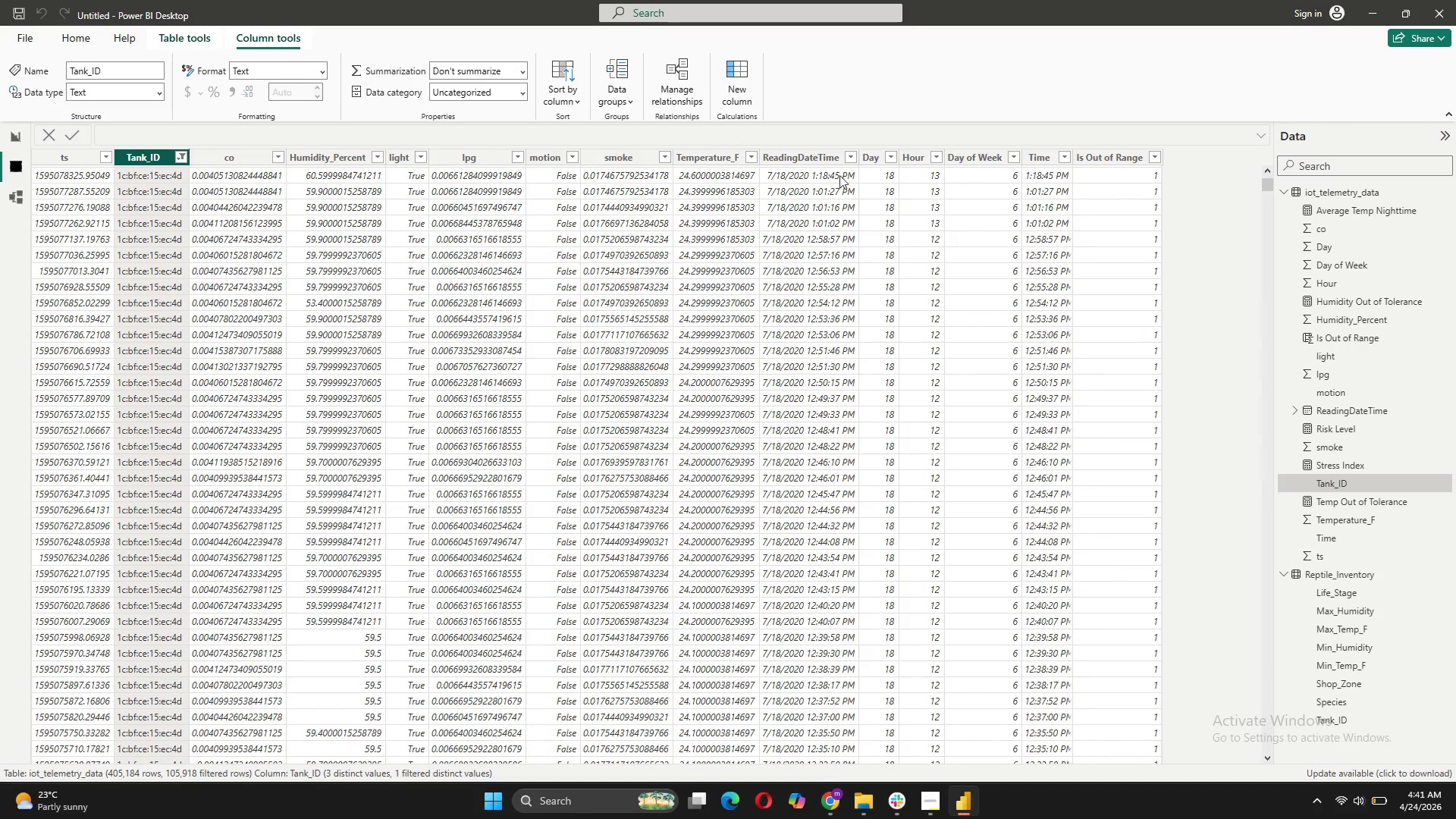 
left_click([754, 158])
 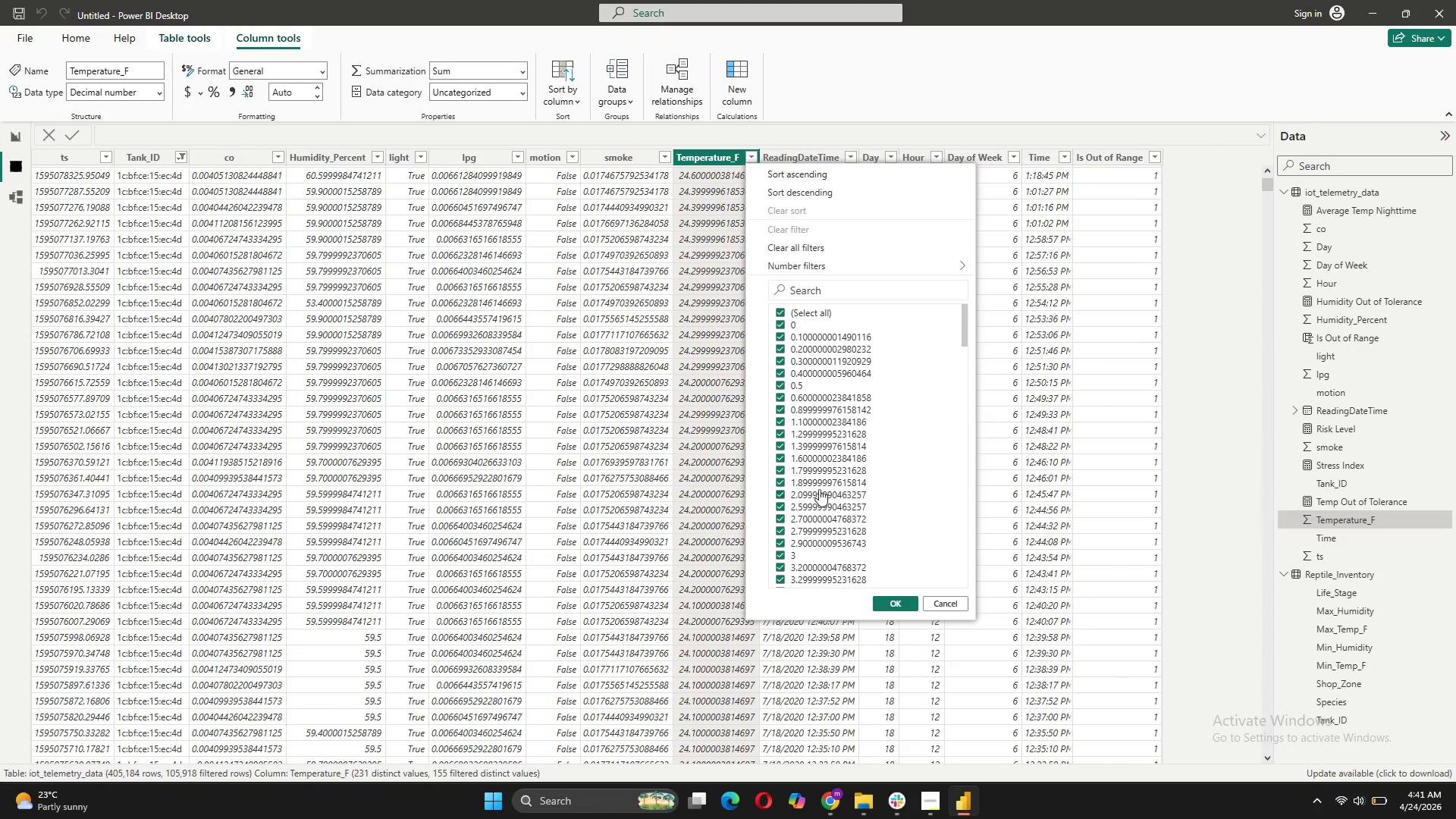 
scroll: coordinate [836, 460], scroll_direction: down, amount: 33.0
 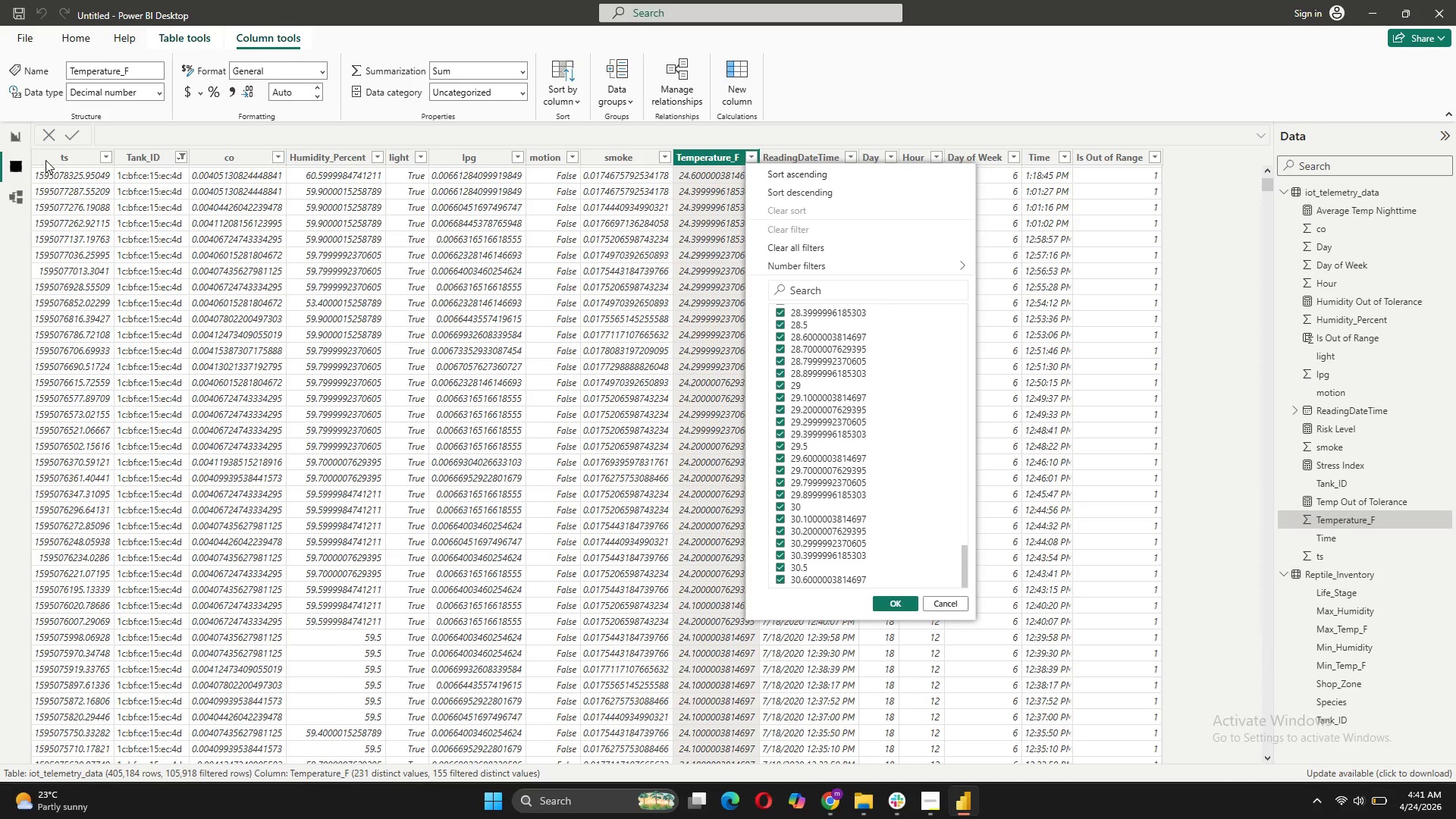 
left_click([180, 155])
 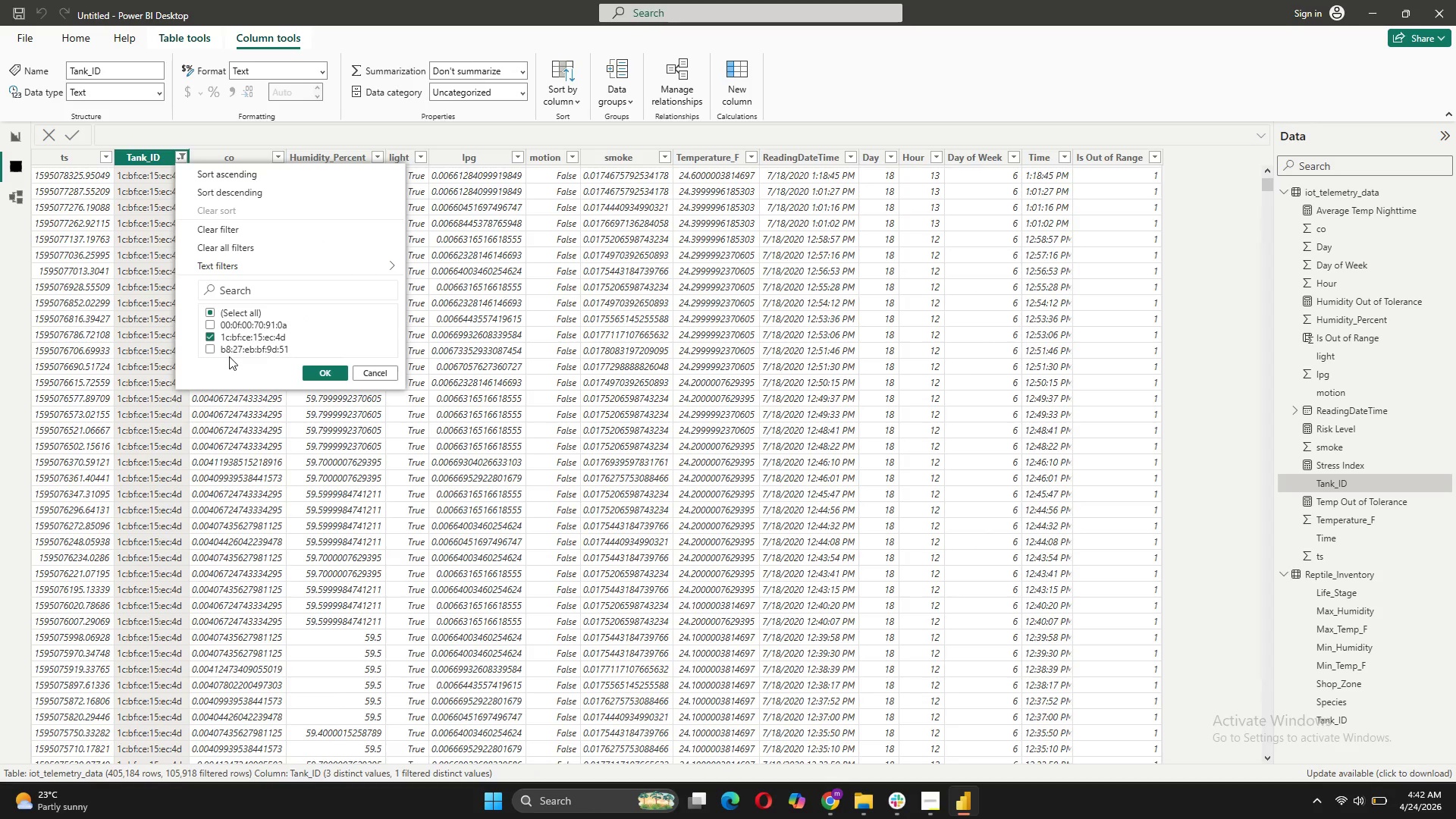 
left_click([227, 350])
 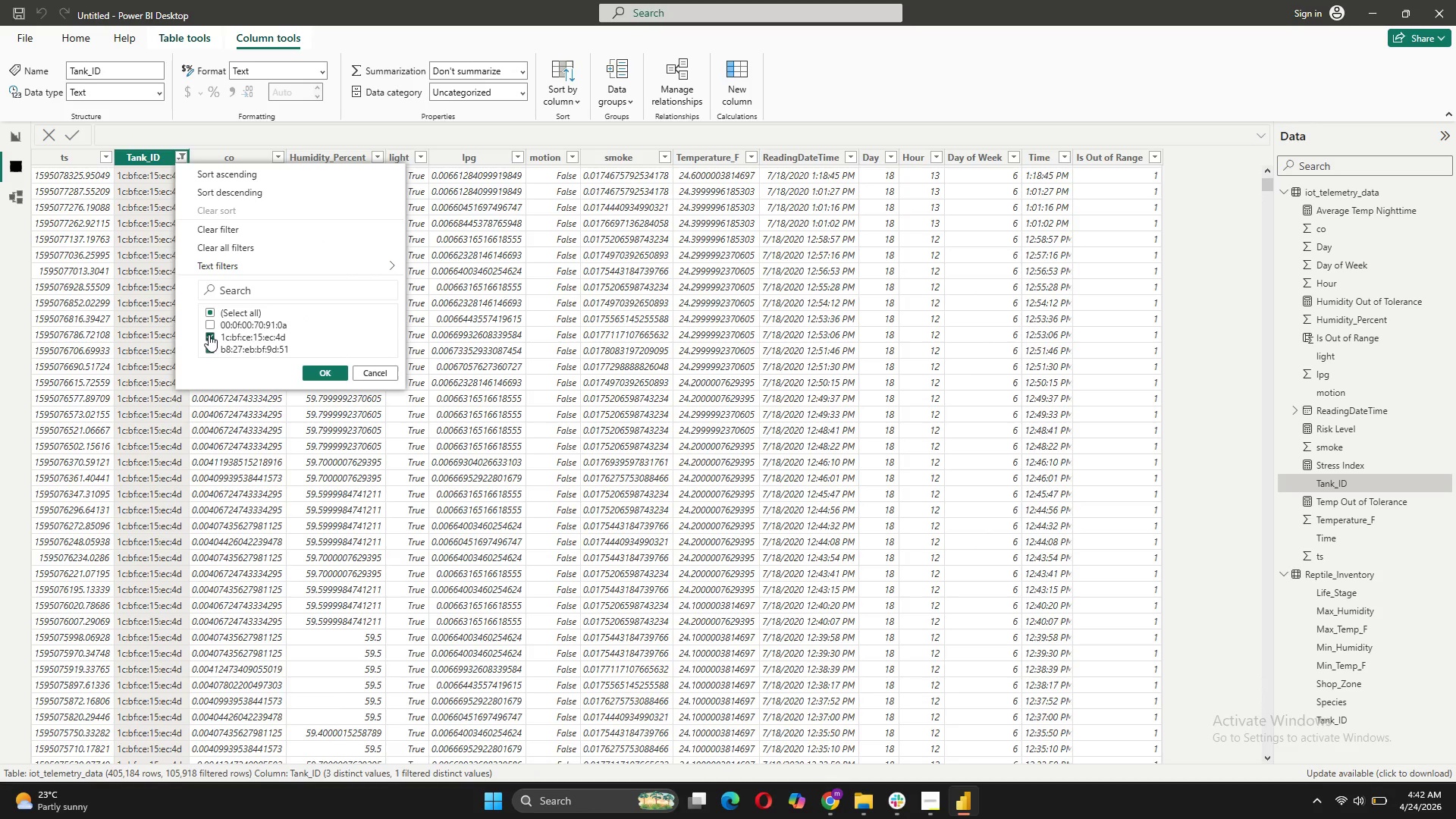 
left_click([209, 334])
 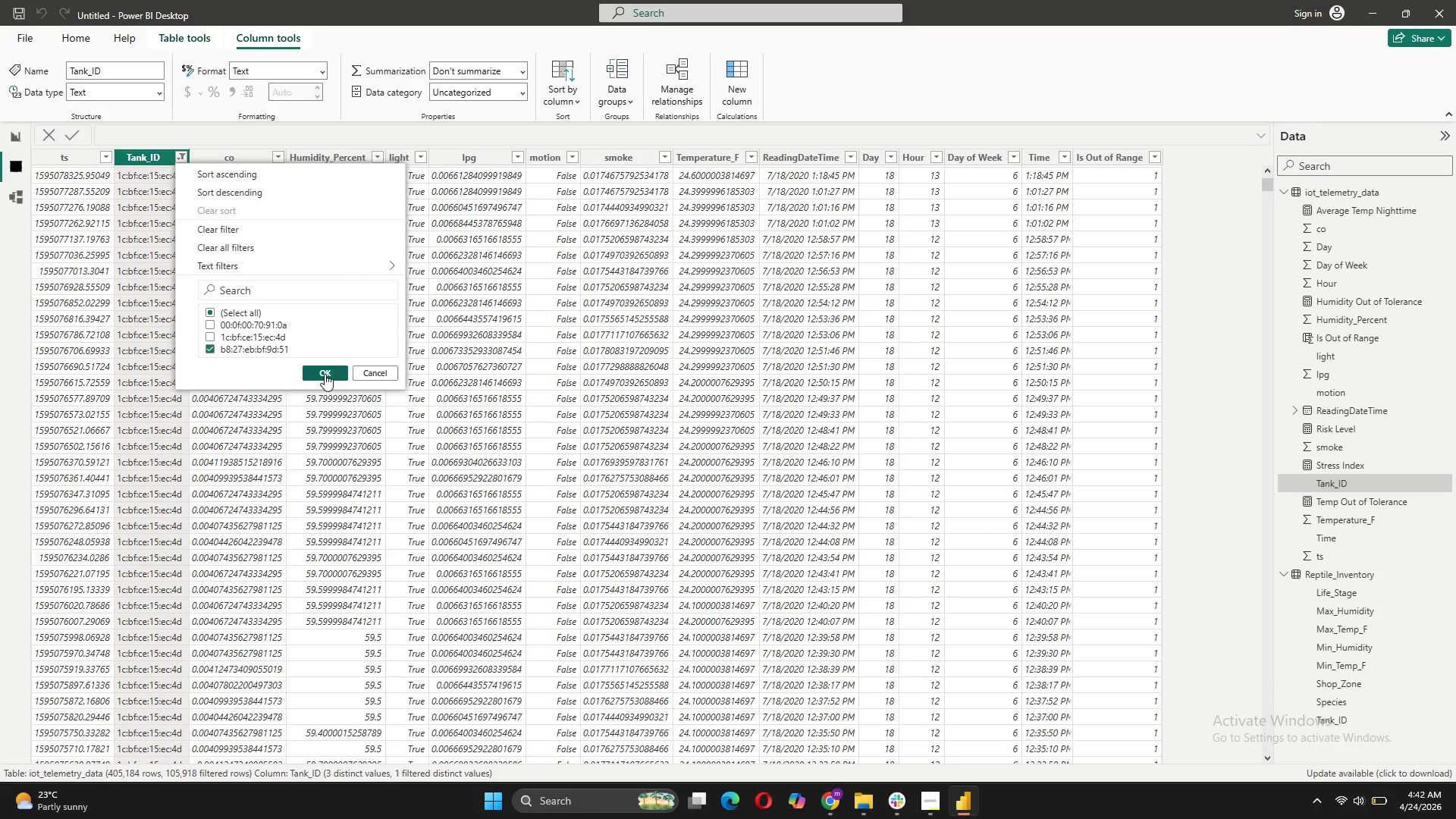 
left_click([325, 369])
 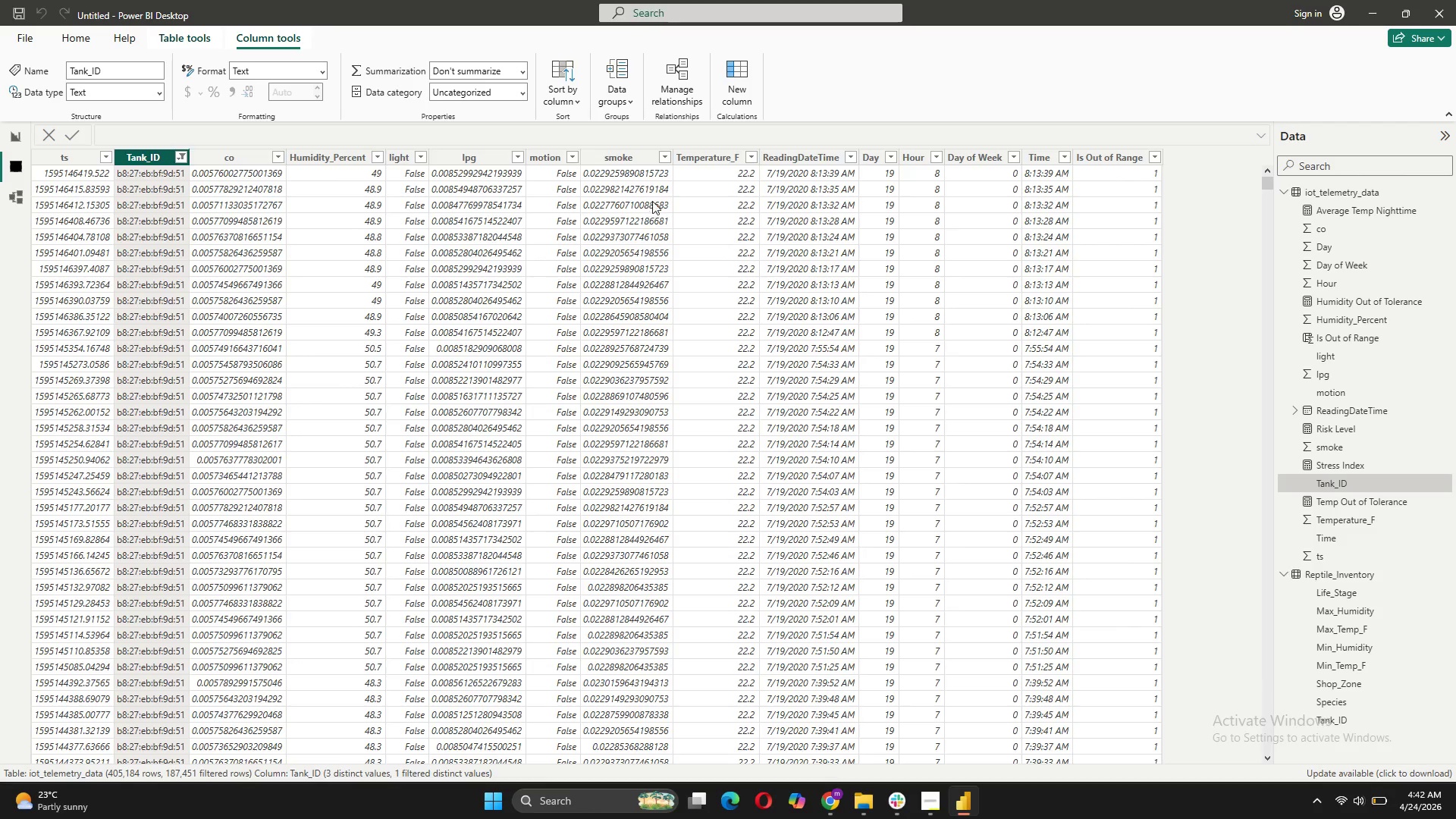 
scroll: coordinate [739, 238], scroll_direction: down, amount: 7.0
 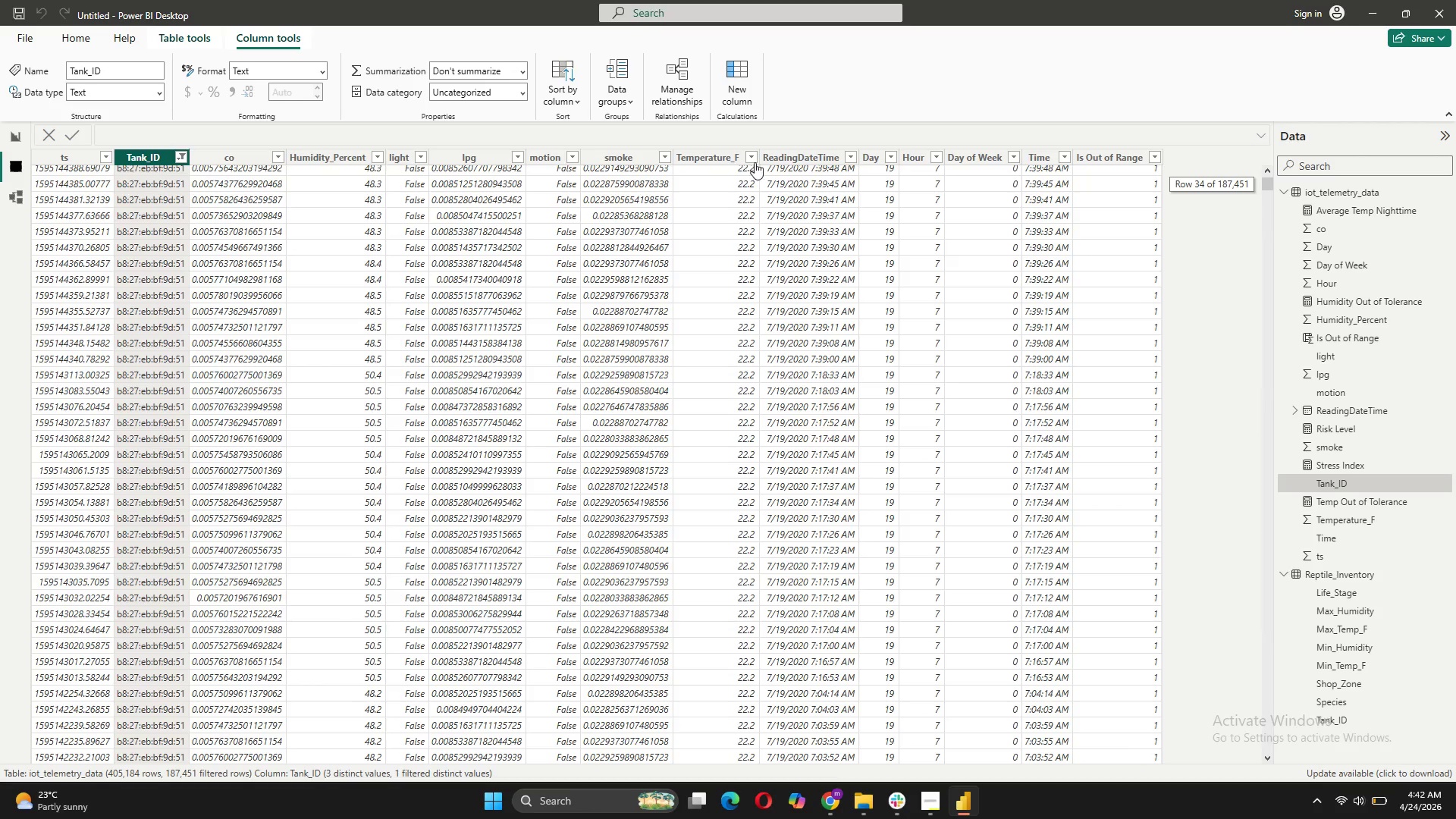 
left_click([752, 158])
 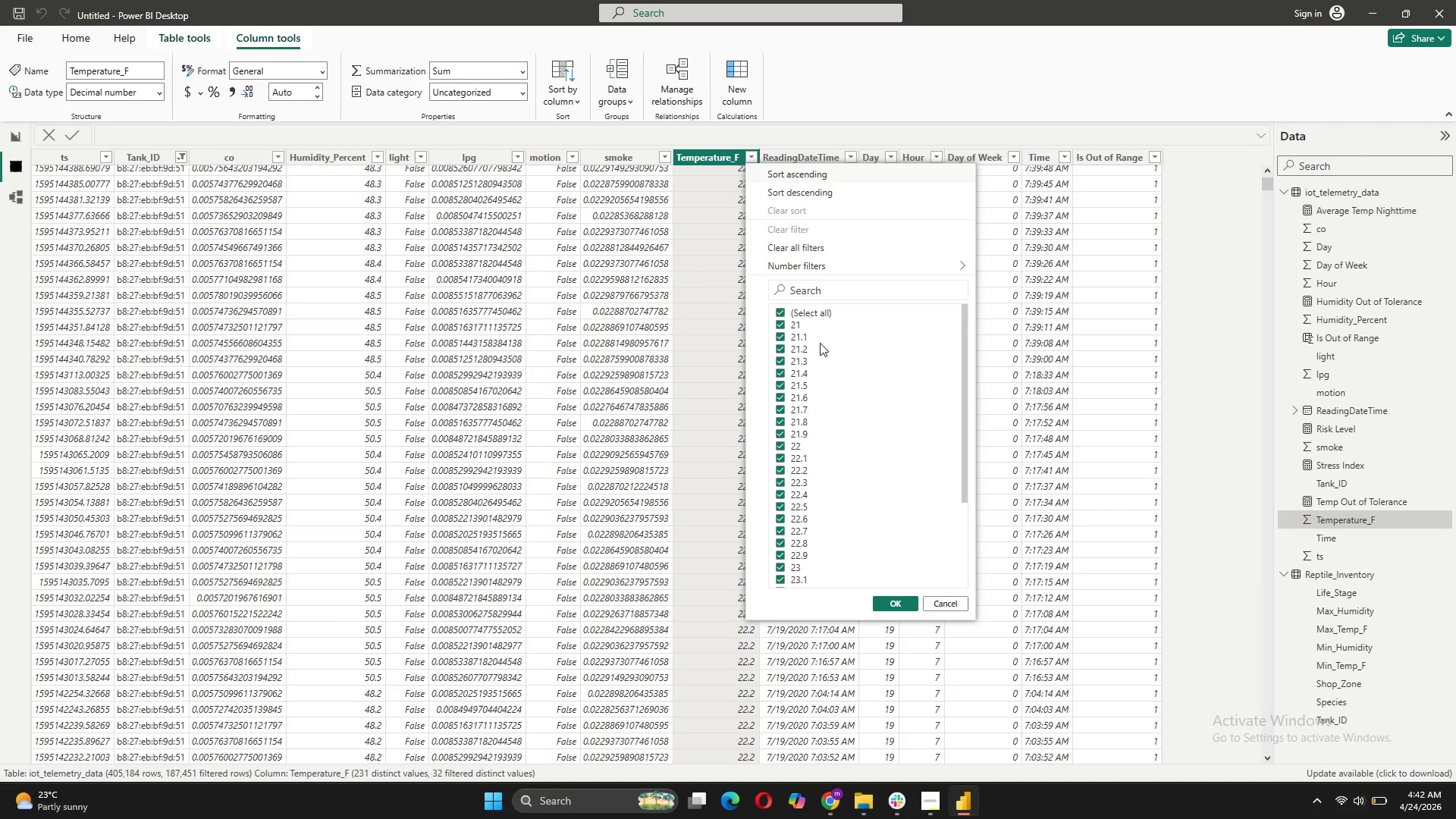 
scroll: coordinate [837, 401], scroll_direction: down, amount: 12.0
 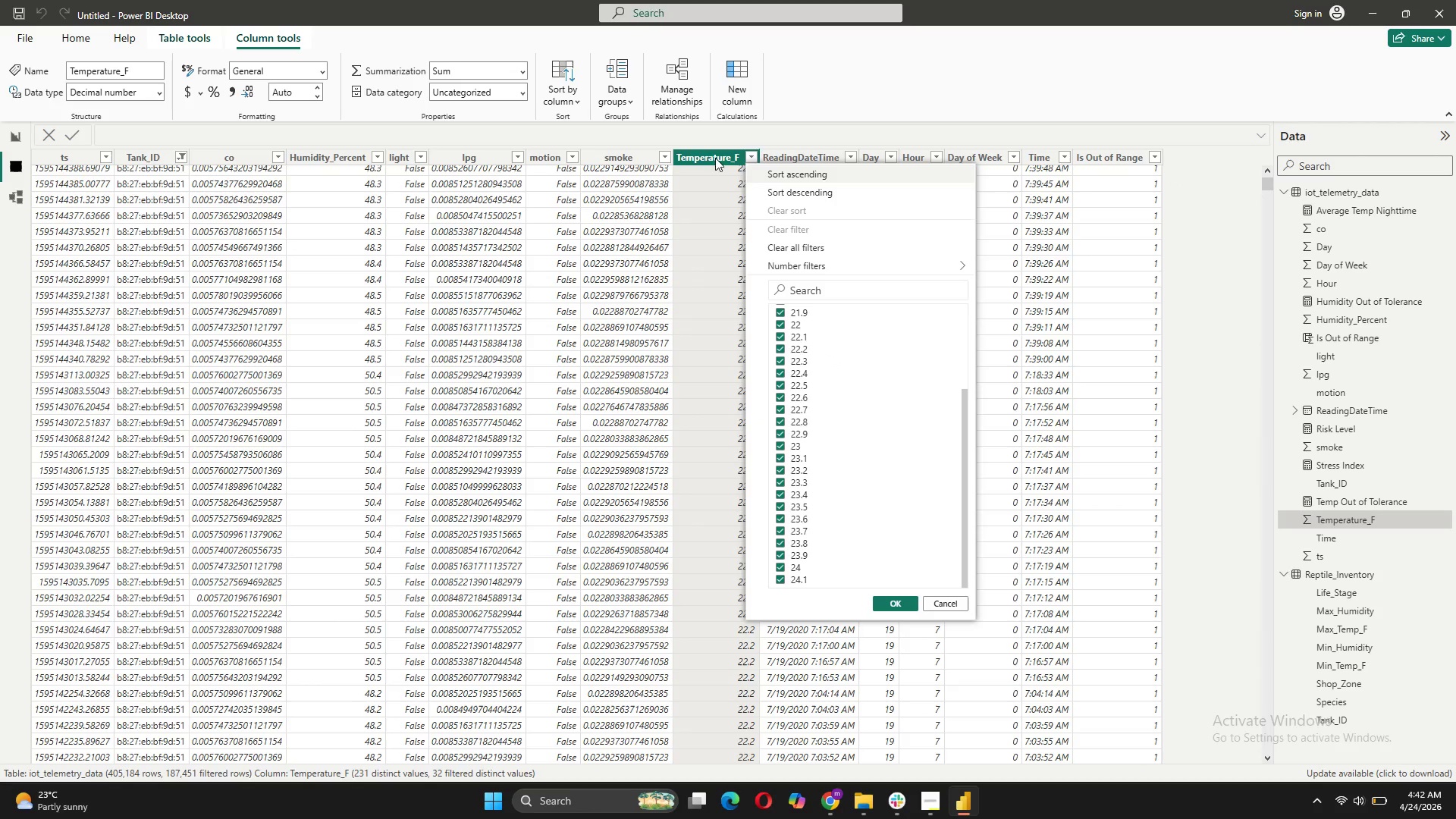 
scroll: coordinate [445, 295], scroll_direction: up, amount: 6.0
 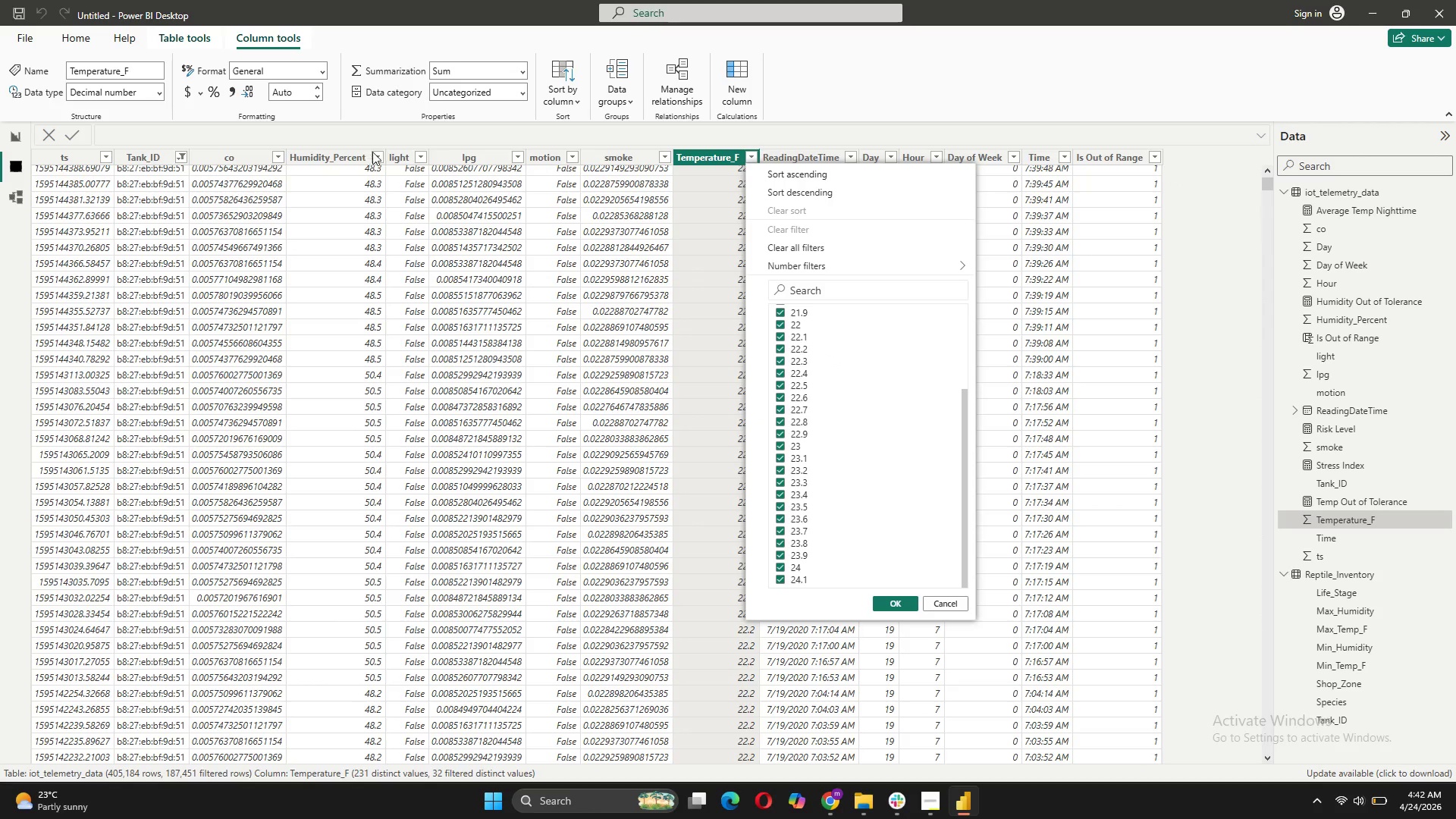 
left_click([378, 152])
 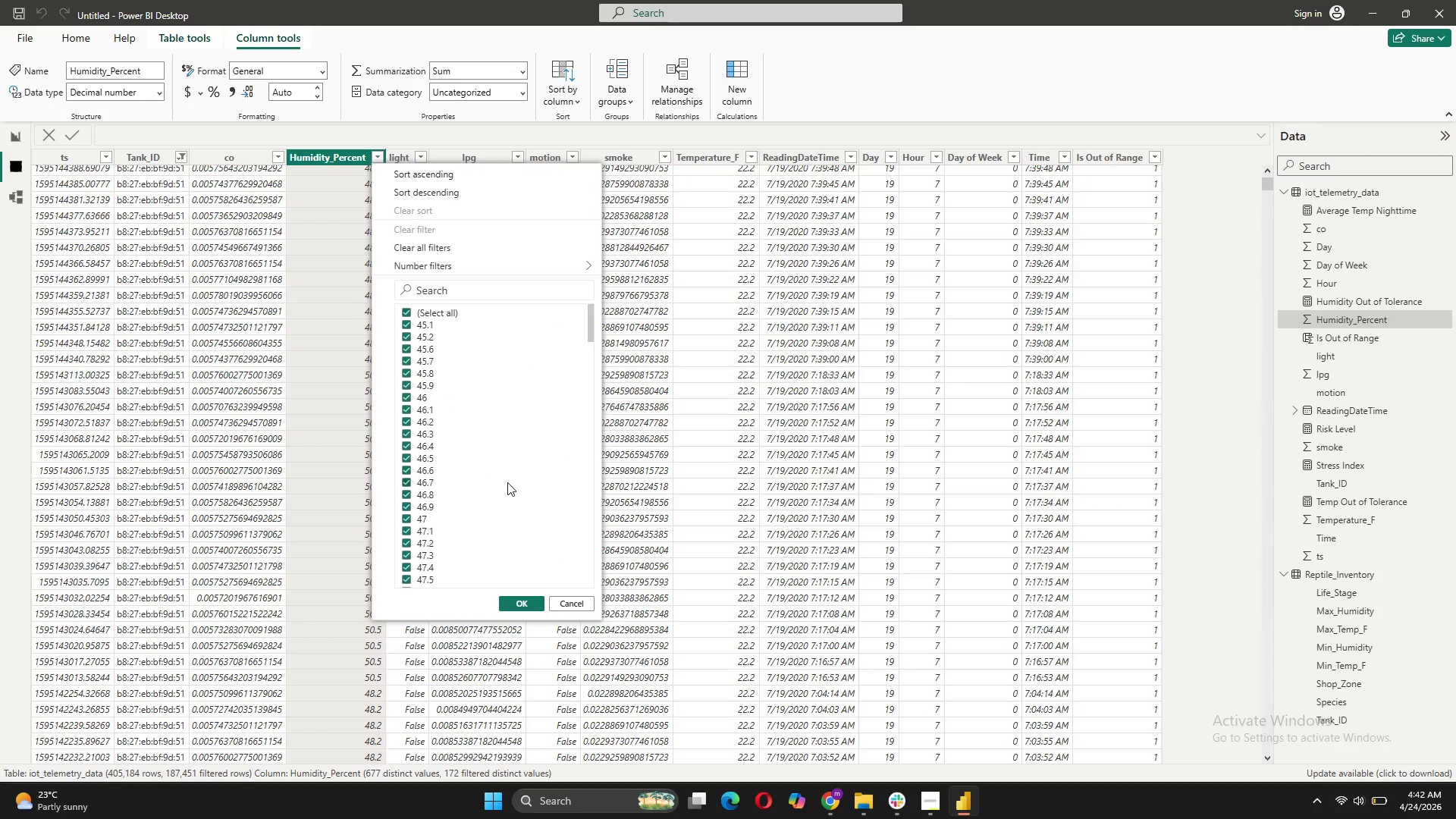 
scroll: coordinate [510, 471], scroll_direction: down, amount: 36.0
 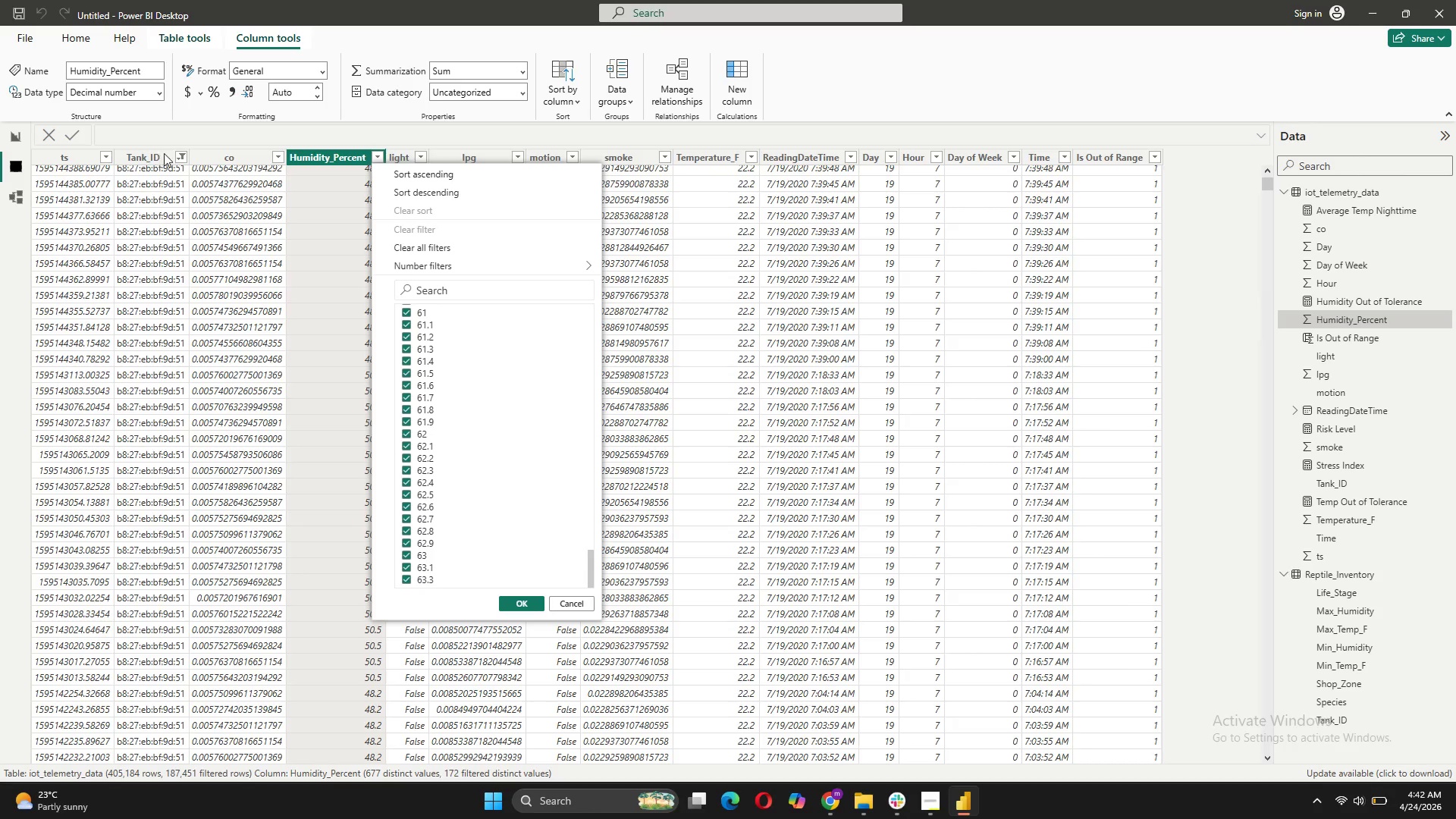 
left_click([180, 153])
 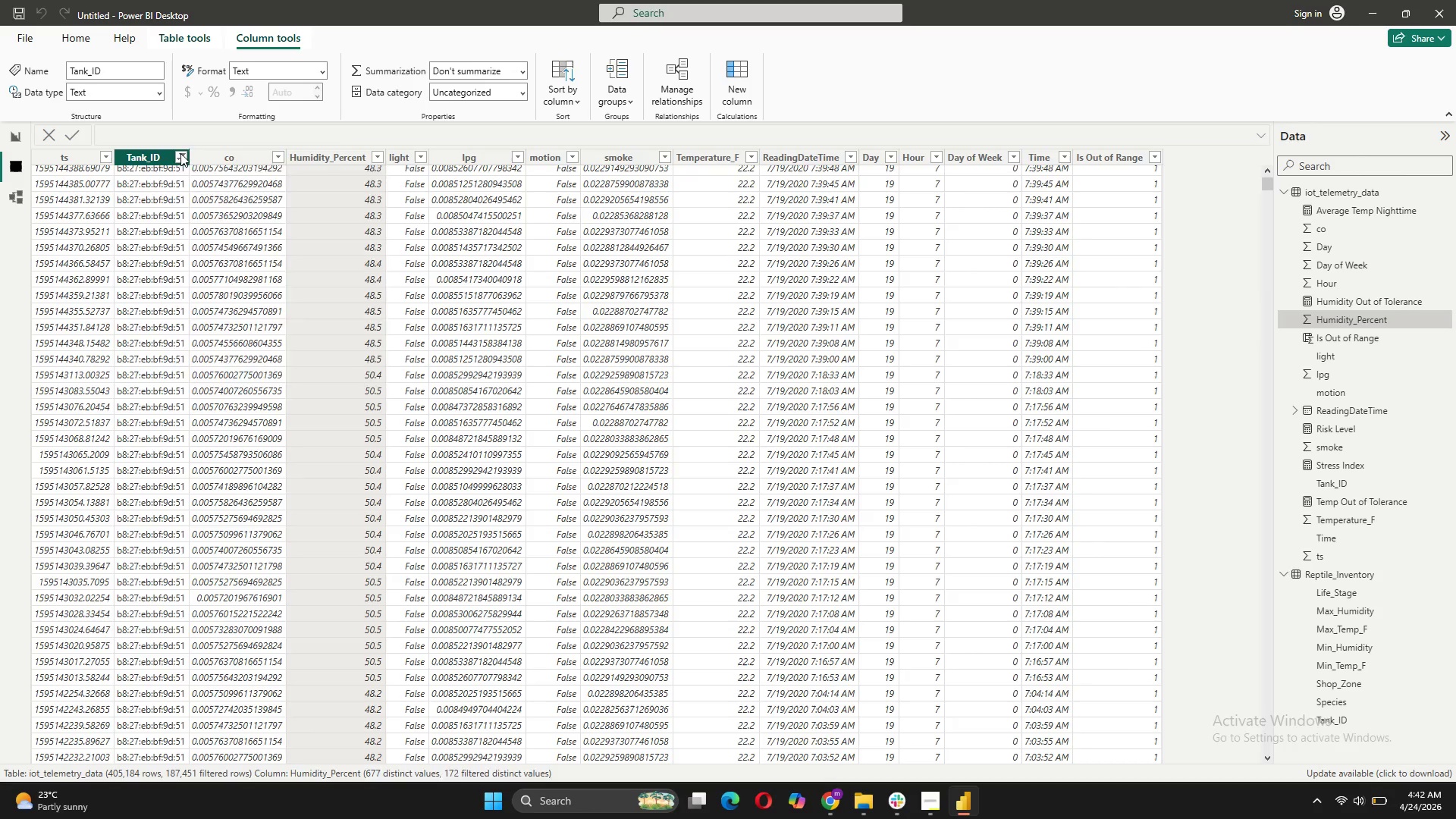 
left_click([180, 153])
 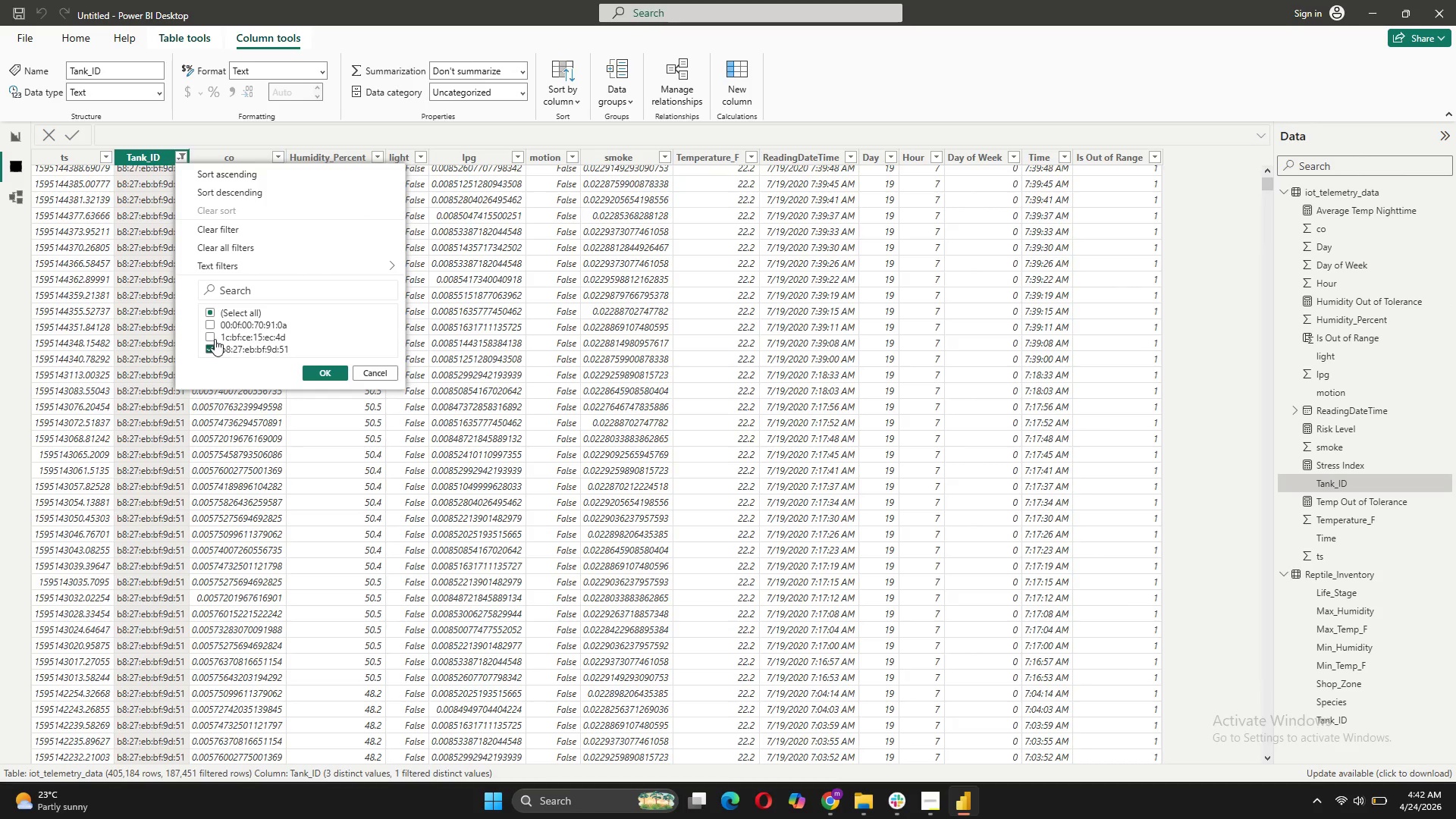 
left_click([215, 337])
 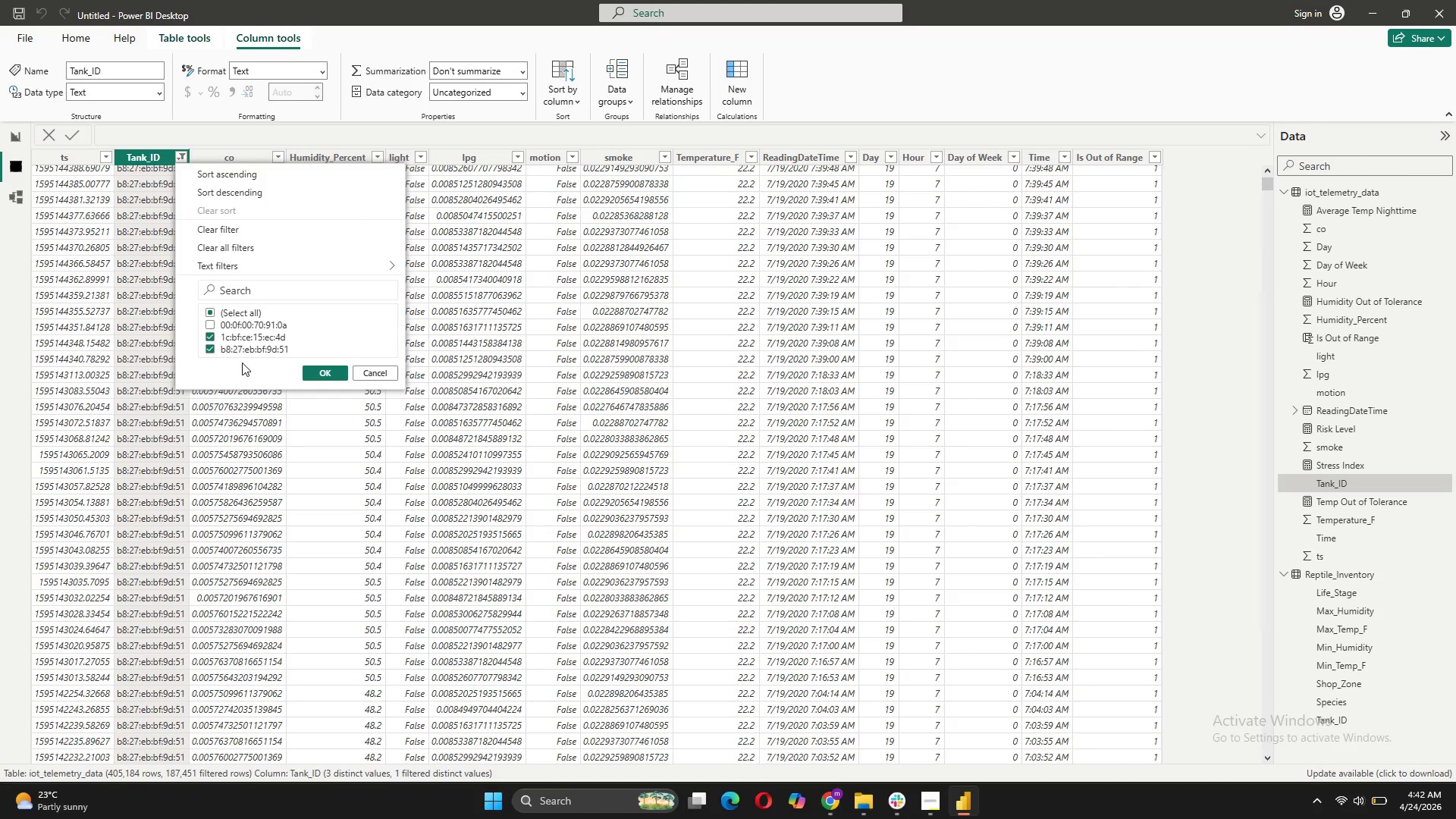 
left_click([240, 351])
 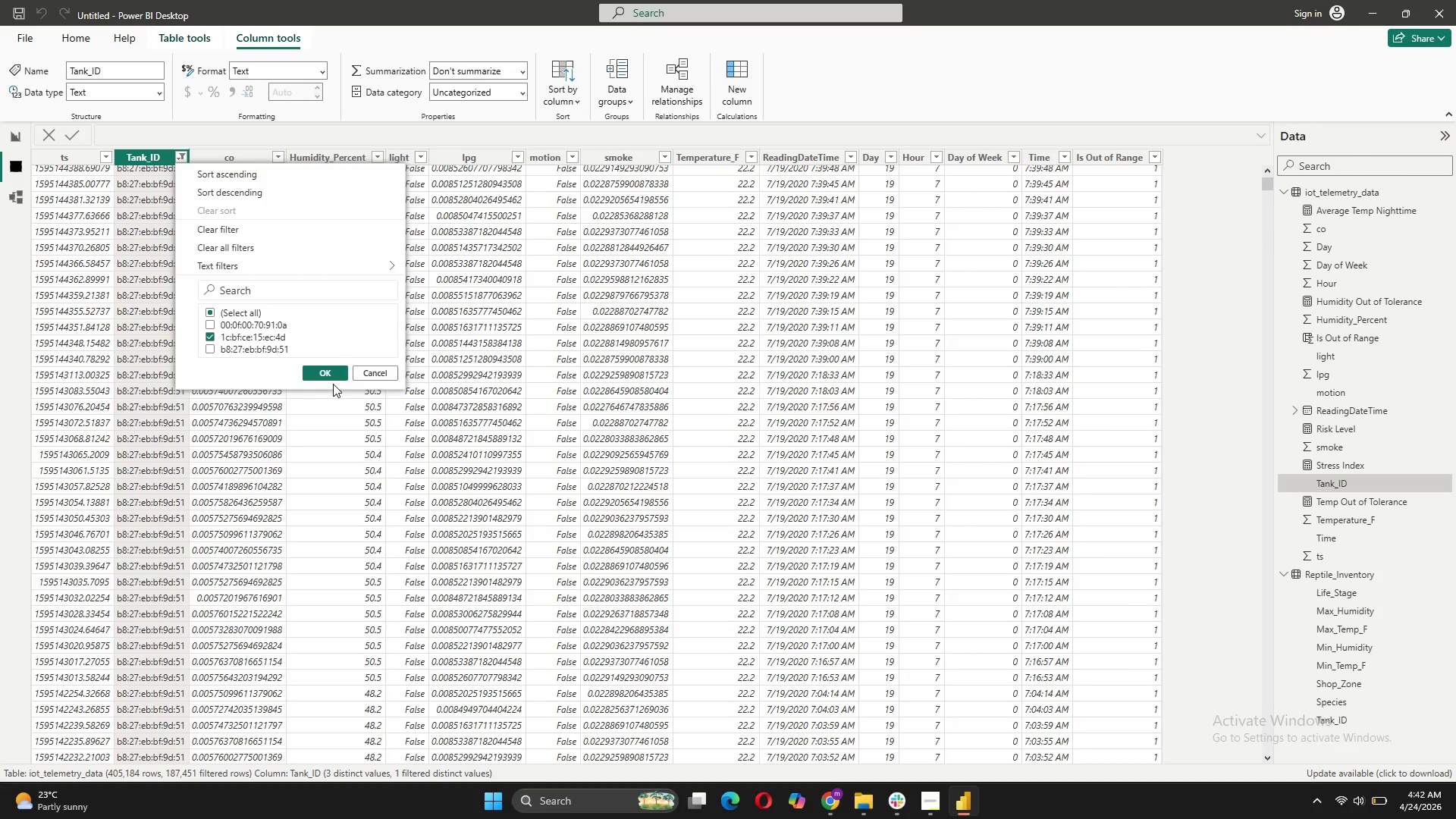 
left_click([333, 373])
 